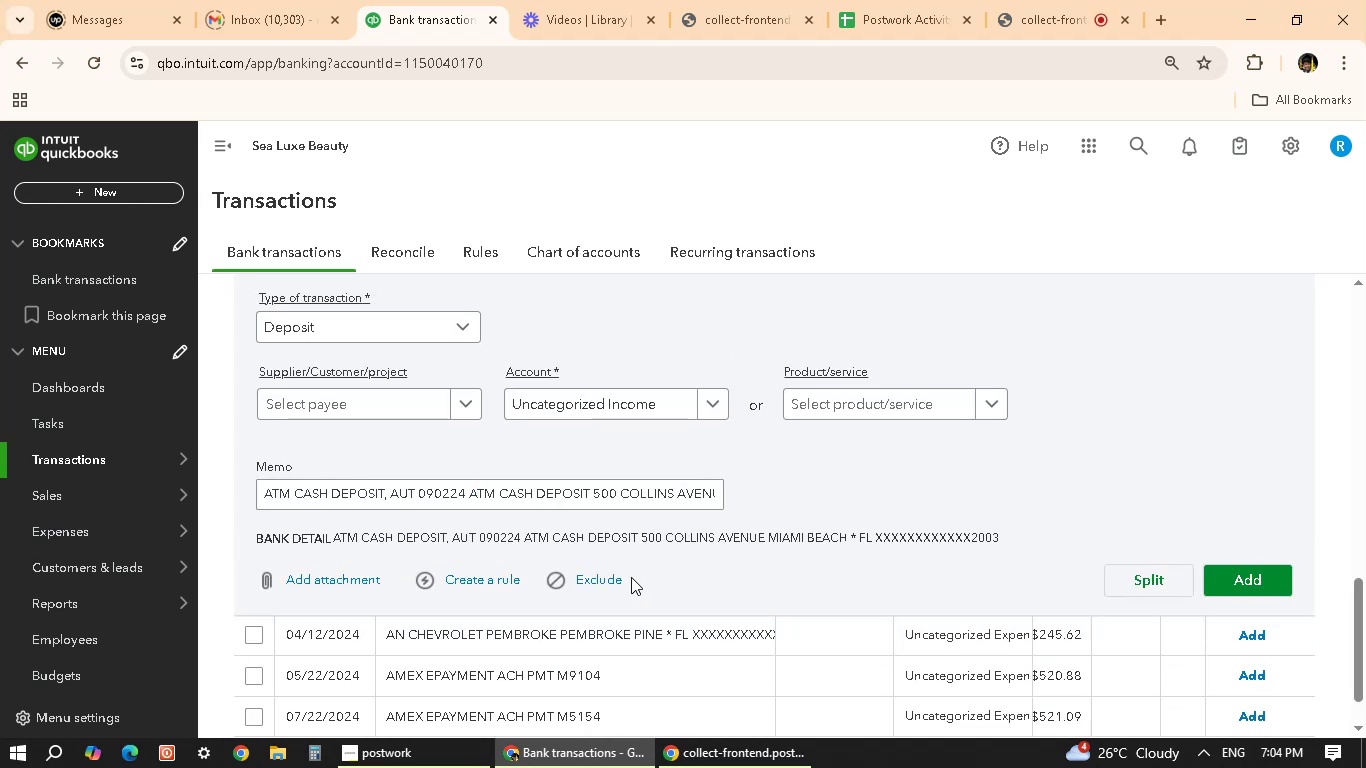 
scroll: coordinate [631, 577], scroll_direction: down, amount: 1.0
 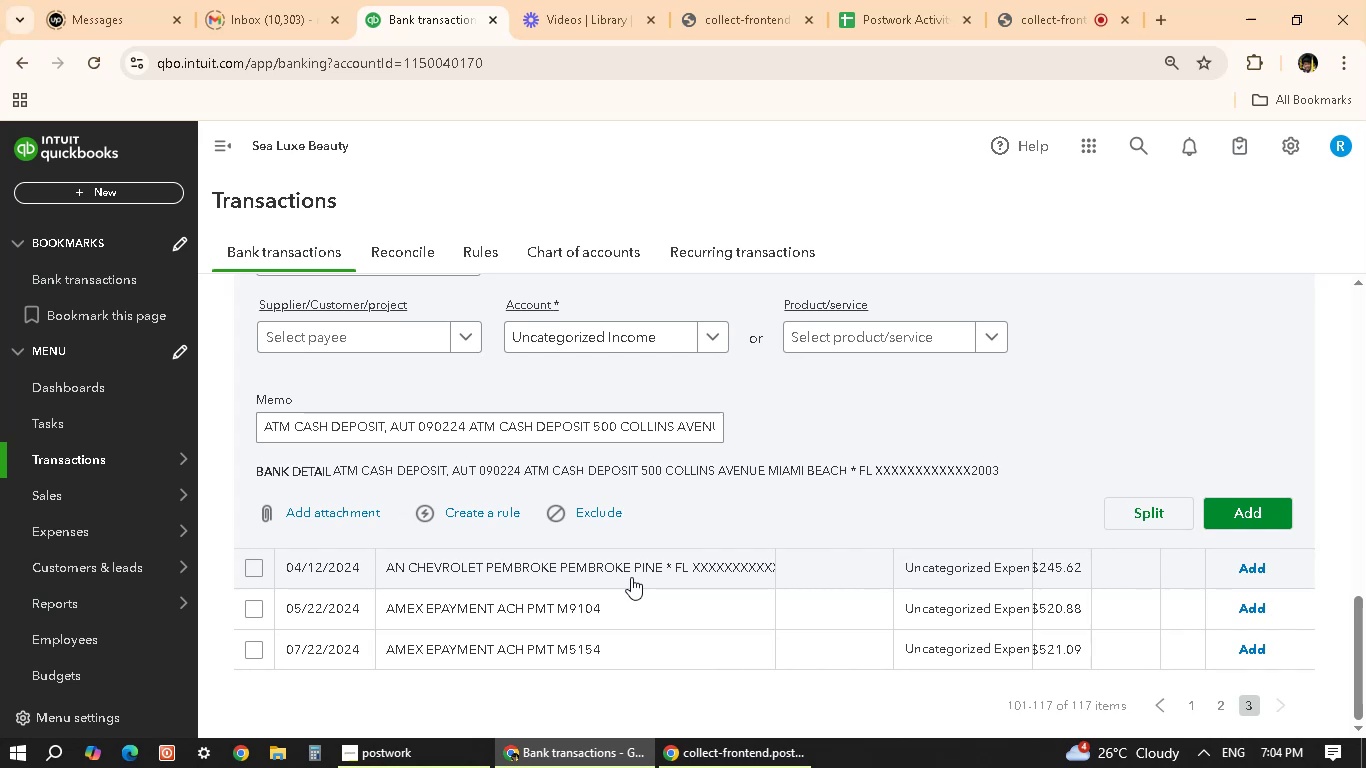 
wait(6.48)
 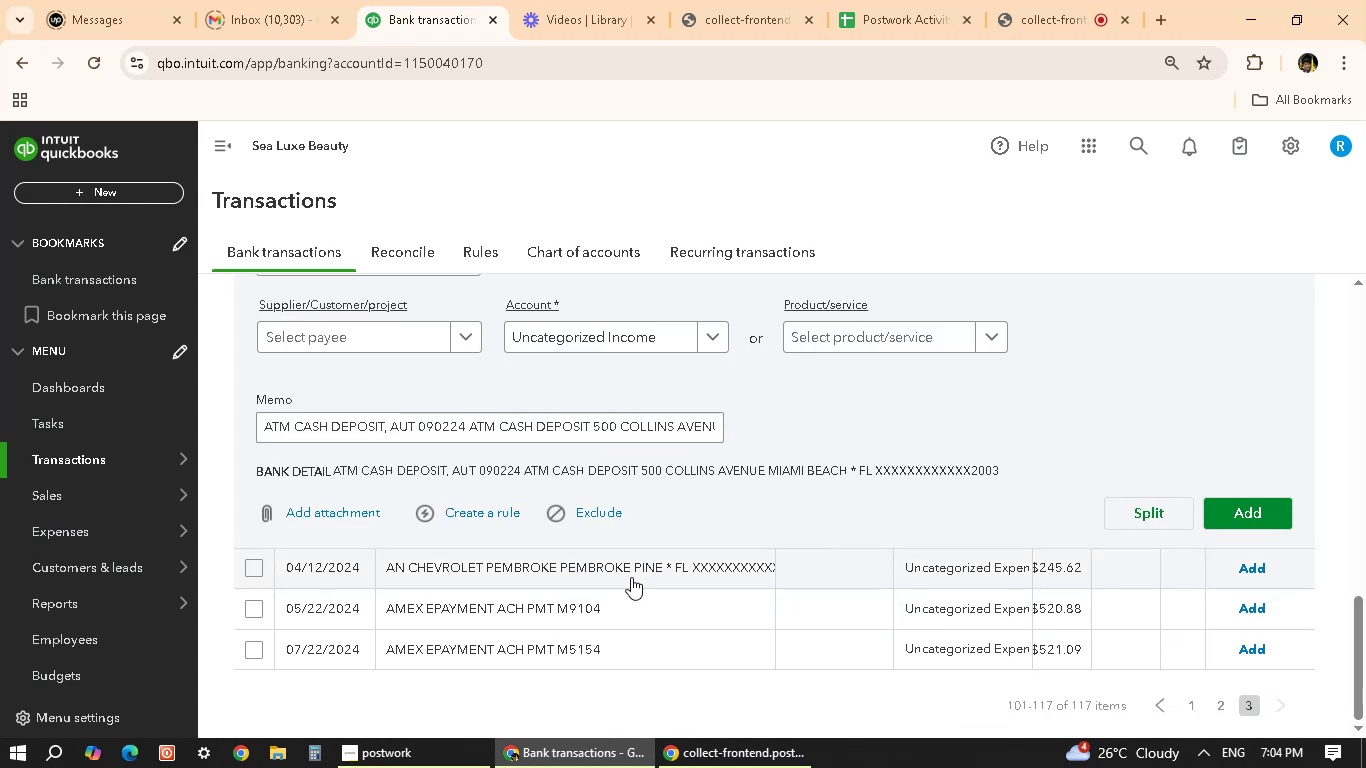 
scroll: coordinate [631, 577], scroll_direction: down, amount: 1.0
 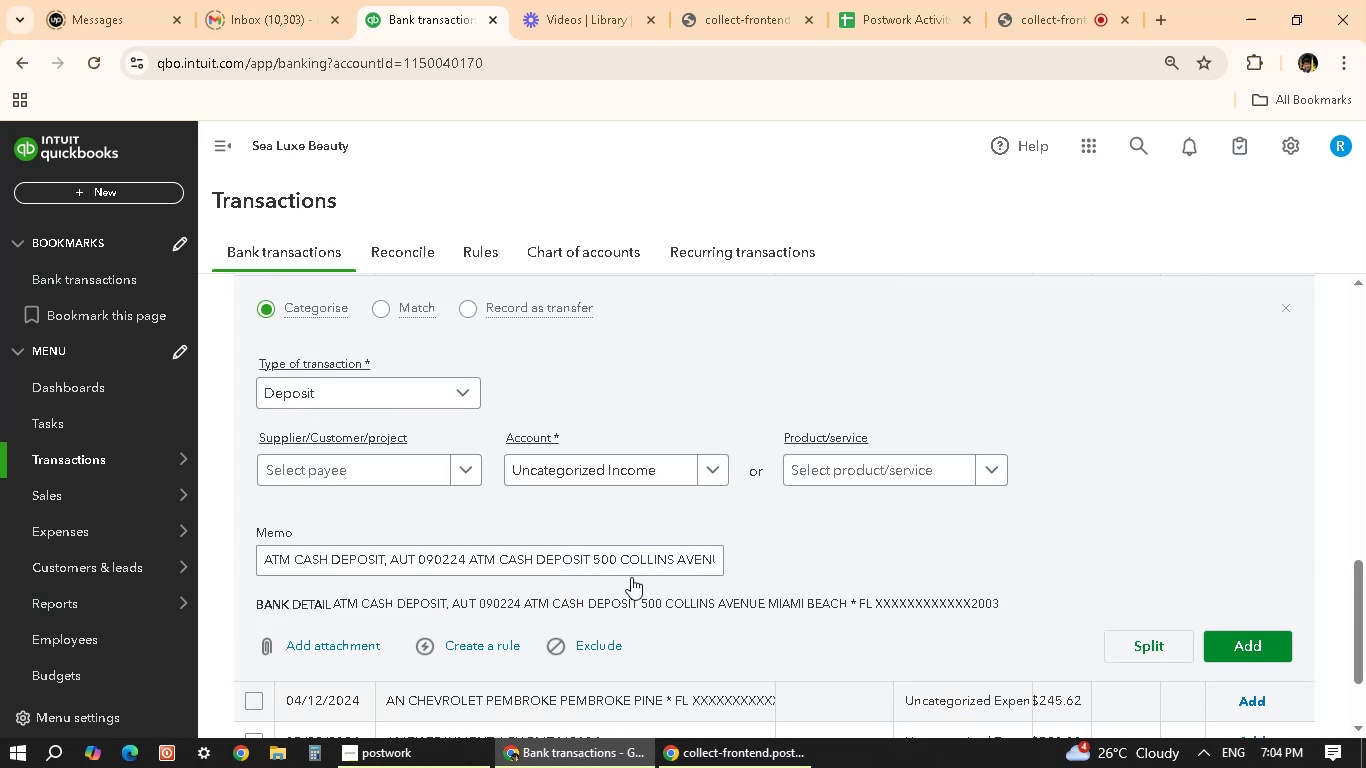 
scroll: coordinate [518, 556], scroll_direction: up, amount: 3.0
 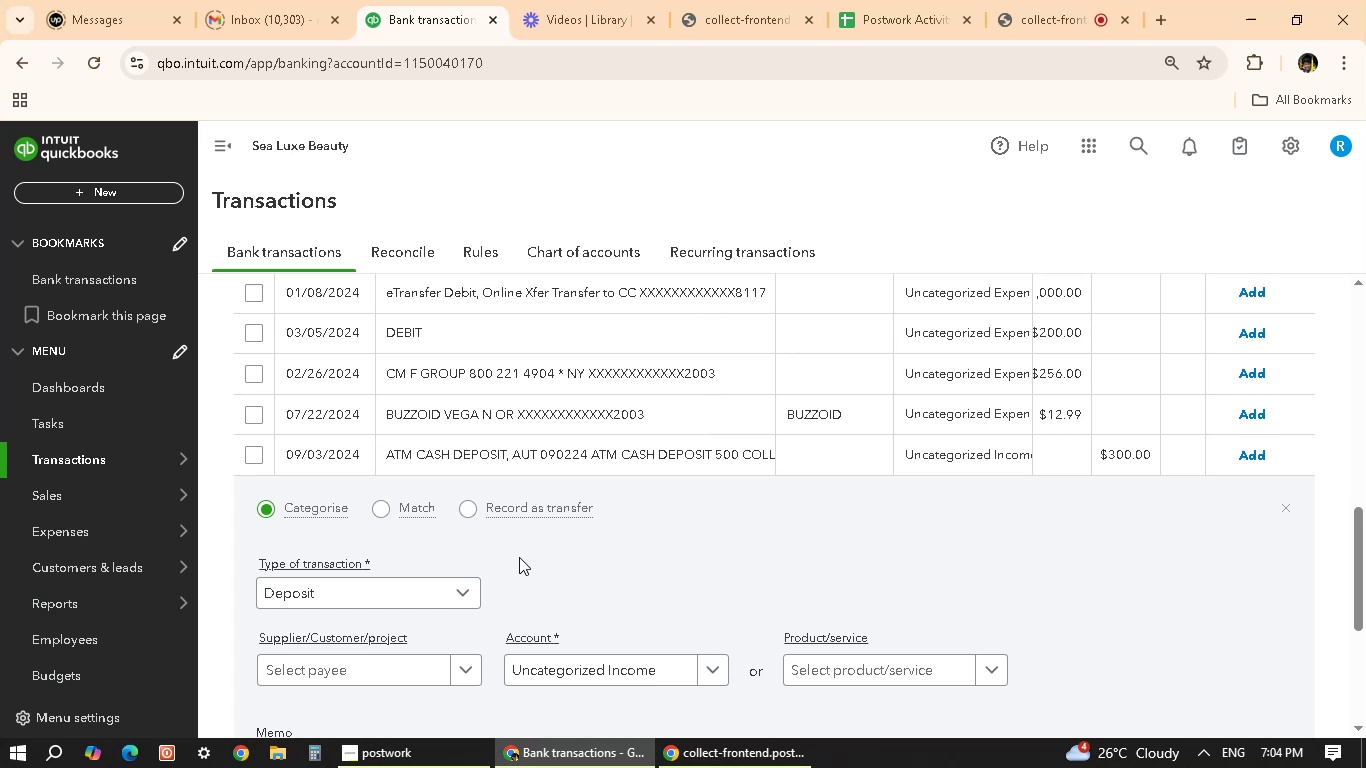 
wait(11.76)
 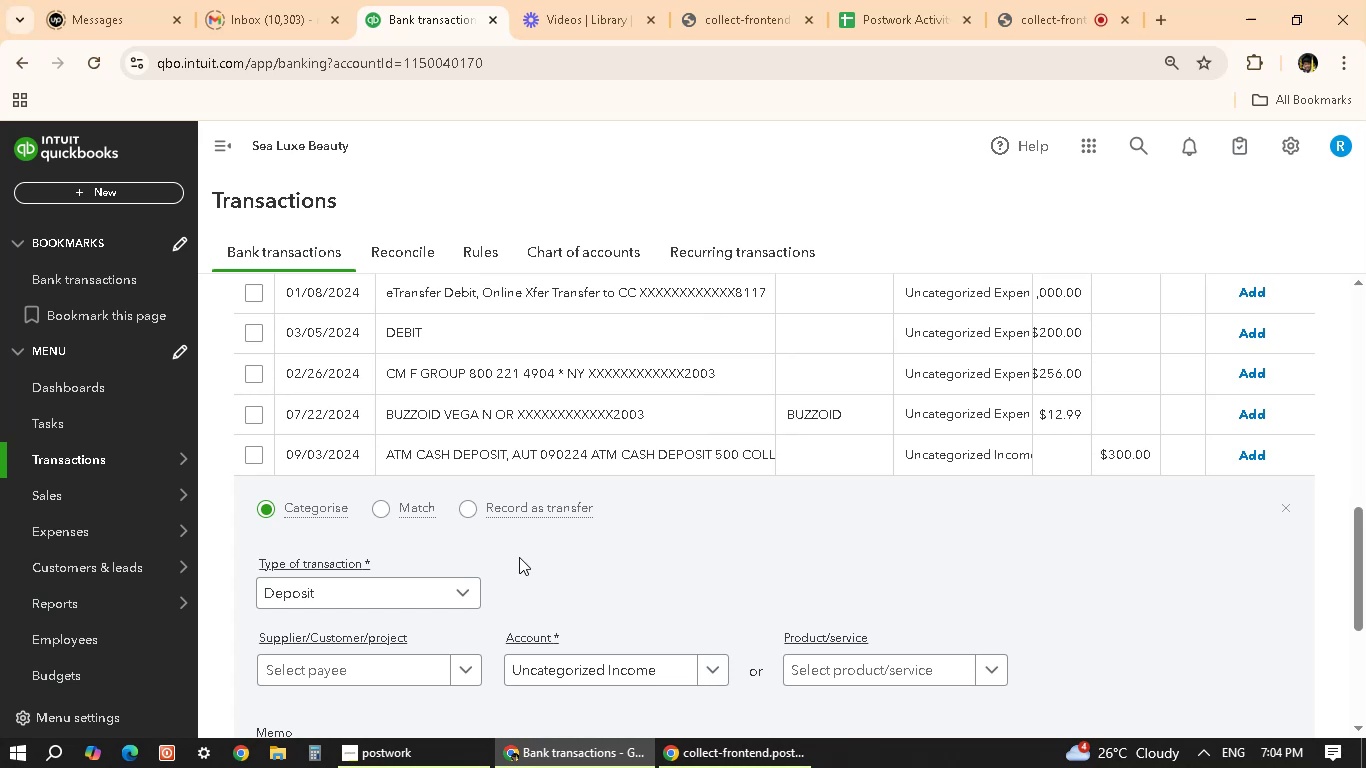 
scroll: coordinate [576, 539], scroll_direction: up, amount: 1.0
 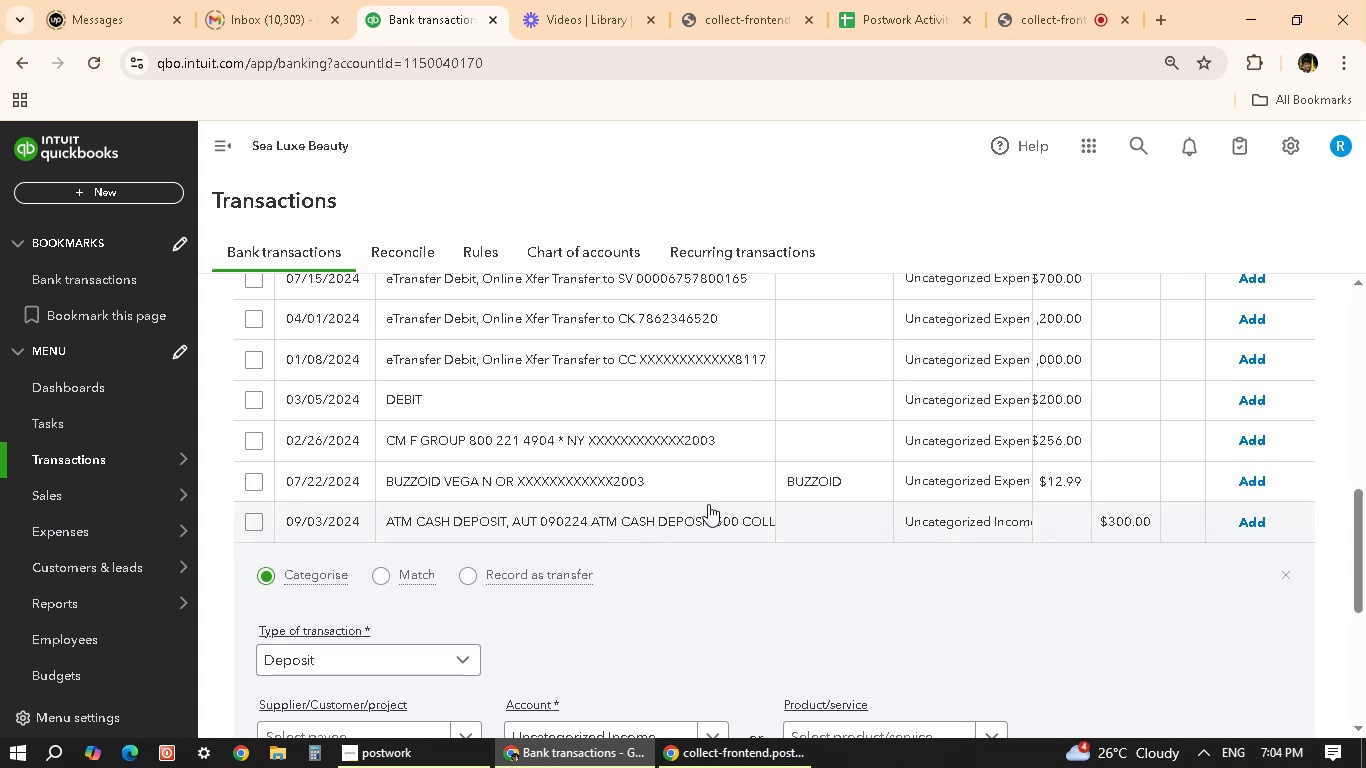 
scroll: coordinate [694, 602], scroll_direction: down, amount: 2.0
 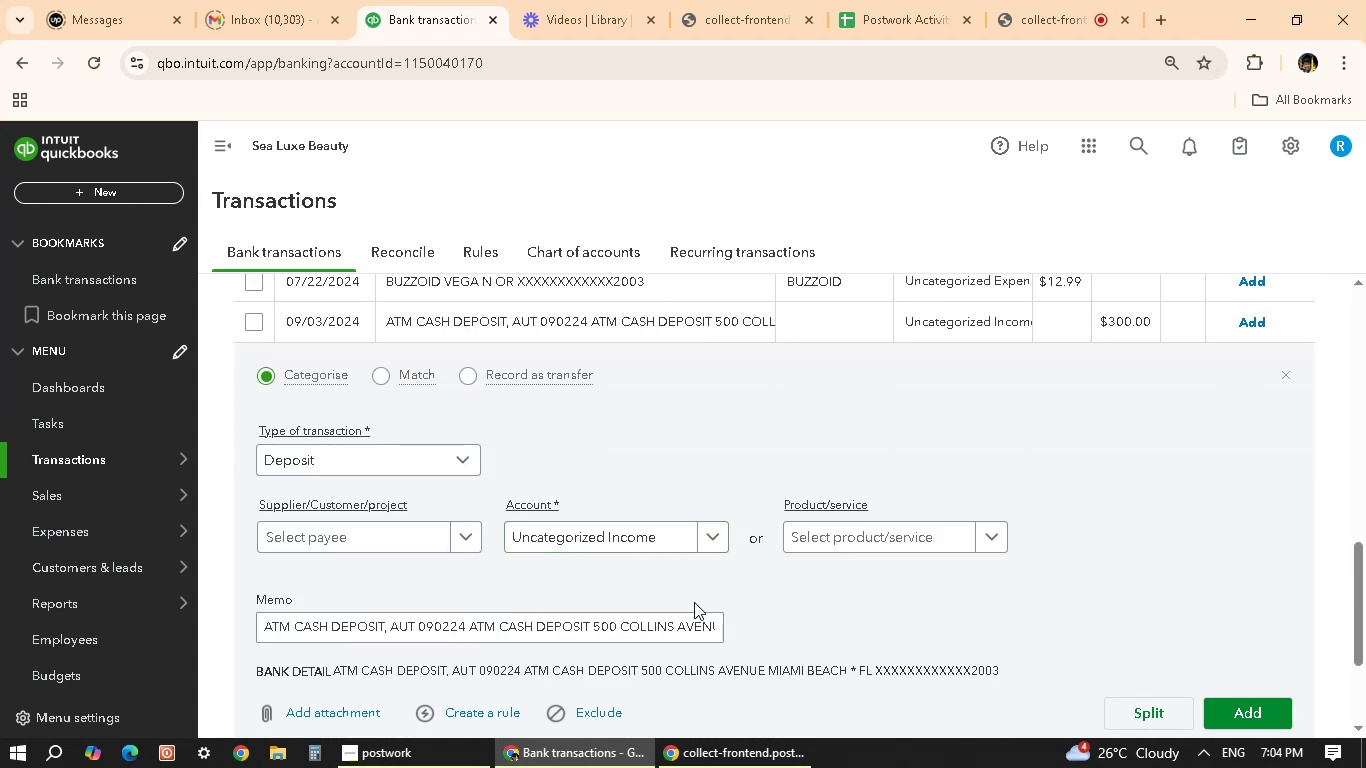 
scroll: coordinate [694, 602], scroll_direction: up, amount: 1.0
 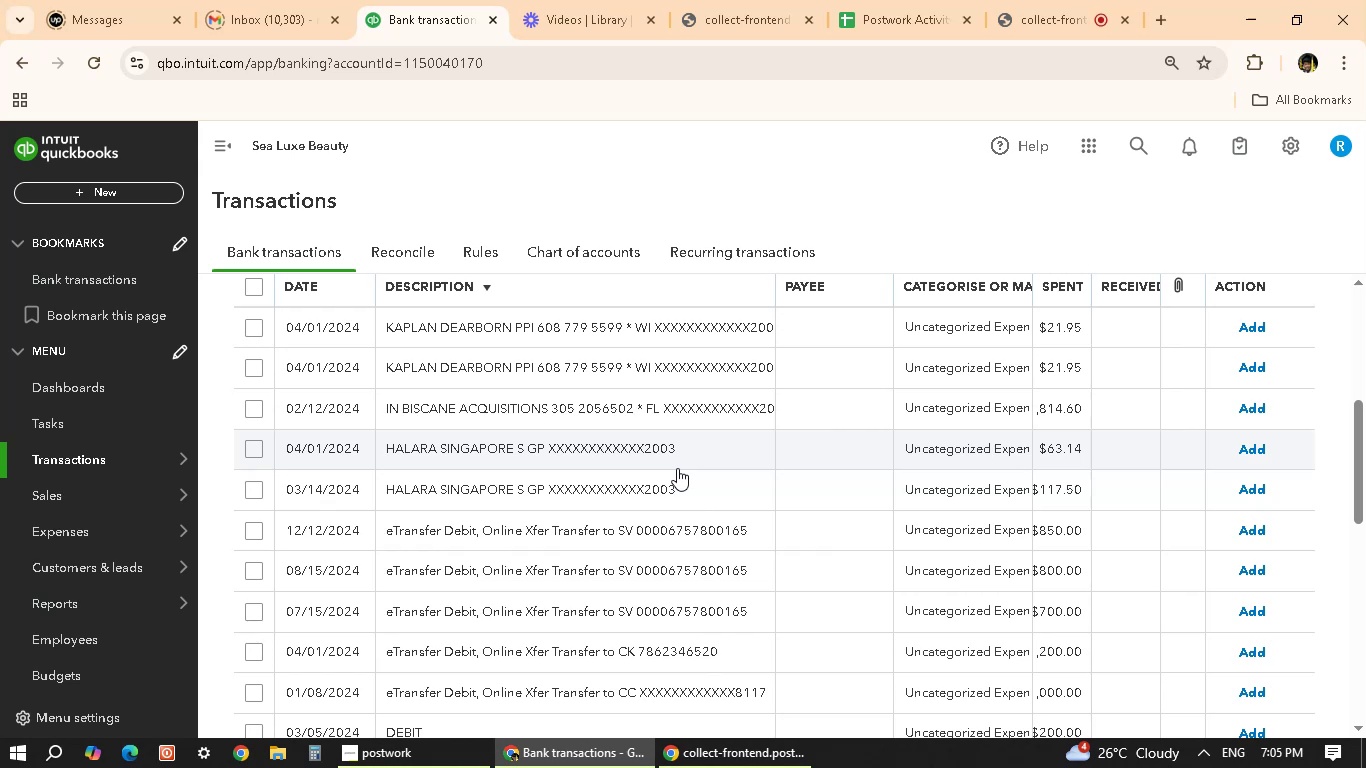 
wait(26.62)
 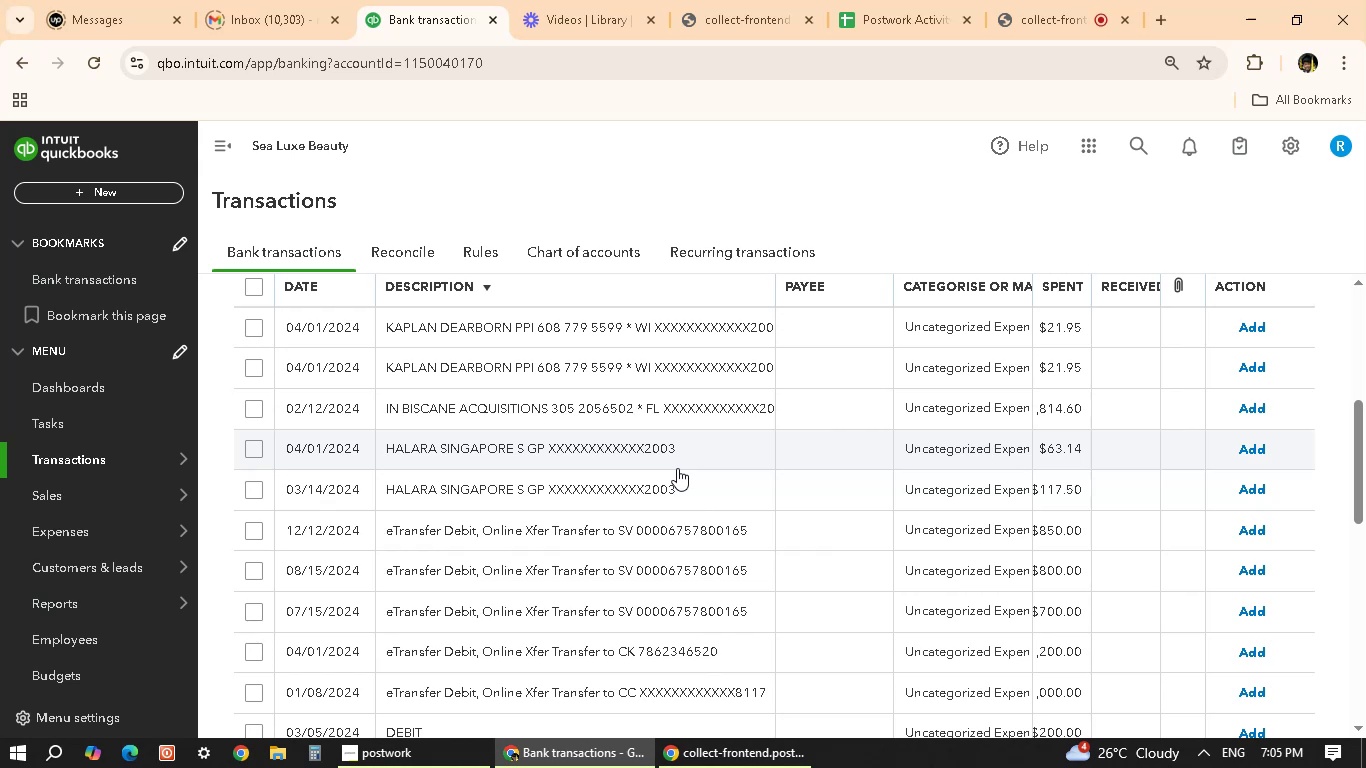 
left_click([677, 468])
 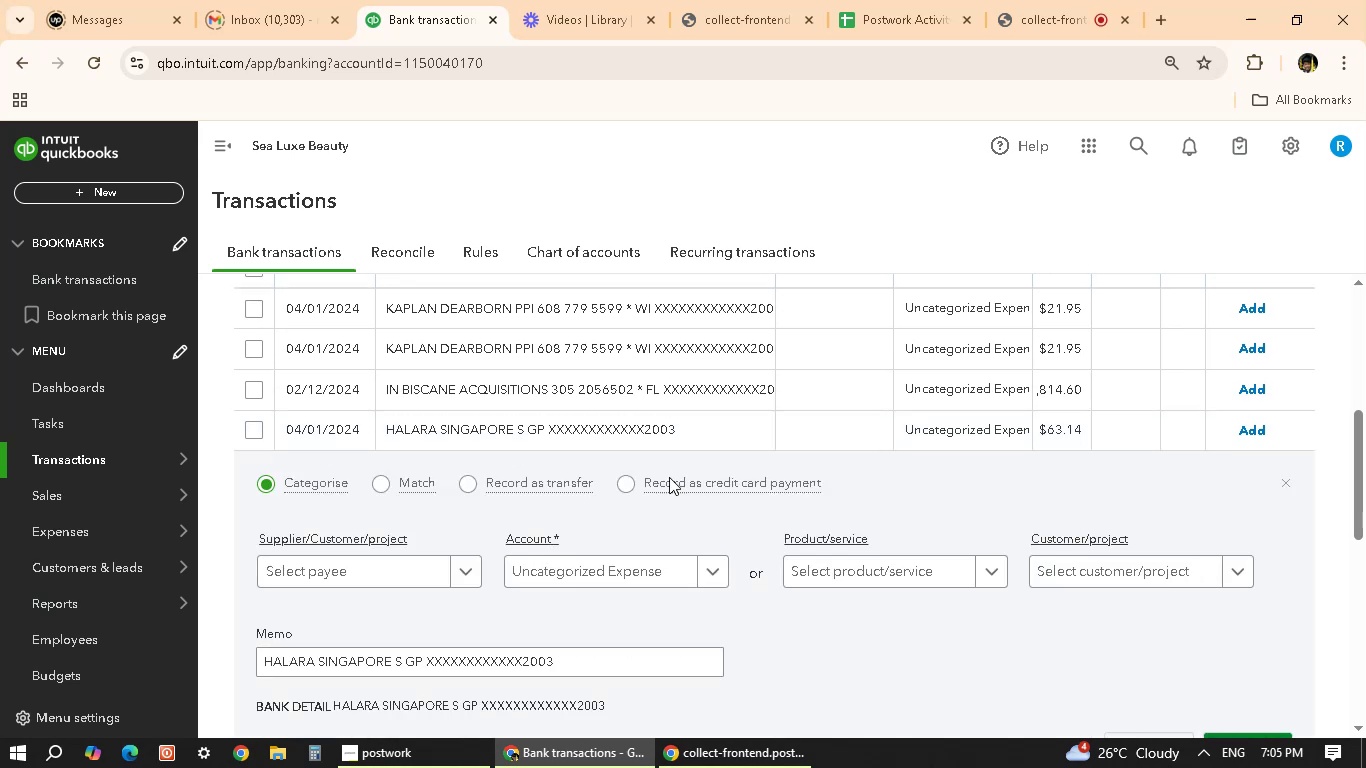 
scroll: coordinate [563, 655], scroll_direction: down, amount: 3.0
 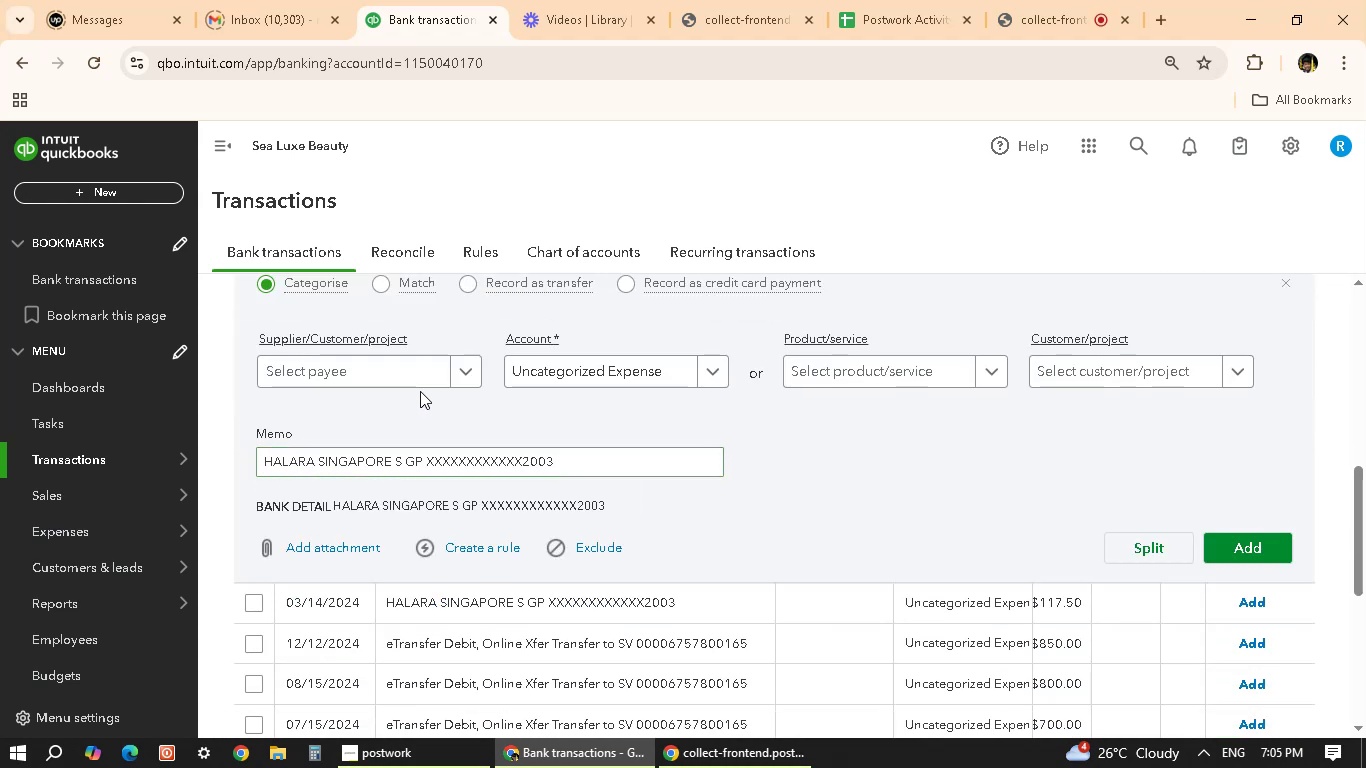 
left_click([418, 379])
 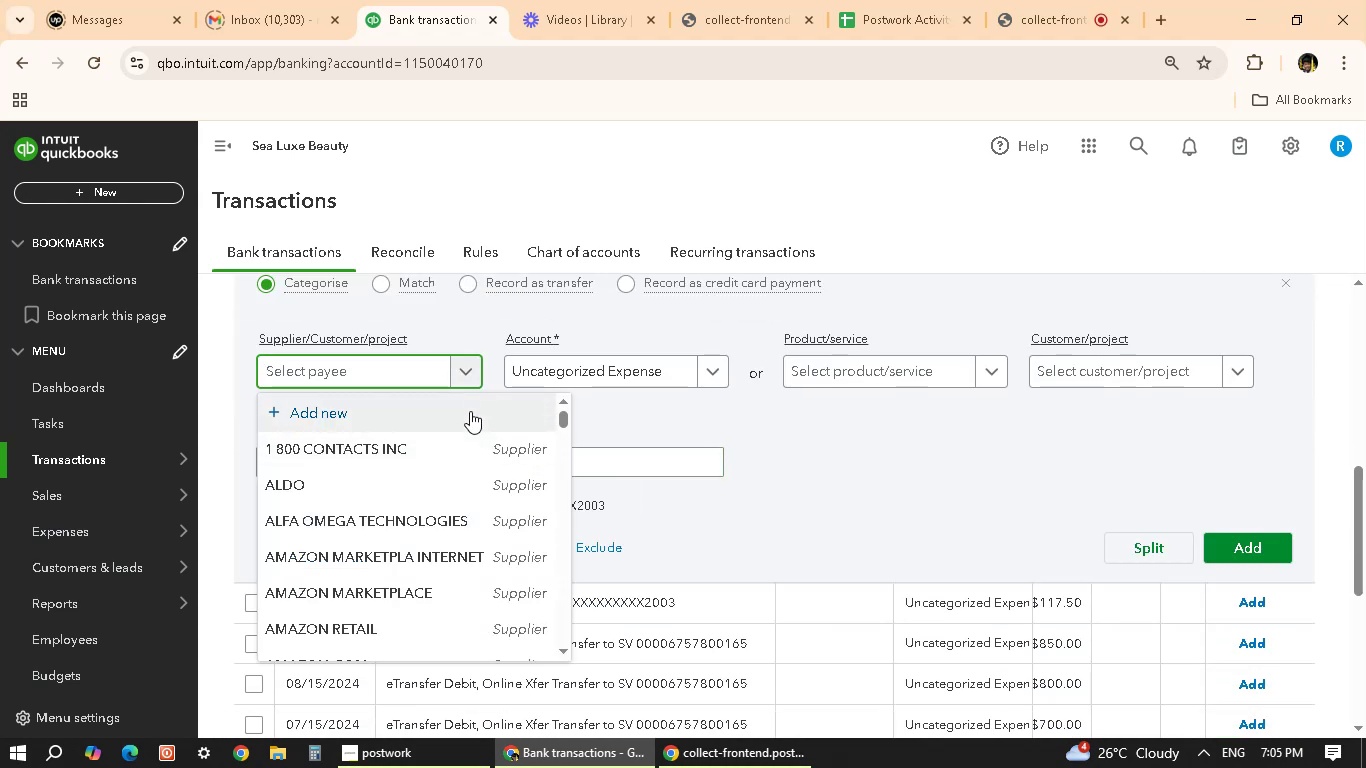 
wait(6.61)
 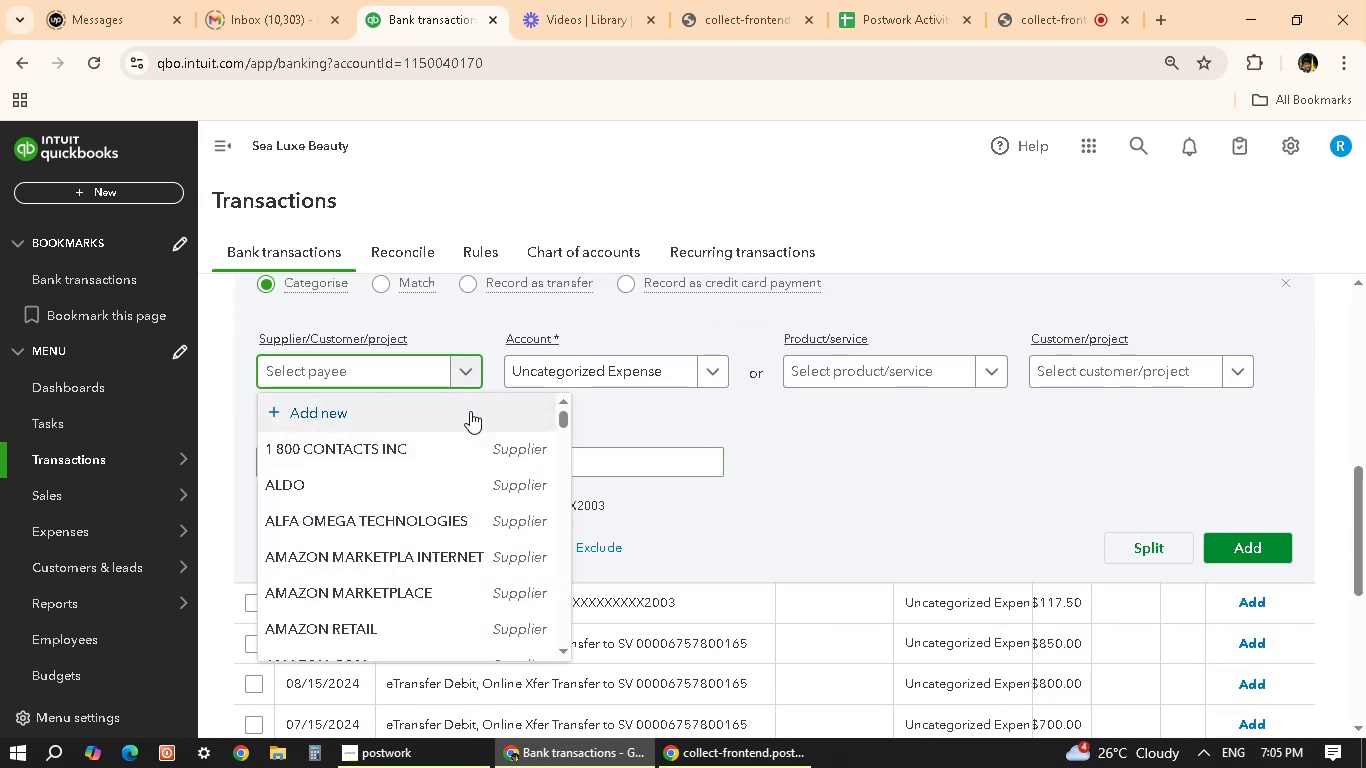 
scroll: coordinate [450, 529], scroll_direction: up, amount: 1.0
 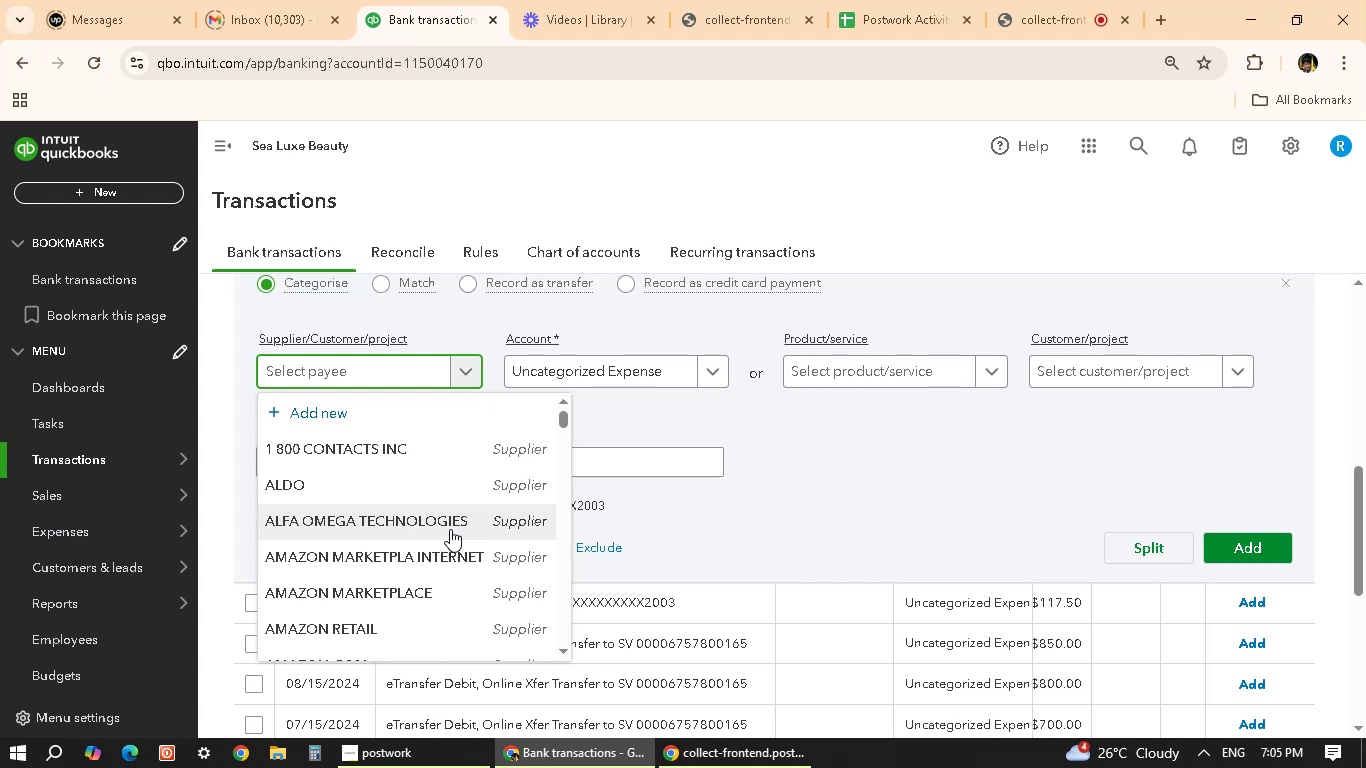 
scroll: coordinate [450, 529], scroll_direction: down, amount: 27.0
 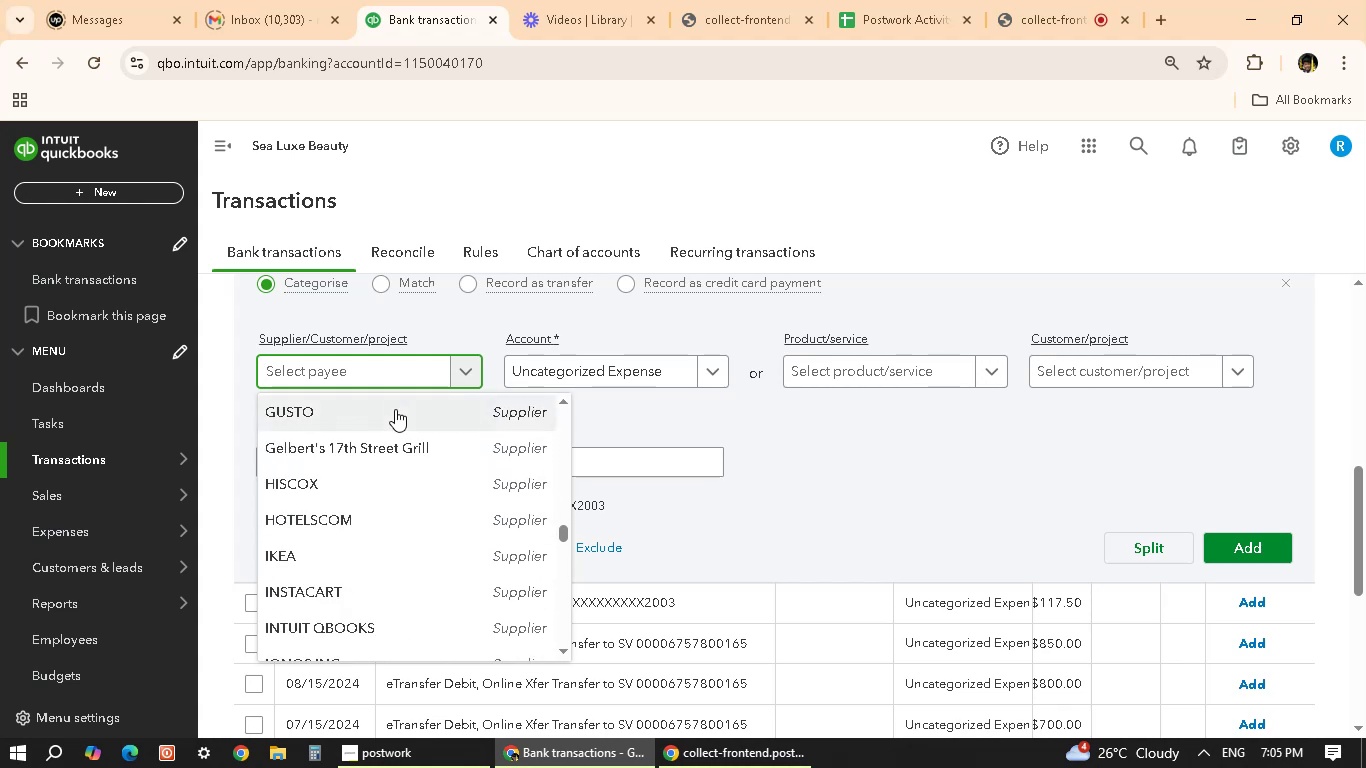 
type(halar)
key(Backspace)
key(Backspace)
key(Backspace)
type(HALR)
 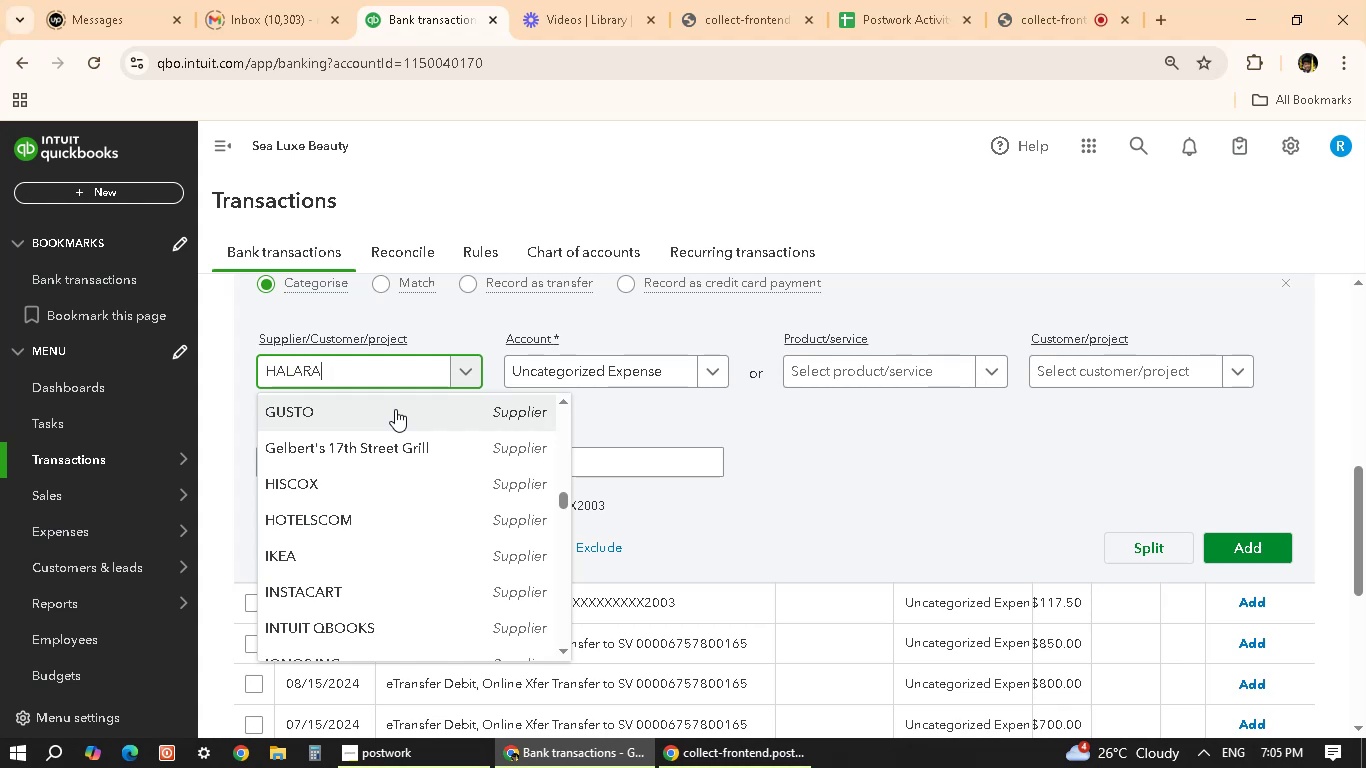 
hold_key(key=A, duration=0.33)
 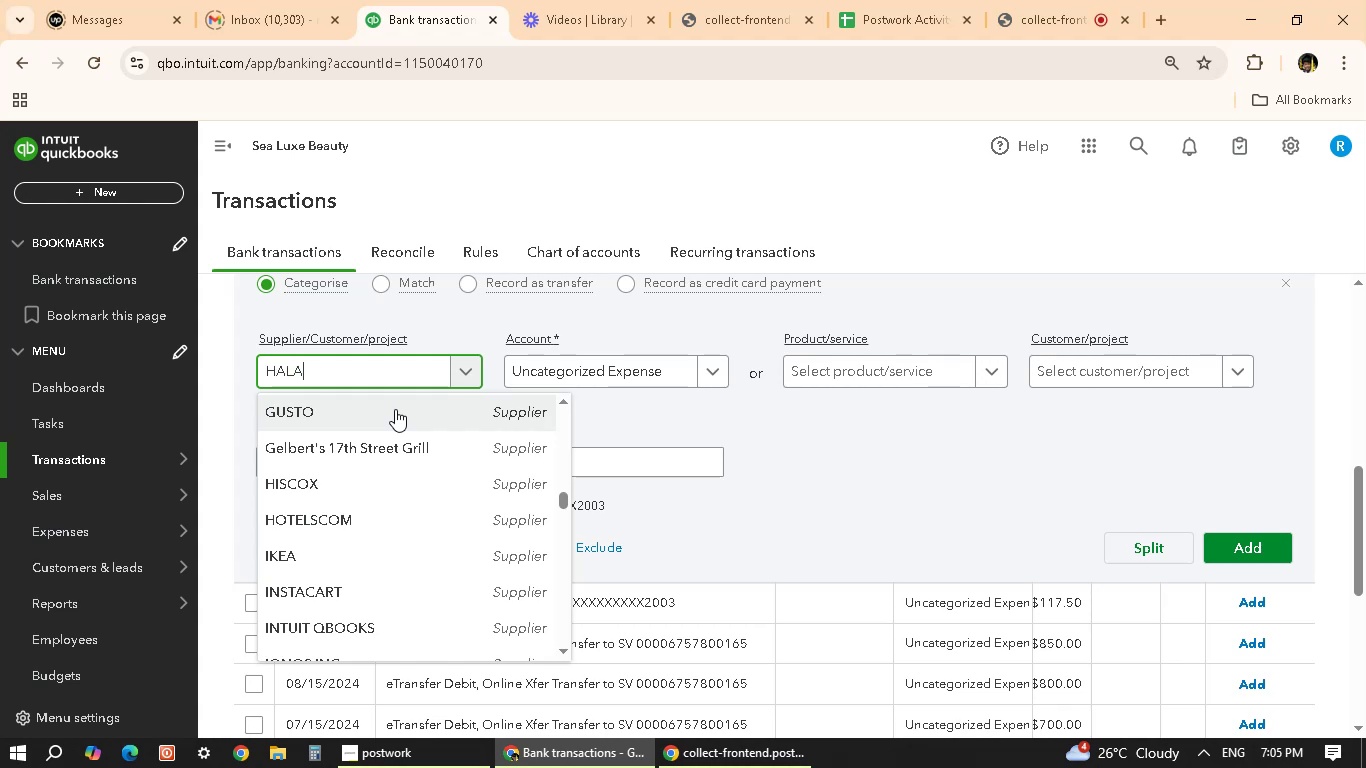 
hold_key(key=A, duration=0.4)
 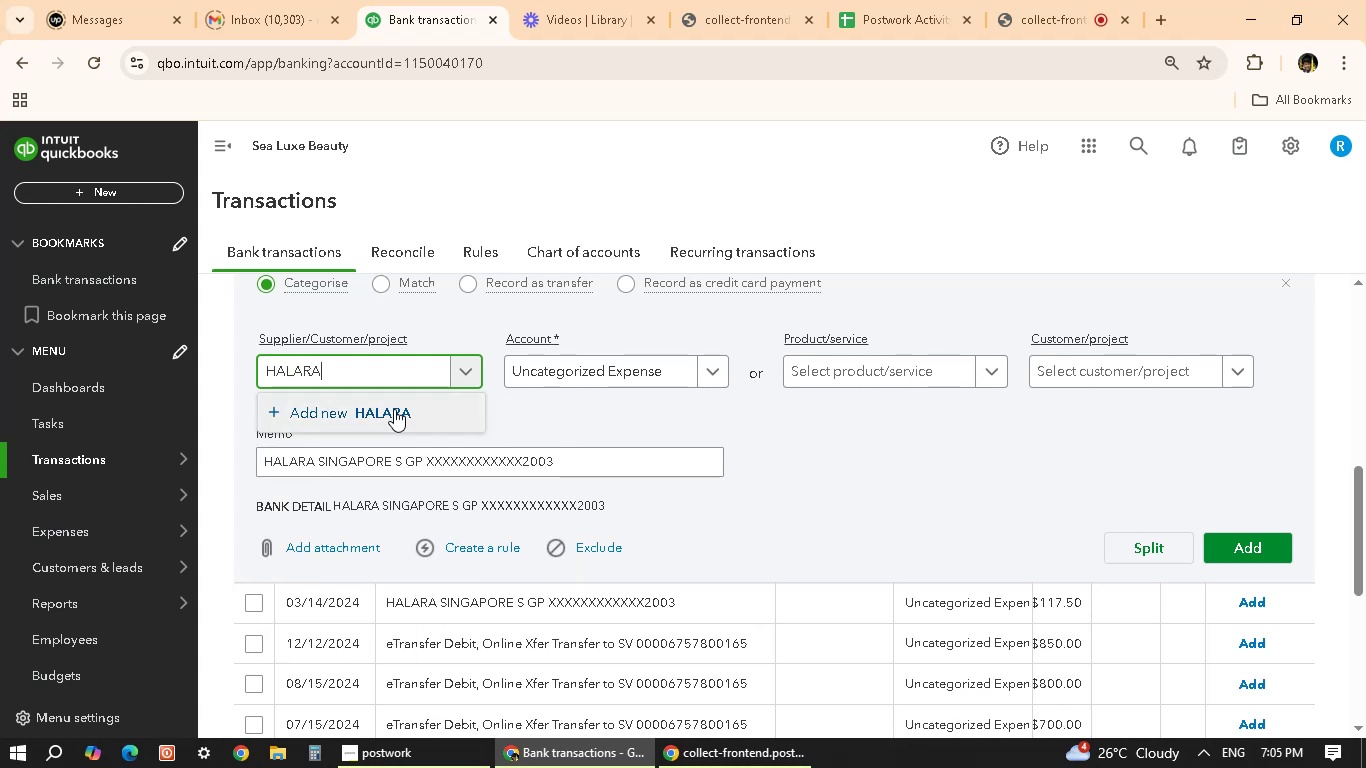 
left_click([394, 409])
 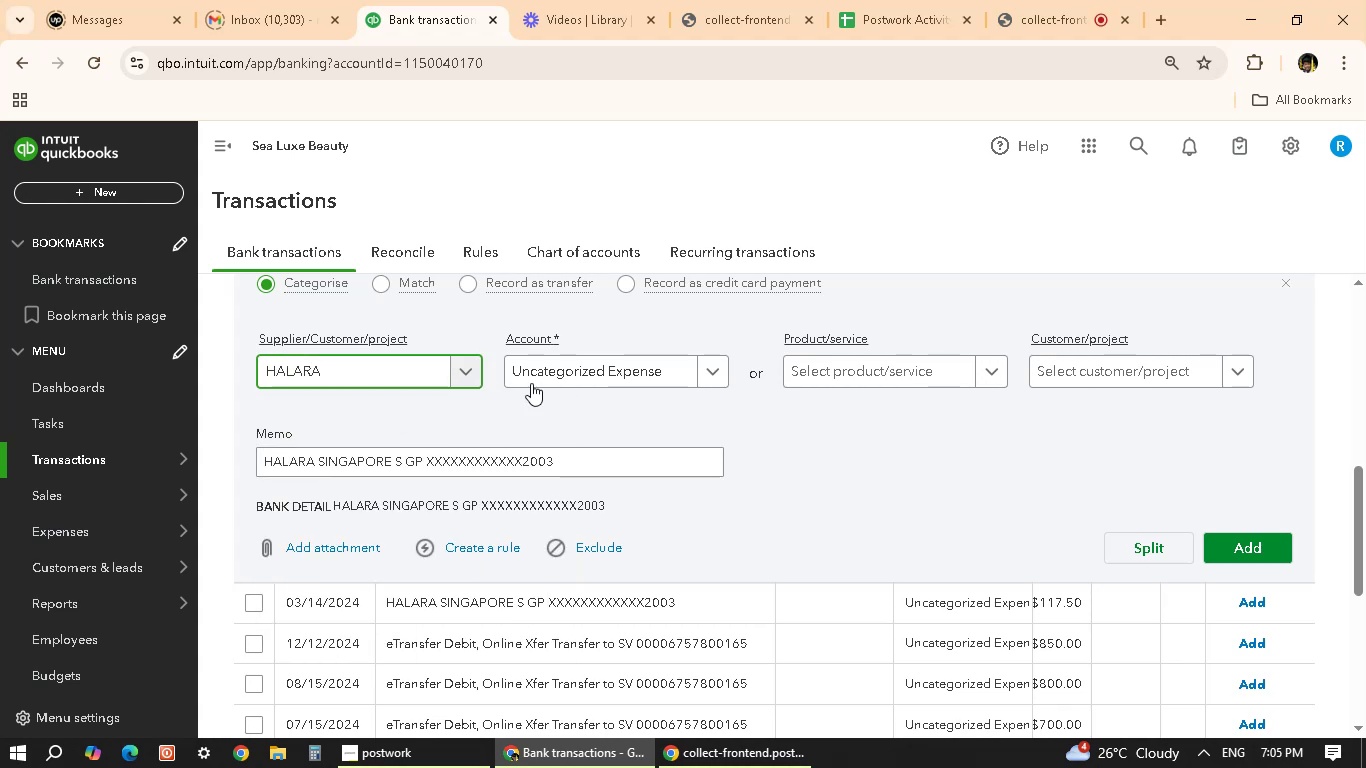 
left_click([591, 370])
 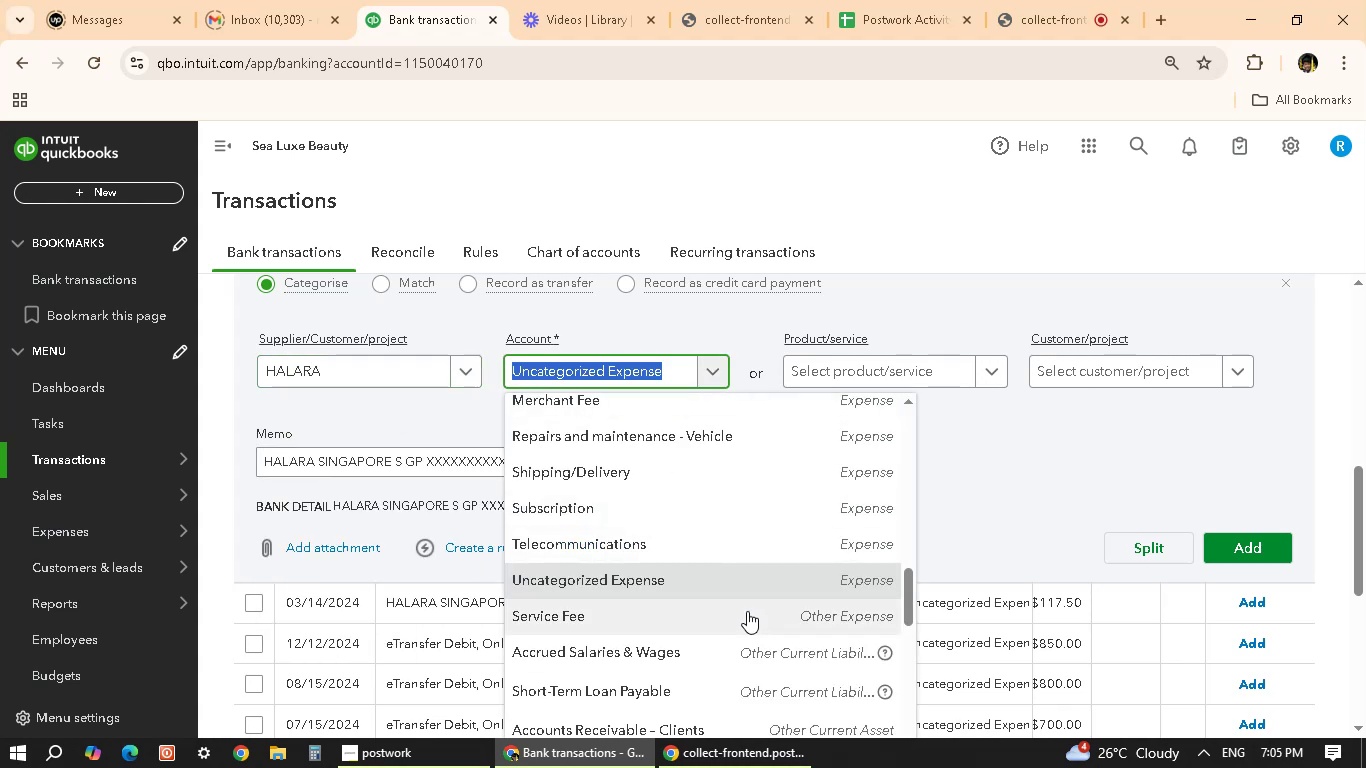 
wait(8.25)
 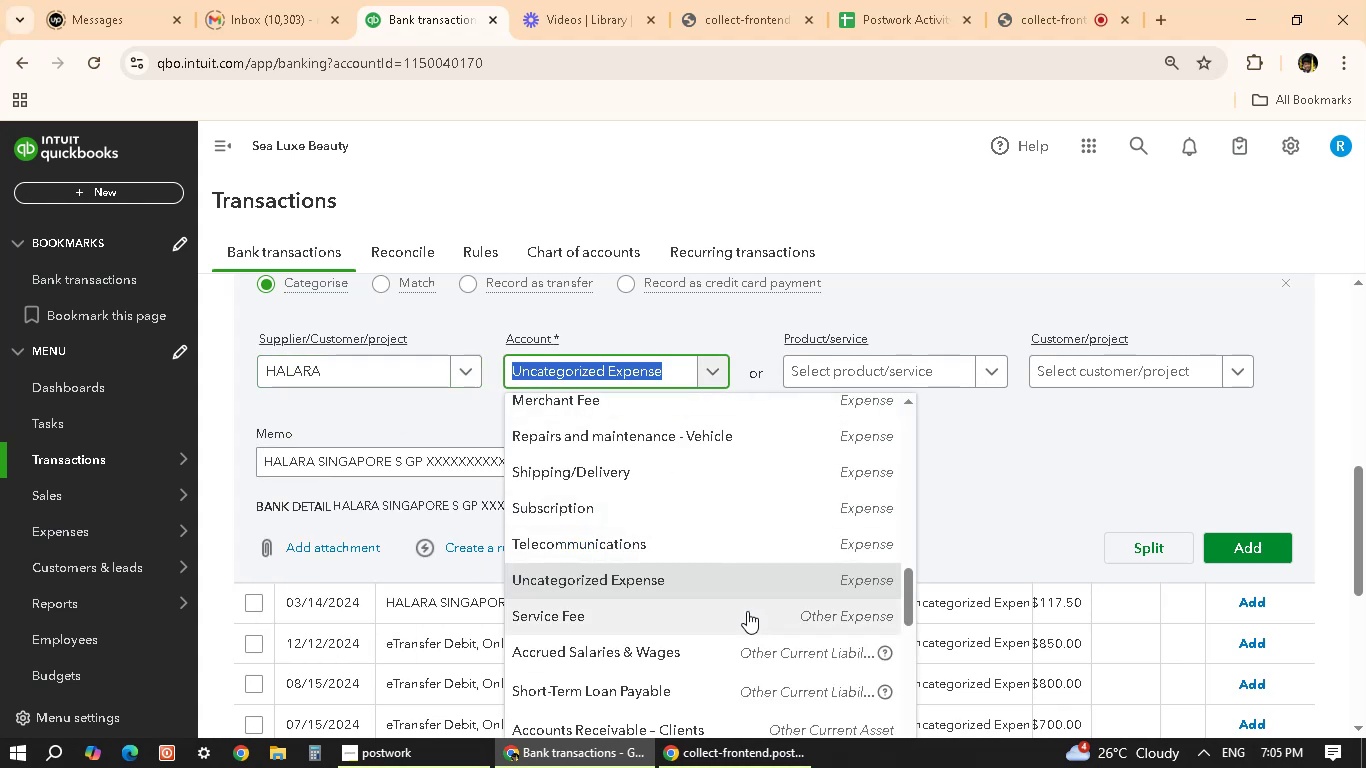 
left_click([1288, 708])
 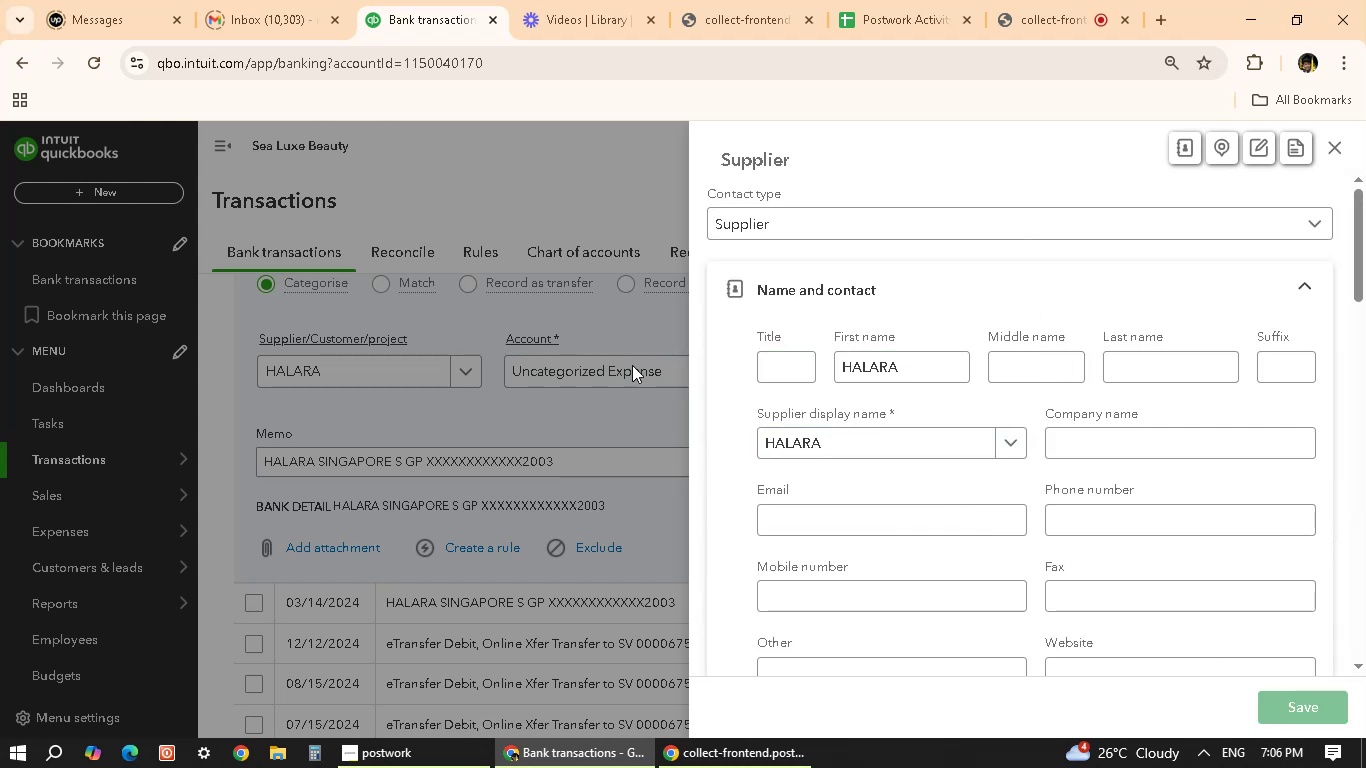 
wait(6.47)
 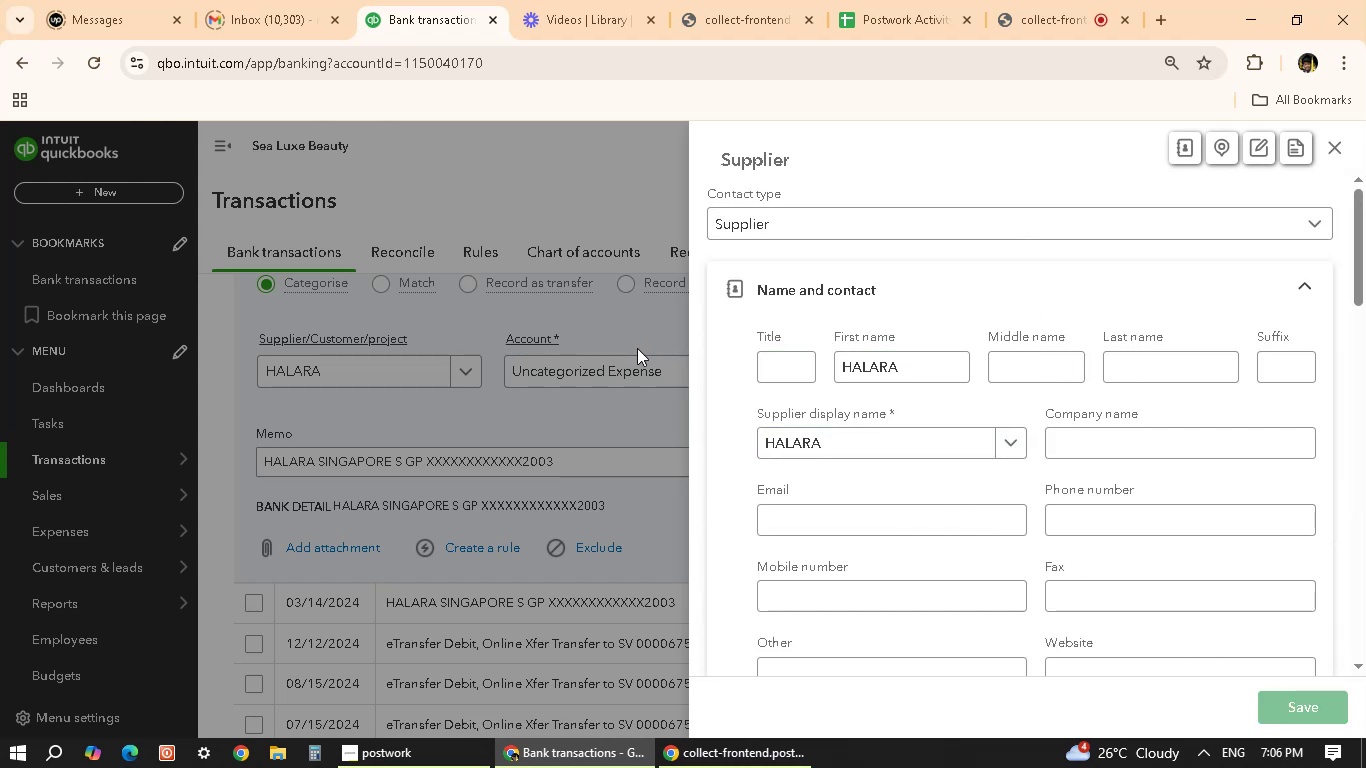 
mouse_move([1301, 204])
 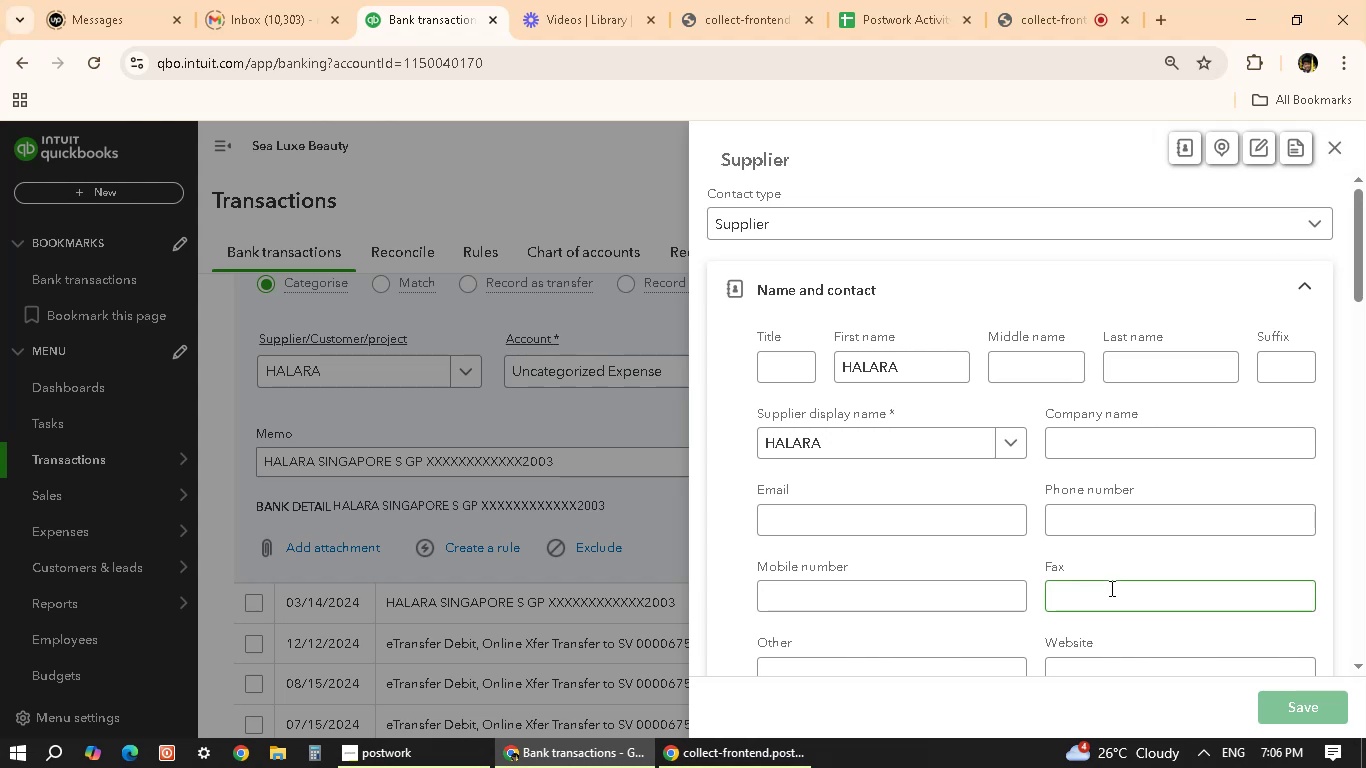 
scroll: coordinate [1110, 588], scroll_direction: down, amount: 7.0
 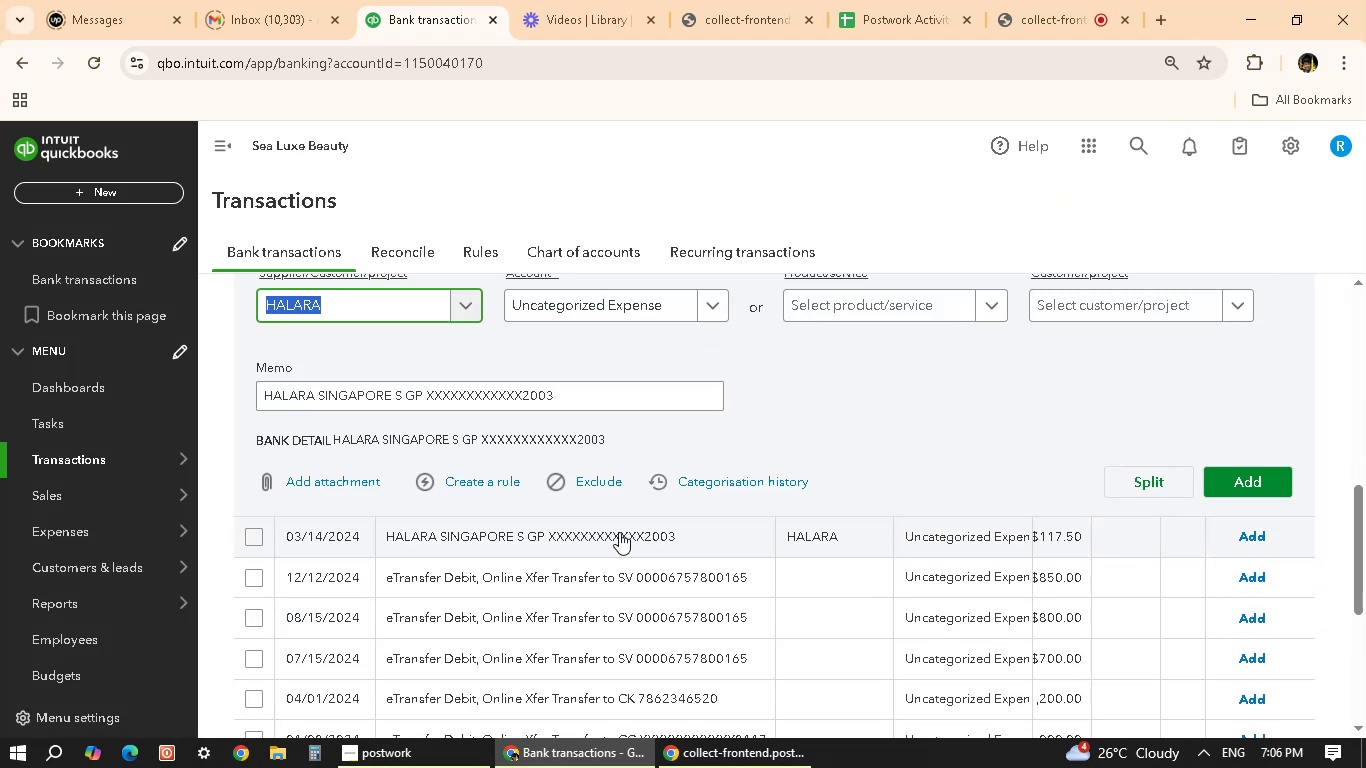 
scroll: coordinate [675, 604], scroll_direction: up, amount: 2.0
 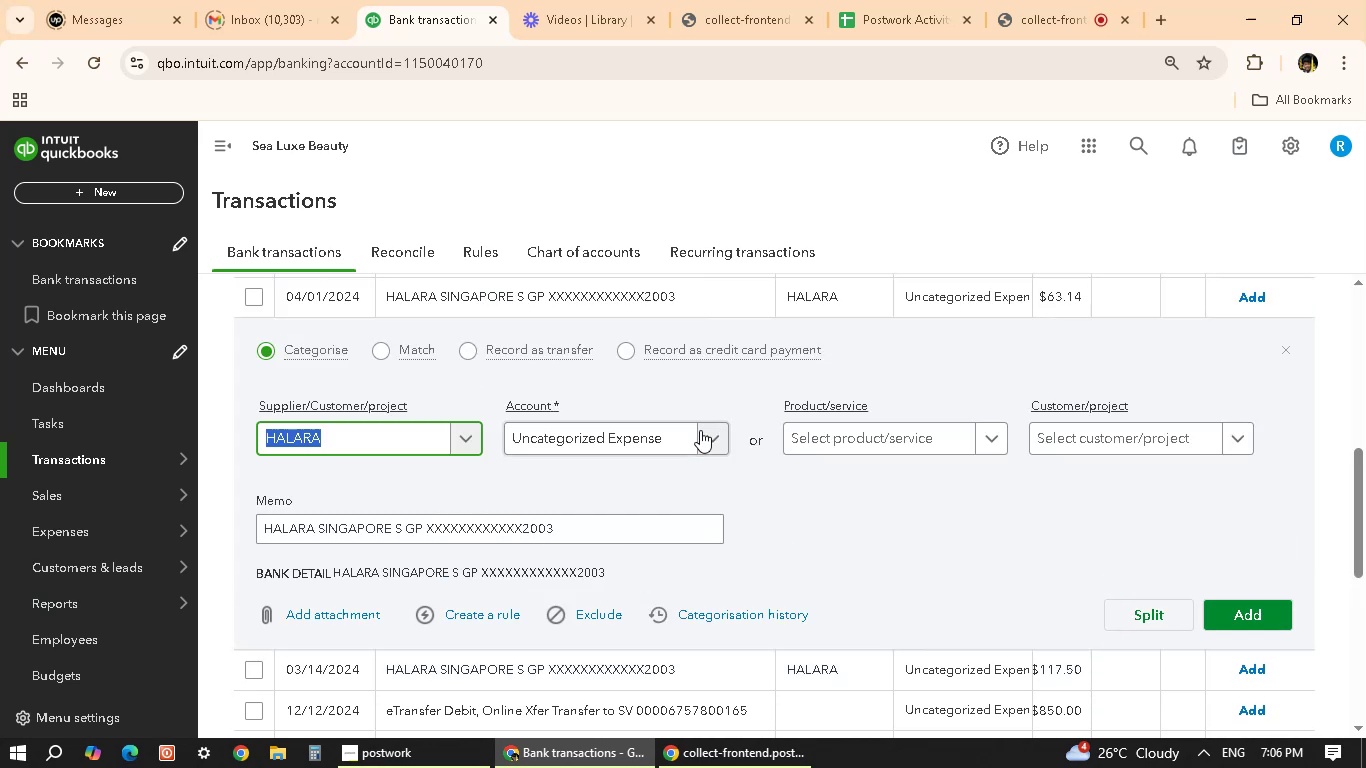 
left_click([713, 439])
 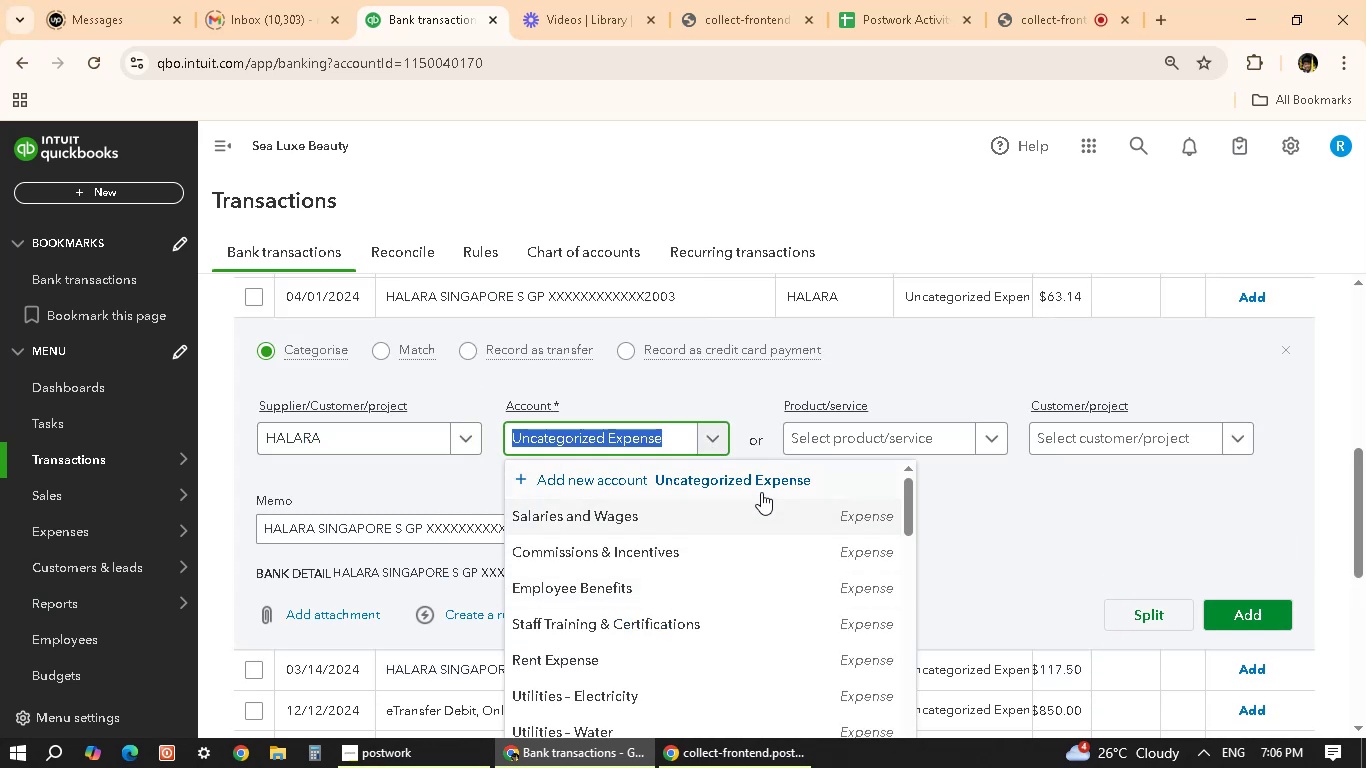 
scroll: coordinate [733, 540], scroll_direction: down, amount: 2.0
 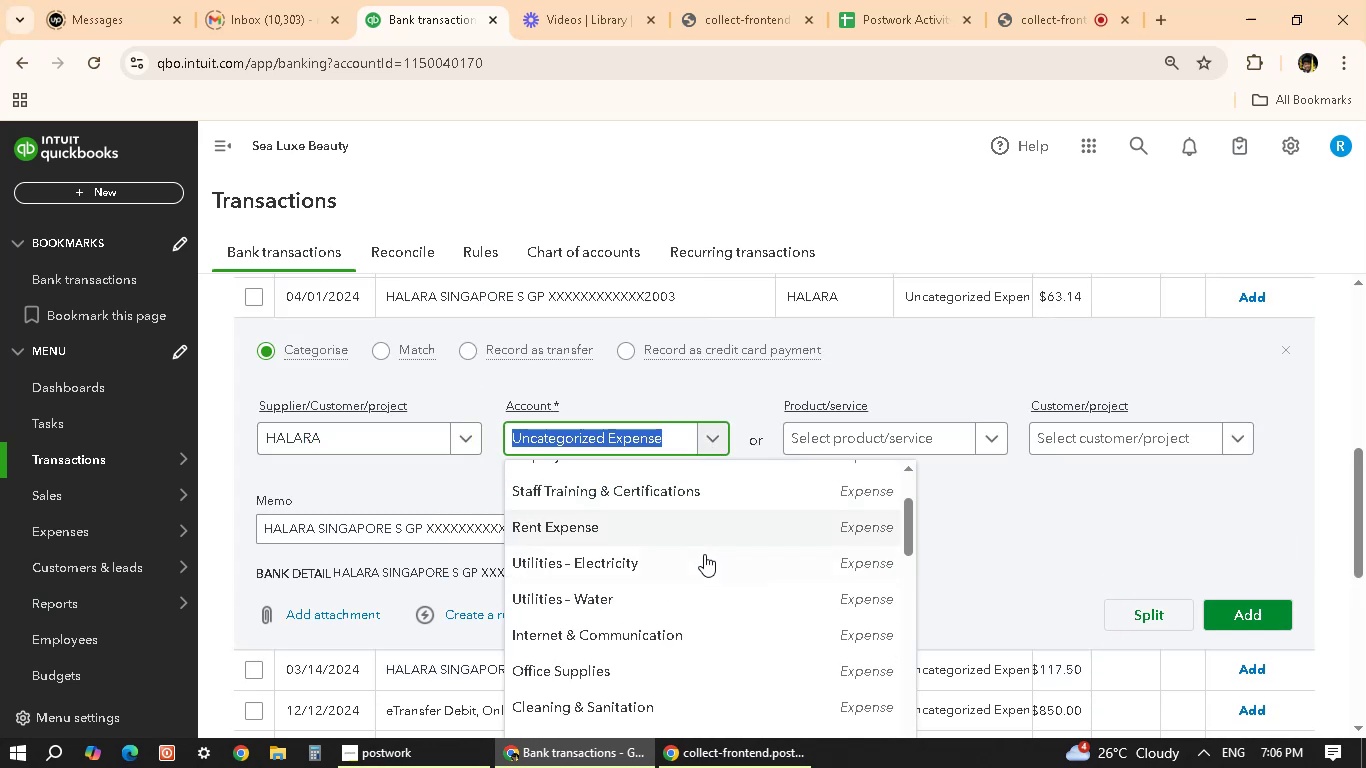 
scroll: coordinate [697, 567], scroll_direction: up, amount: 1.0
 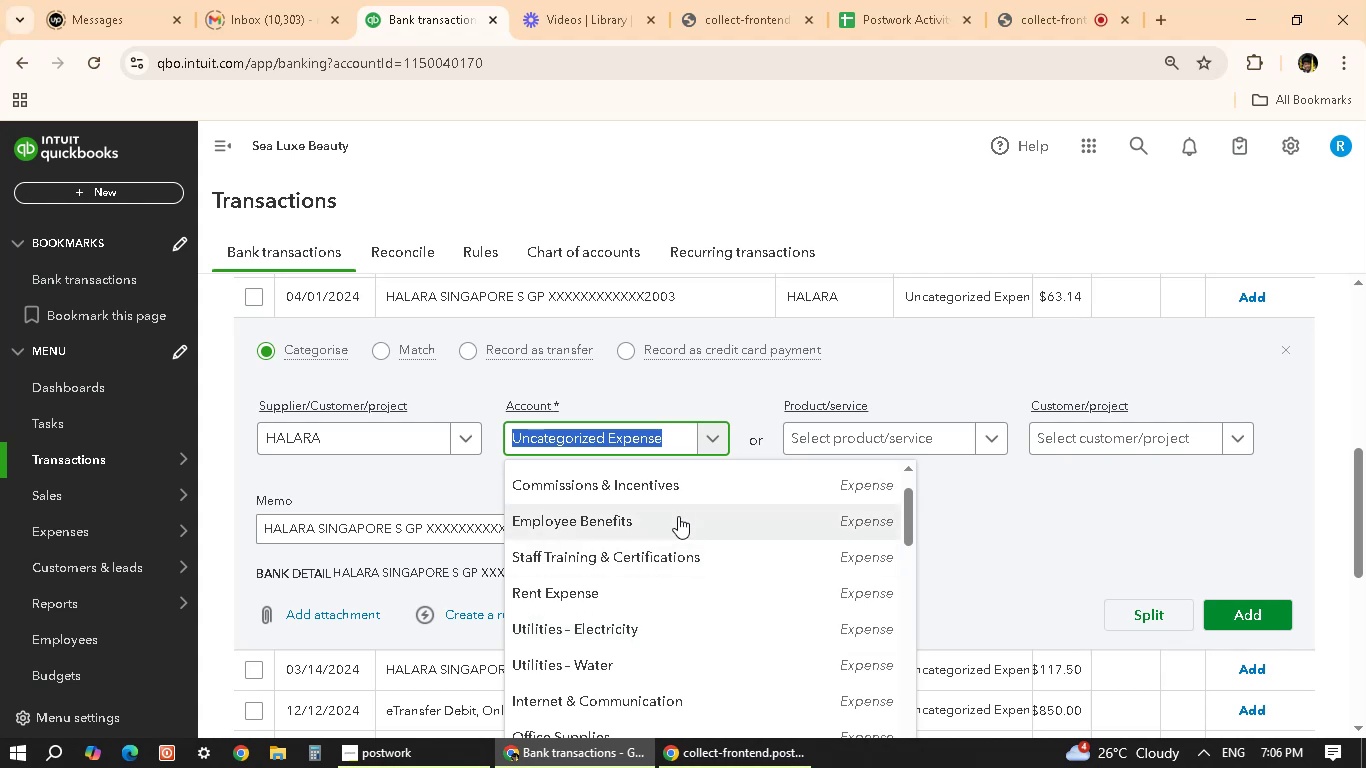 
wait(5.42)
 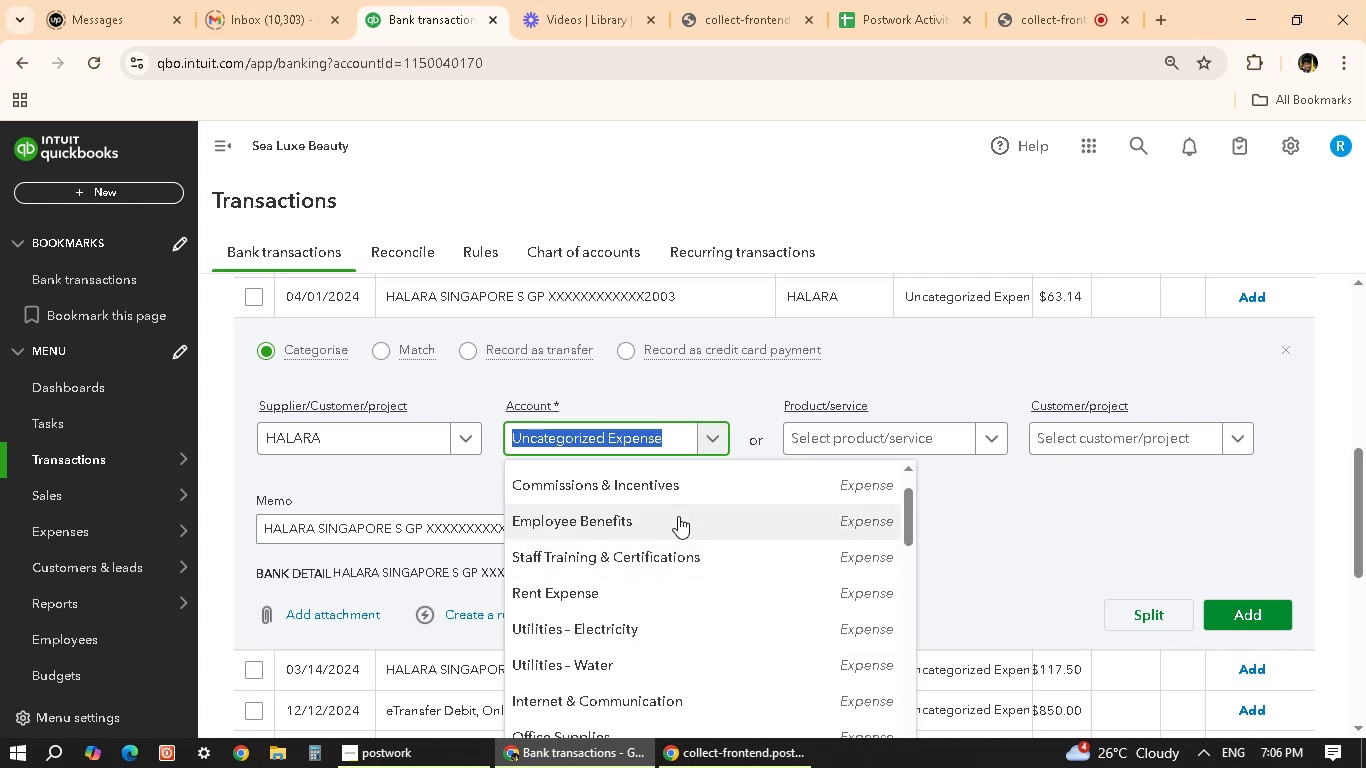 
scroll: coordinate [725, 495], scroll_direction: down, amount: 6.0
 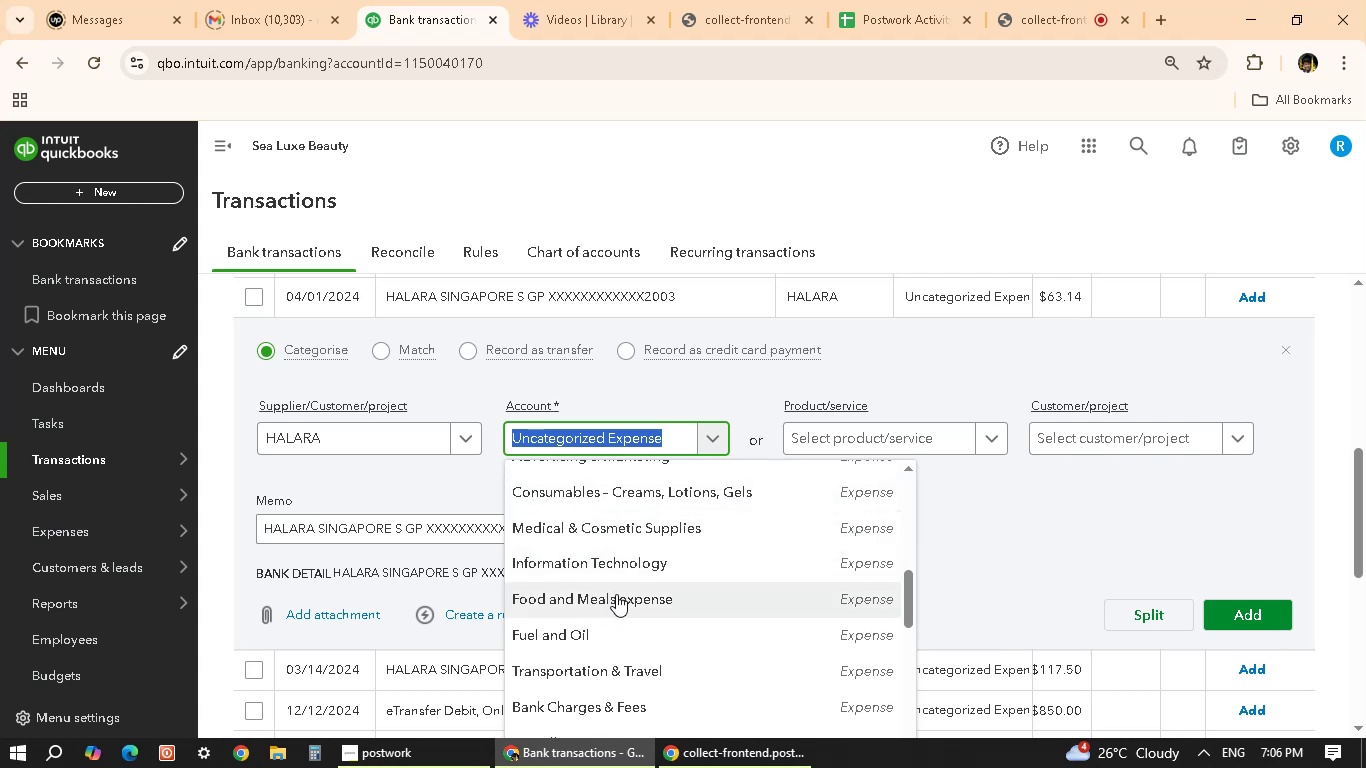 
wait(9.78)
 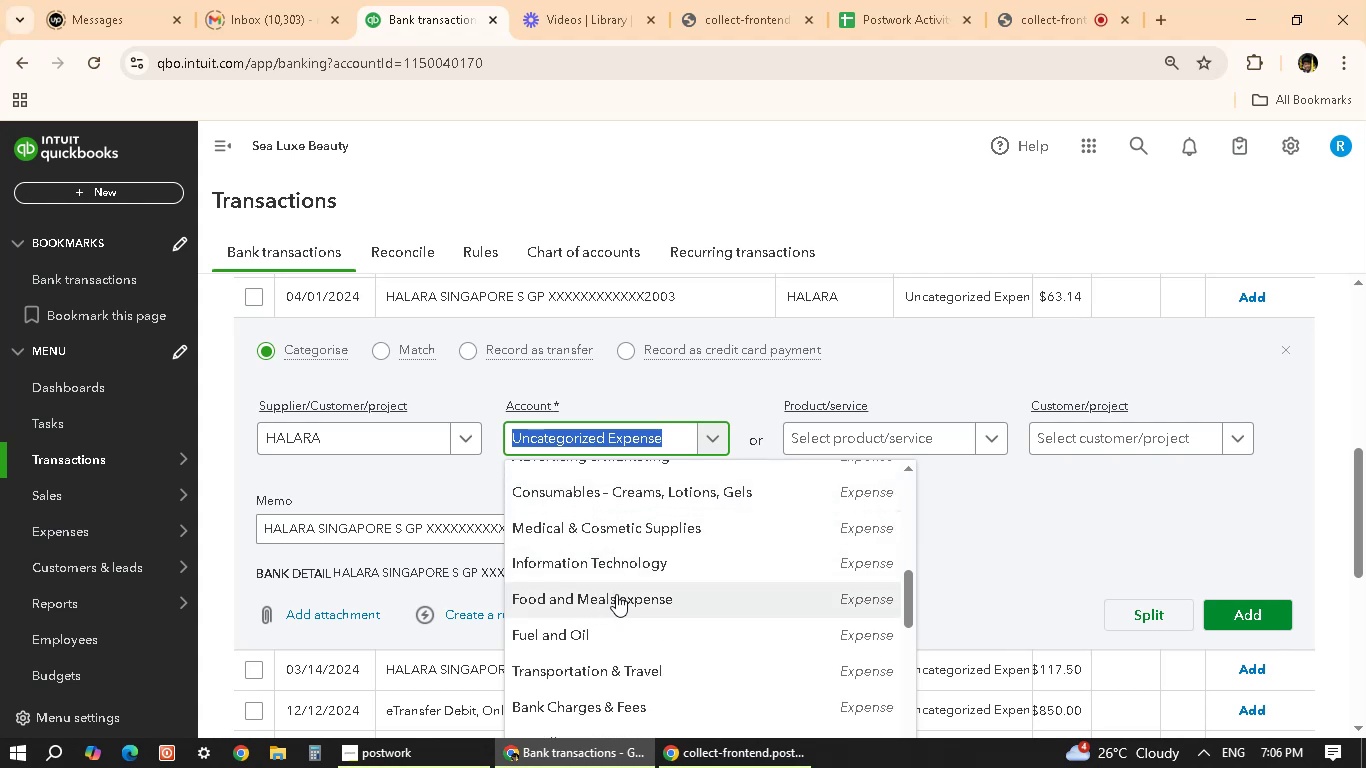 
scroll: coordinate [625, 588], scroll_direction: up, amount: 1.0
 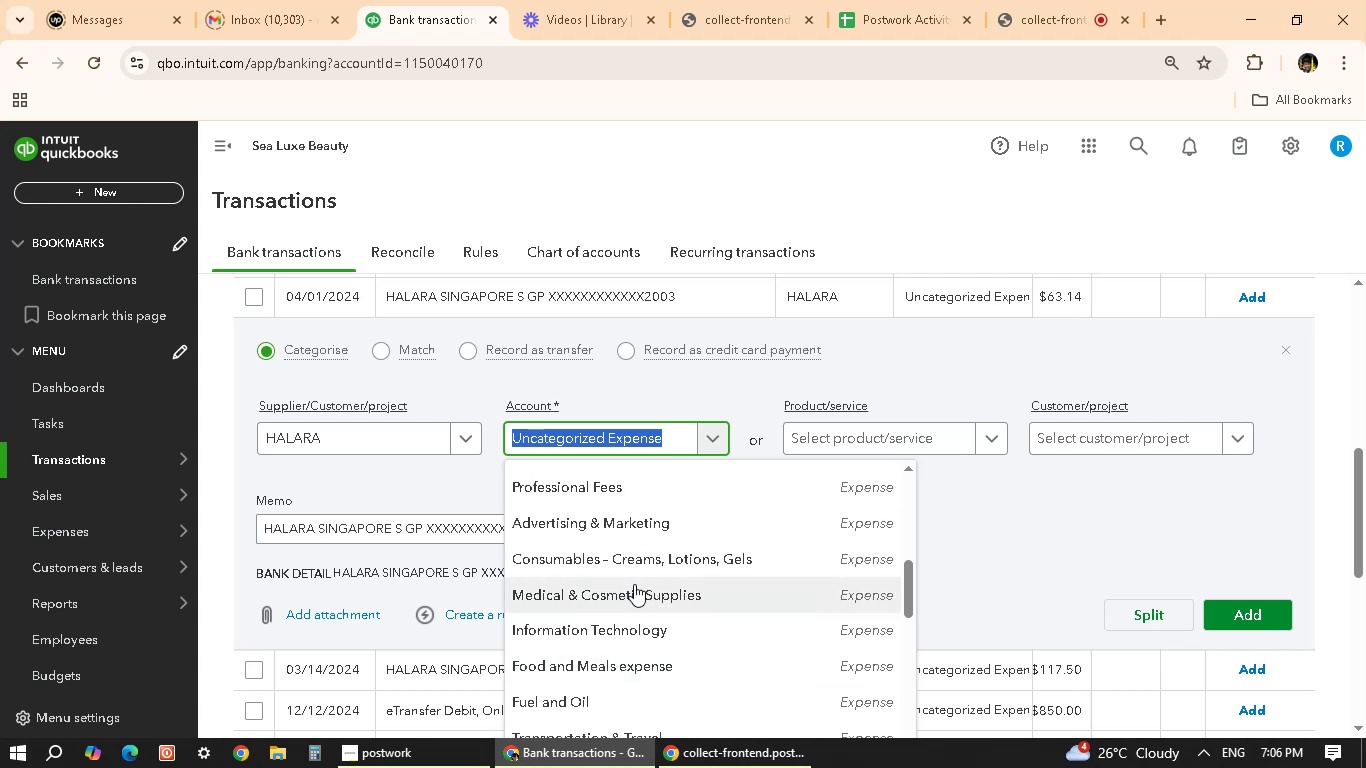 
wait(11.57)
 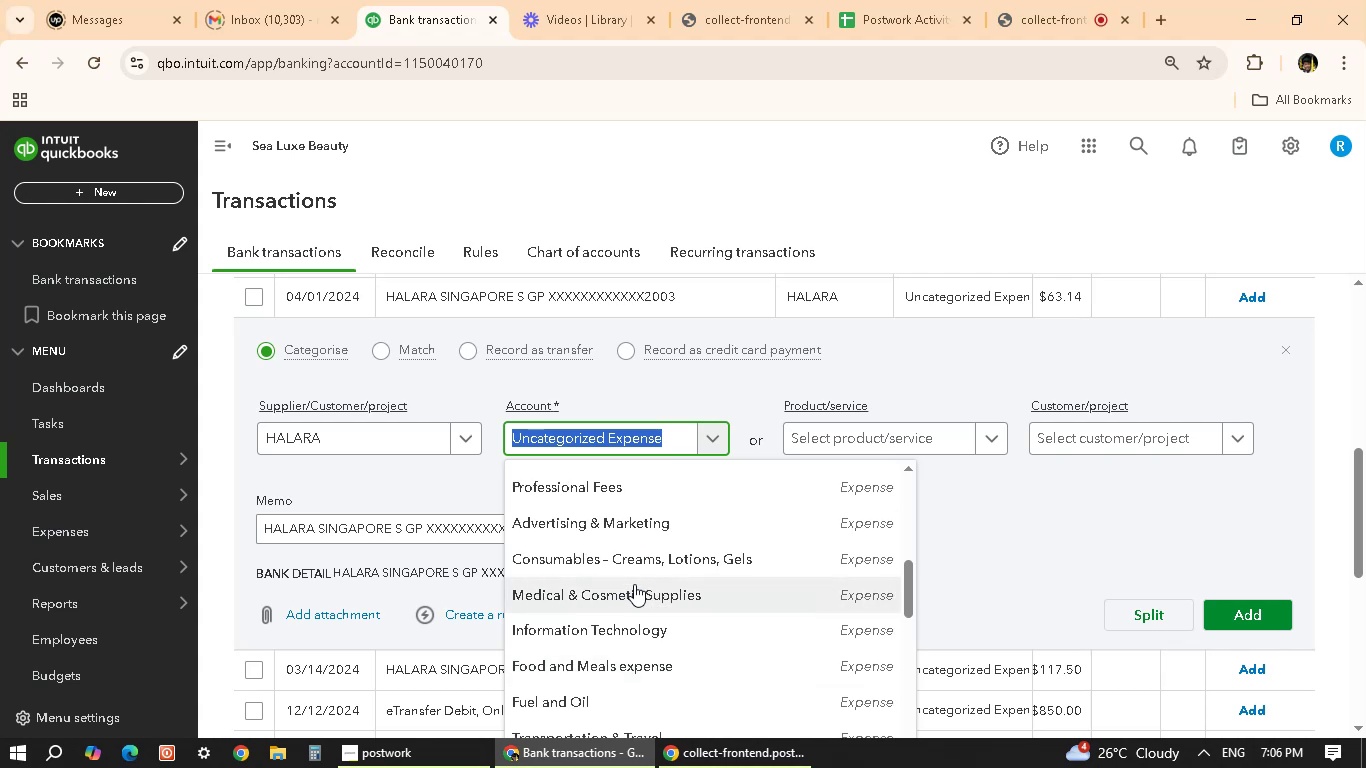 
scroll: coordinate [697, 407], scroll_direction: down, amount: 1.0
 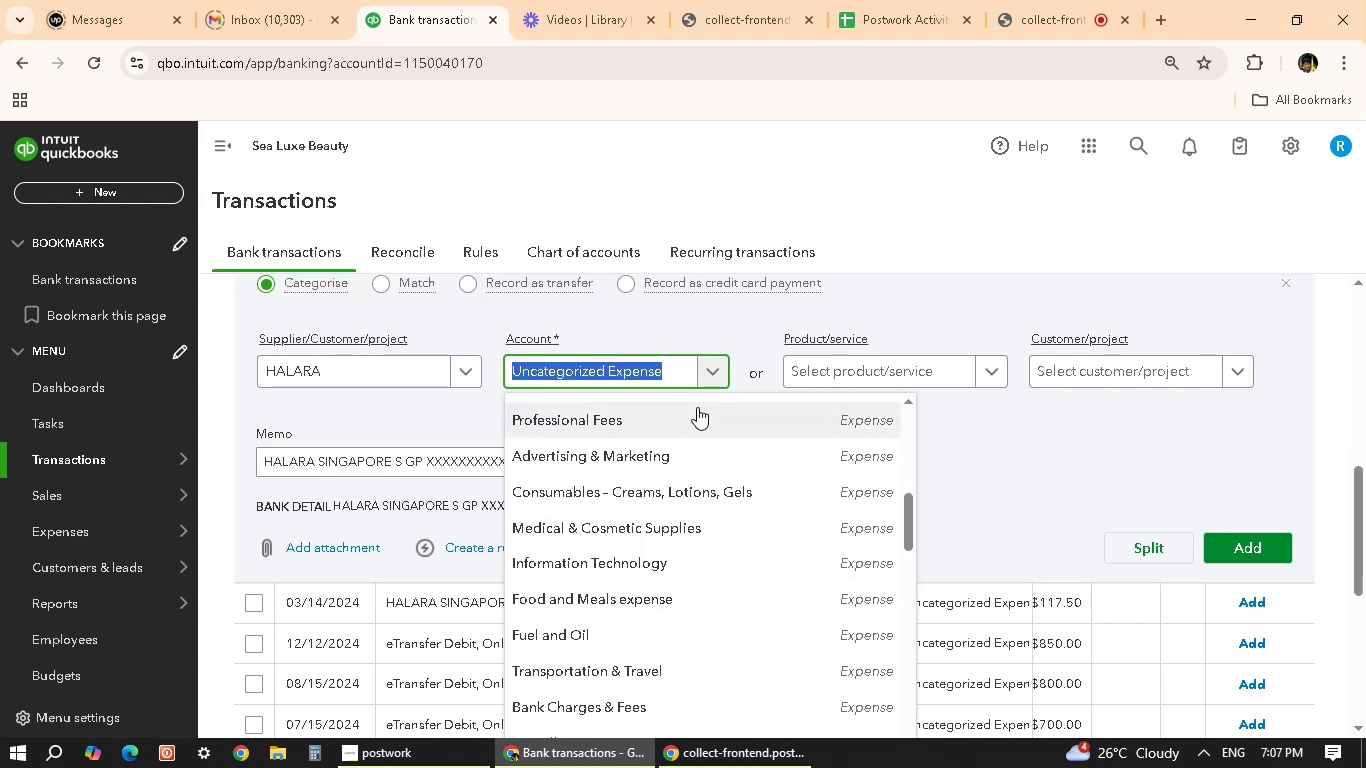 
wait(11.06)
 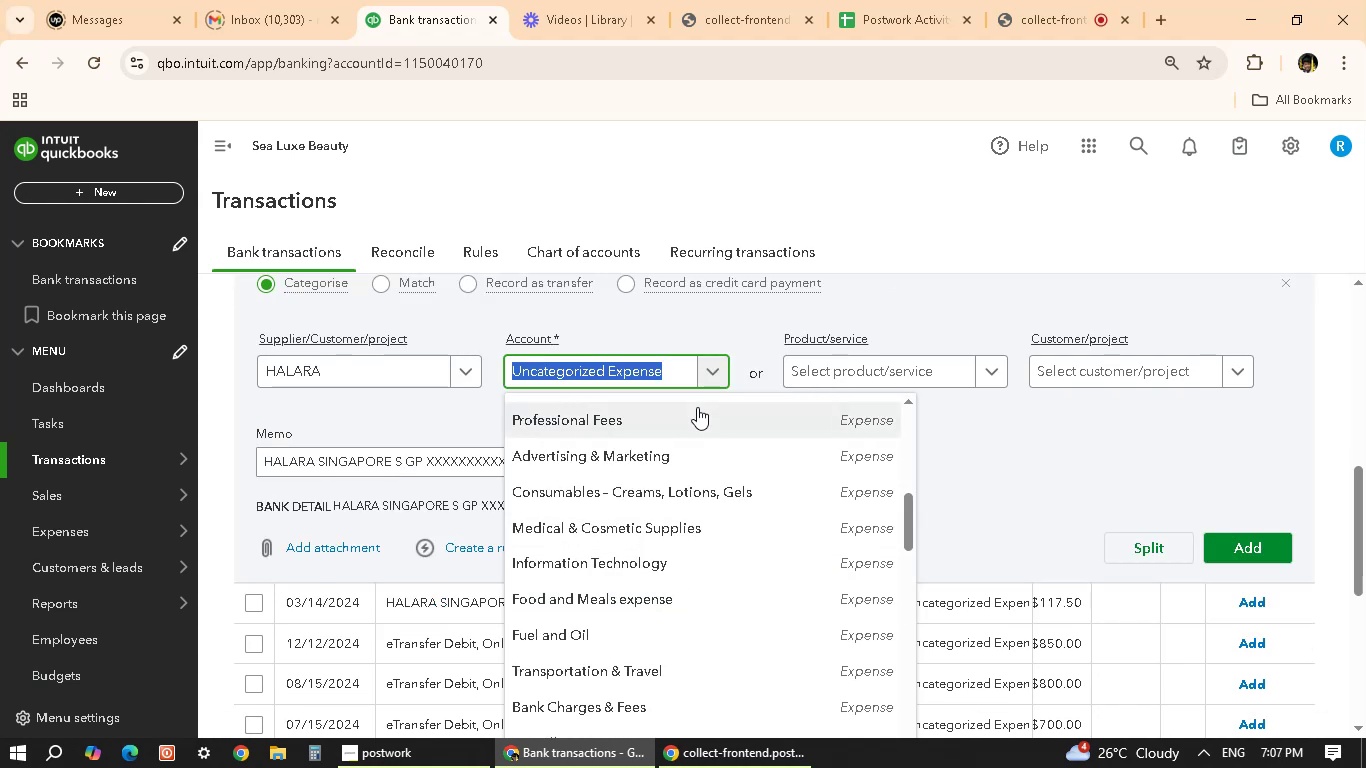 
scroll: coordinate [667, 482], scroll_direction: down, amount: 1.0
 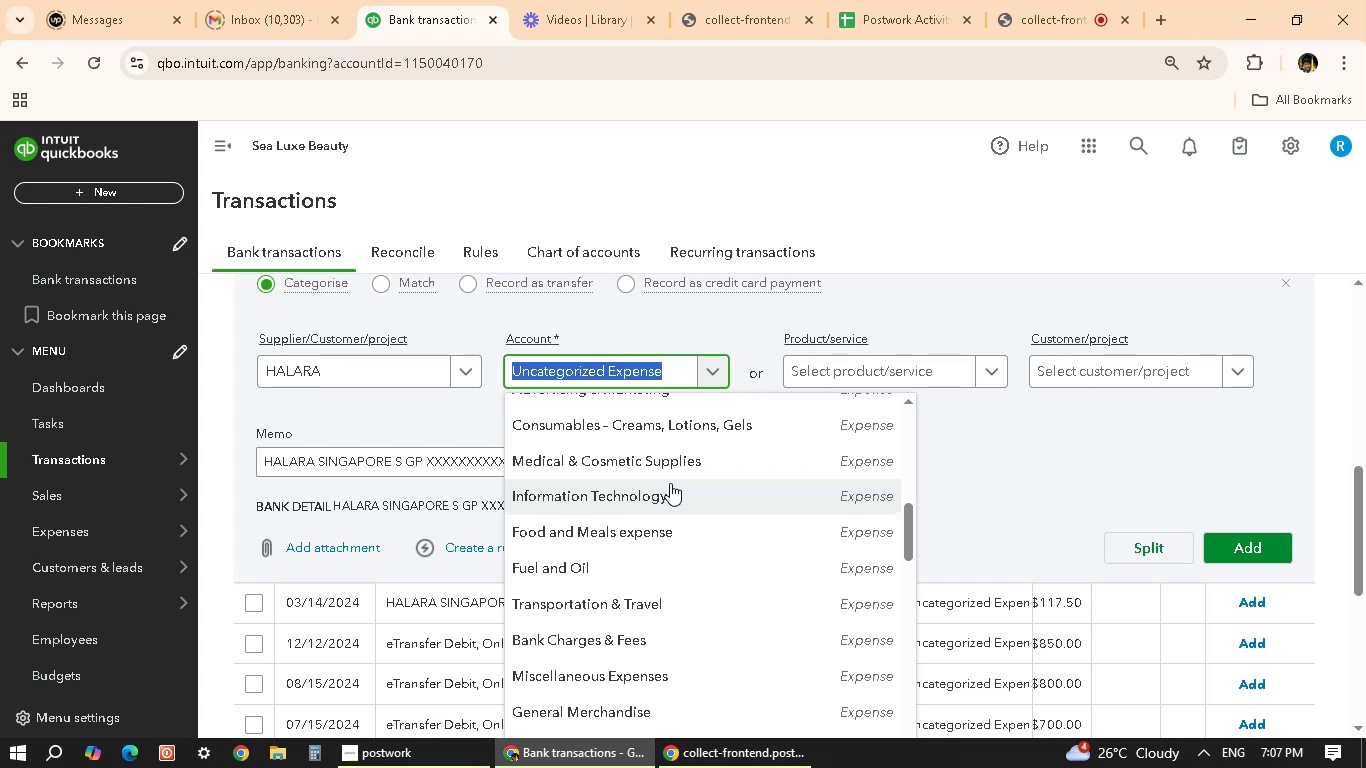 
wait(8.0)
 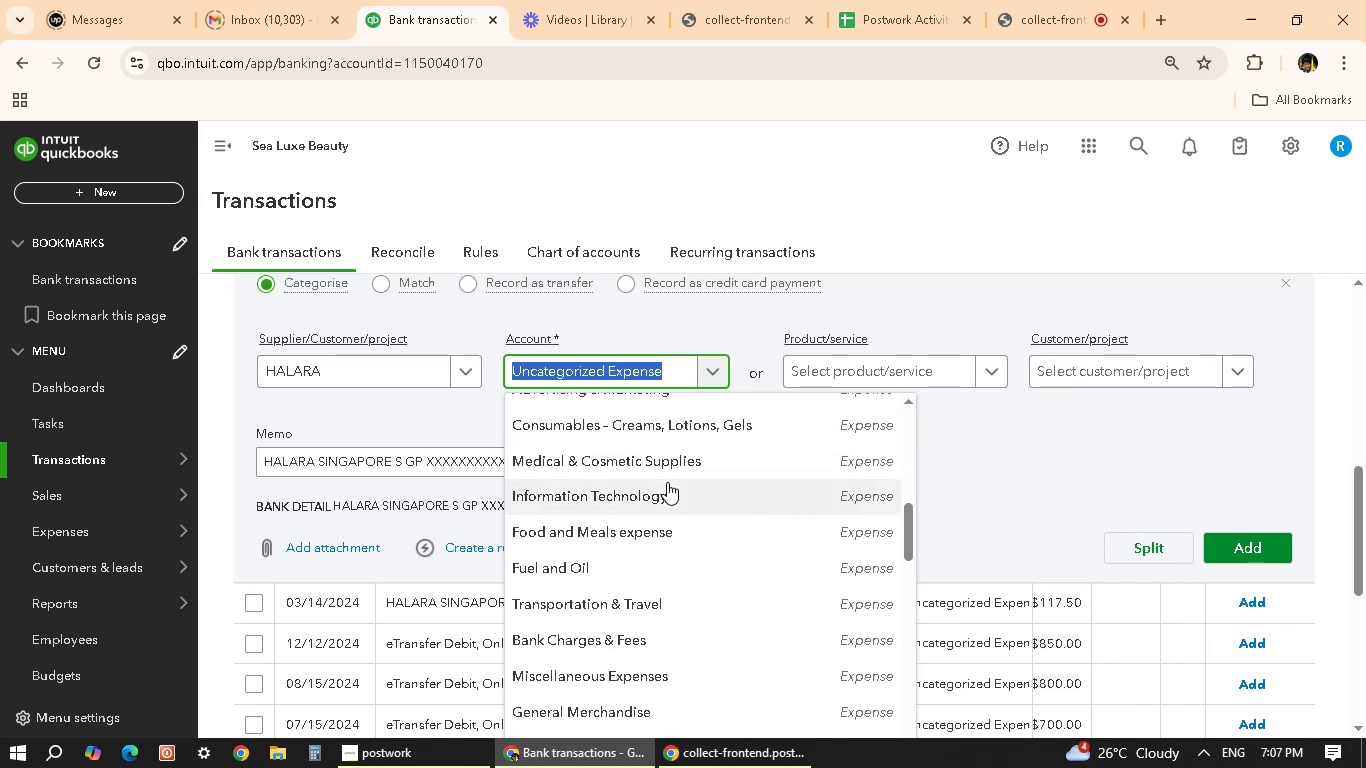 
scroll: coordinate [636, 510], scroll_direction: down, amount: 6.0
 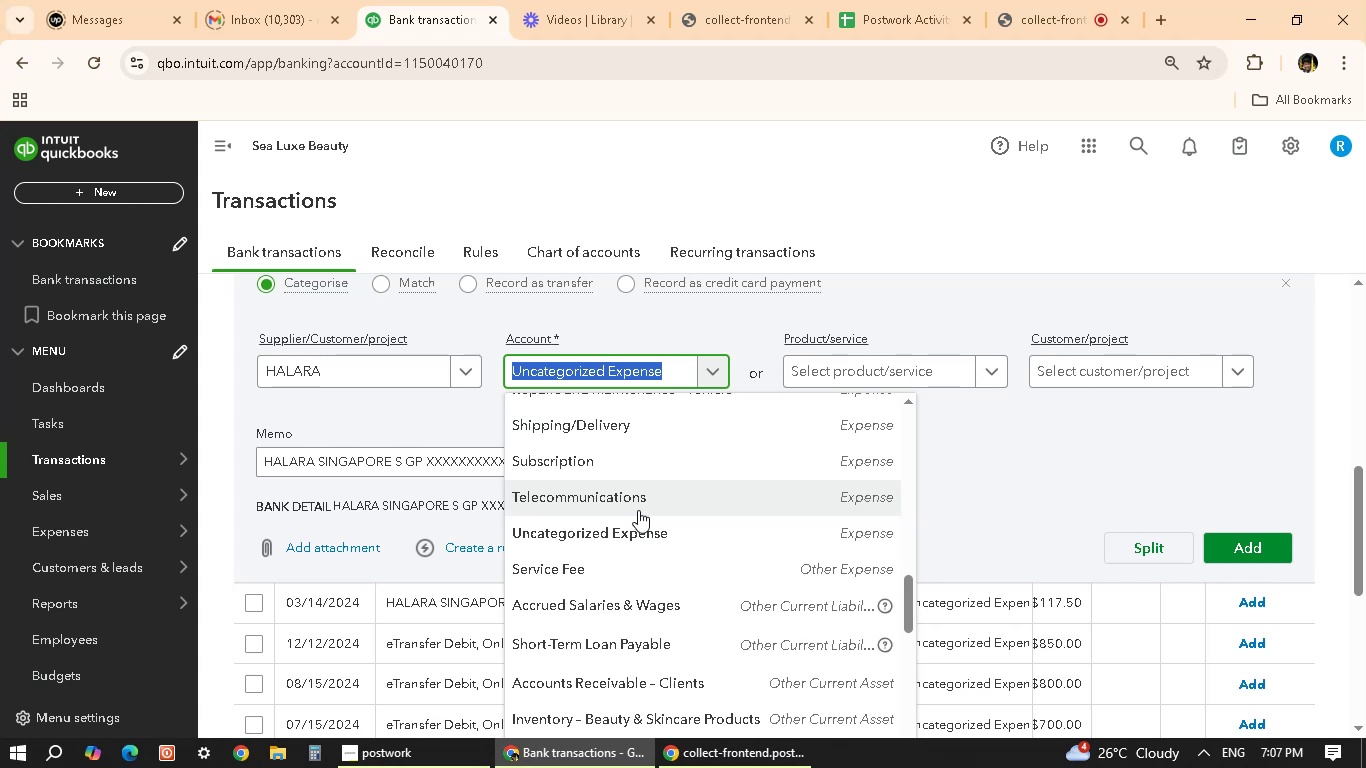 
wait(11.62)
 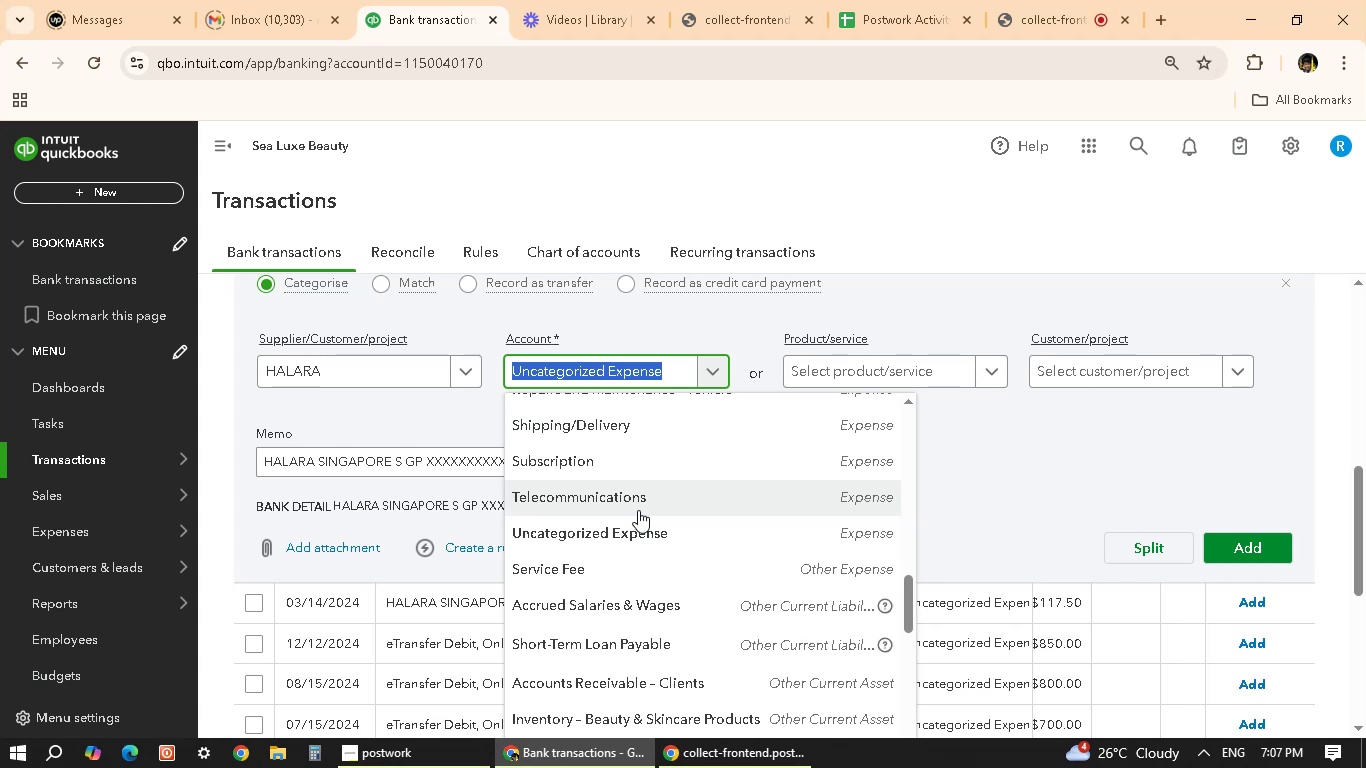 
scroll: coordinate [639, 509], scroll_direction: down, amount: 1.0
 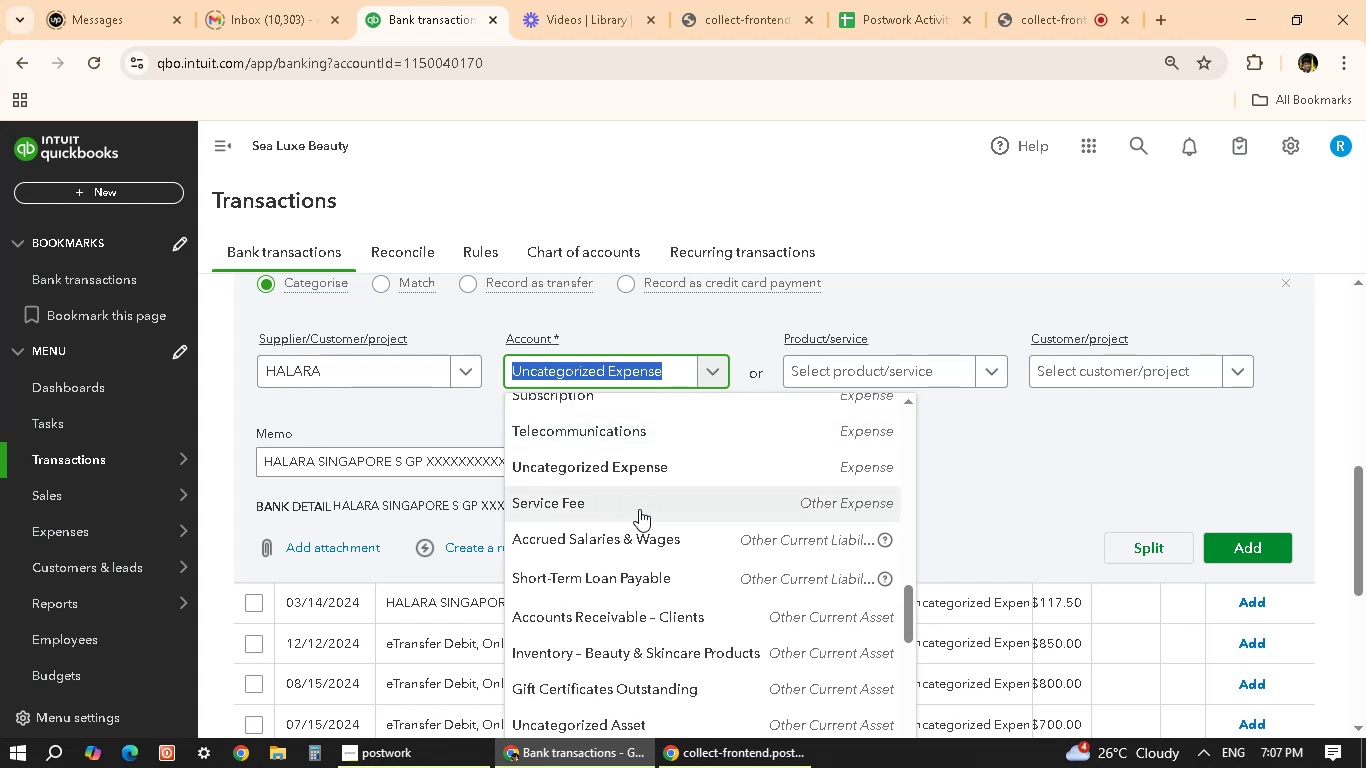 
scroll: coordinate [639, 509], scroll_direction: up, amount: 1.0
 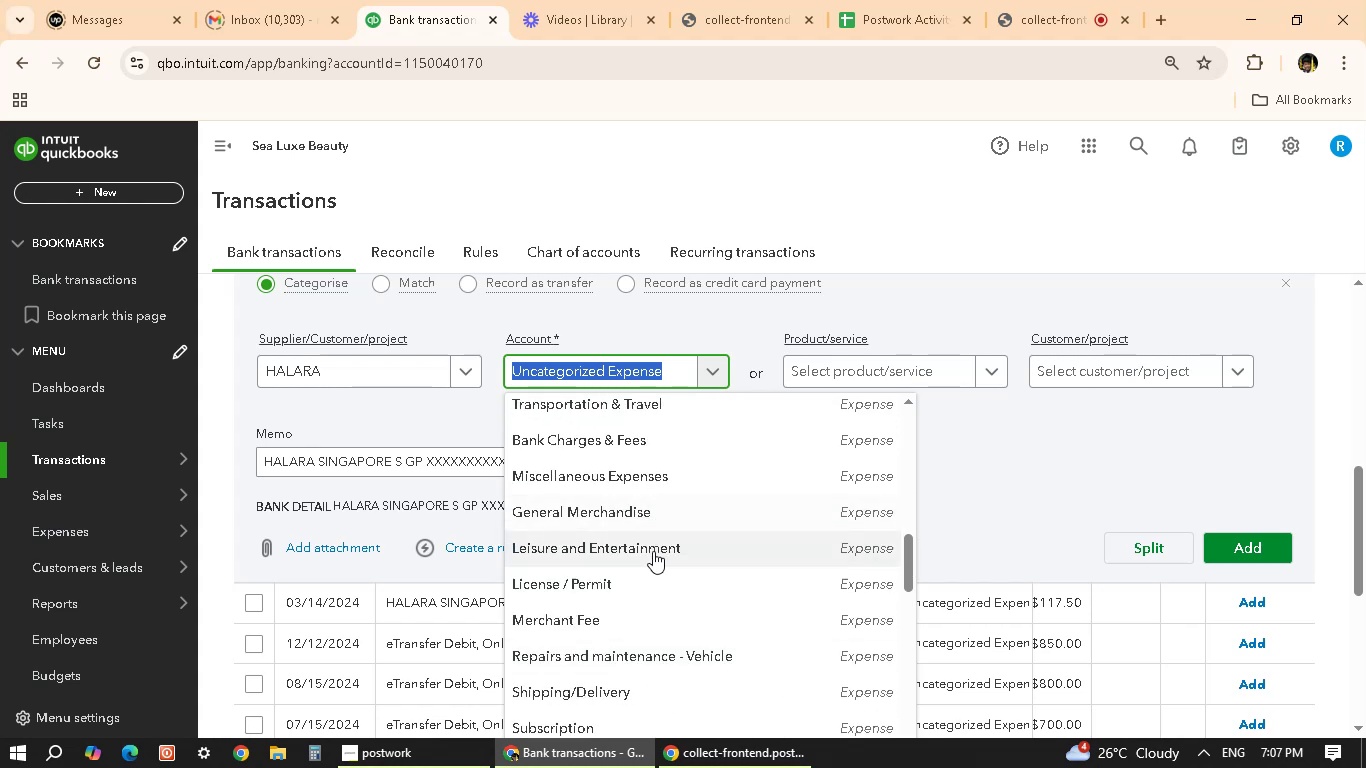 
left_click([654, 551])
 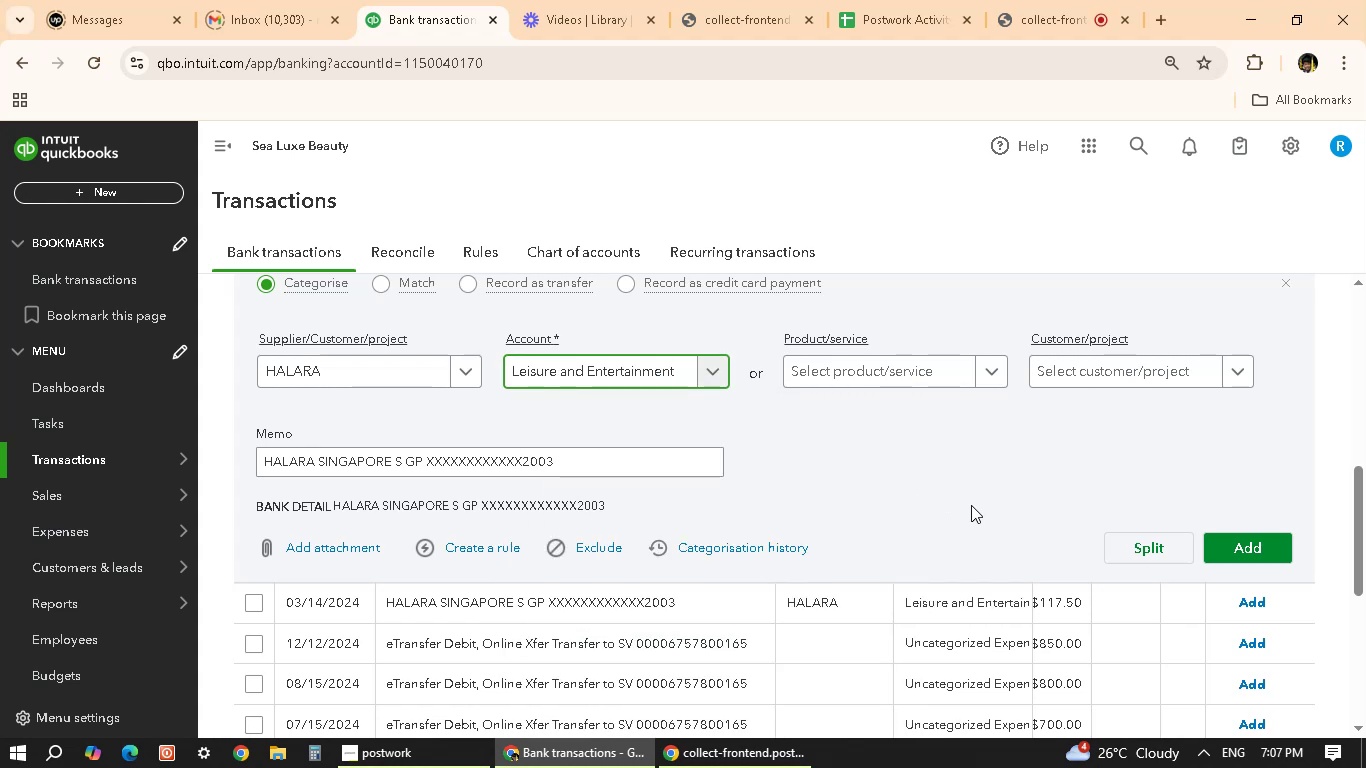 
scroll: coordinate [1100, 555], scroll_direction: up, amount: 1.0
 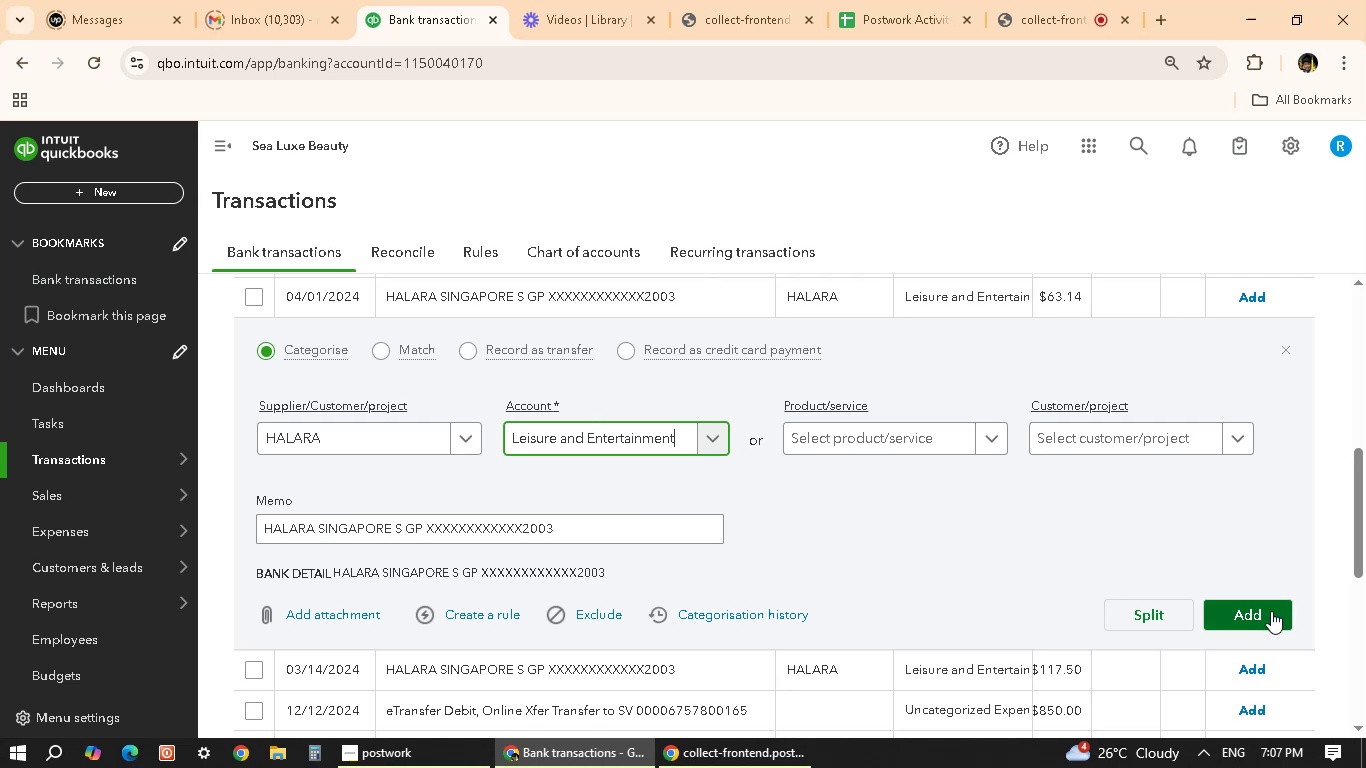 
left_click([1271, 611])
 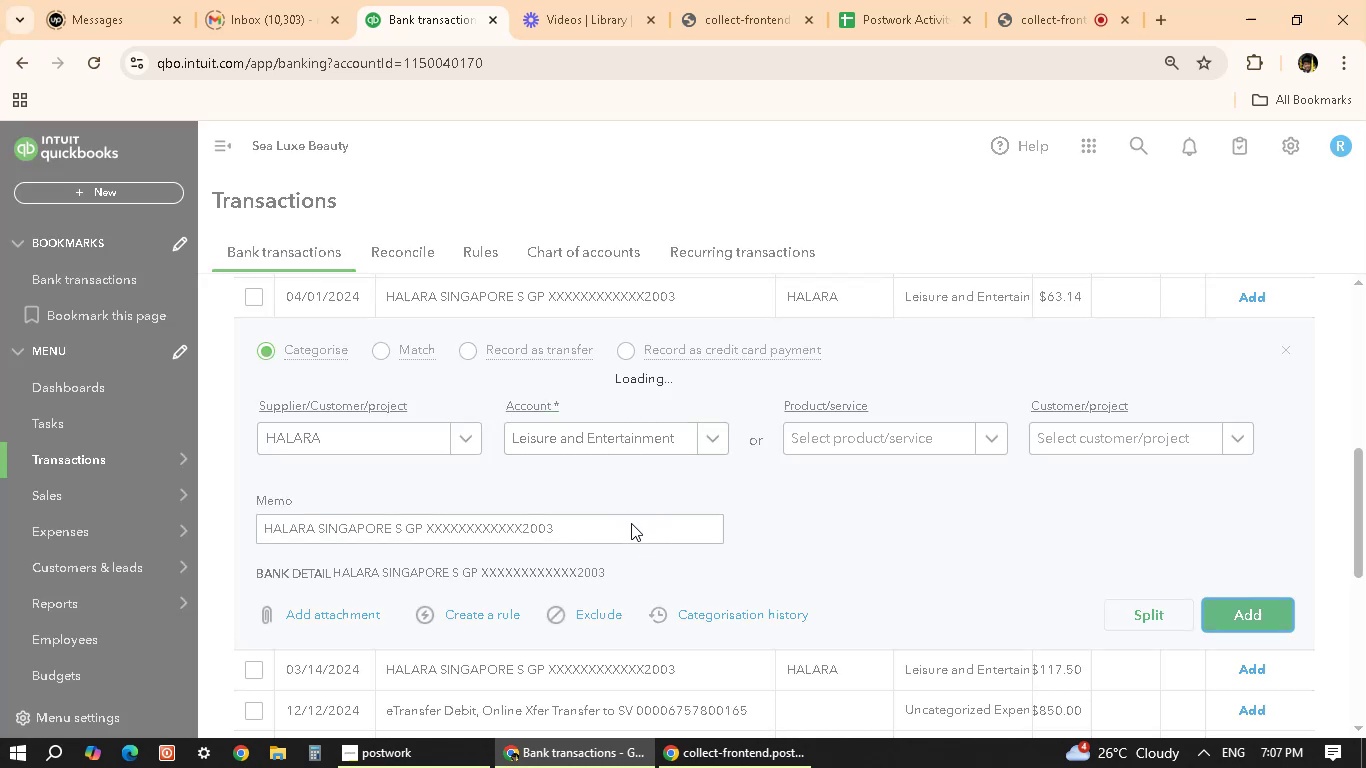 
wait(10.43)
 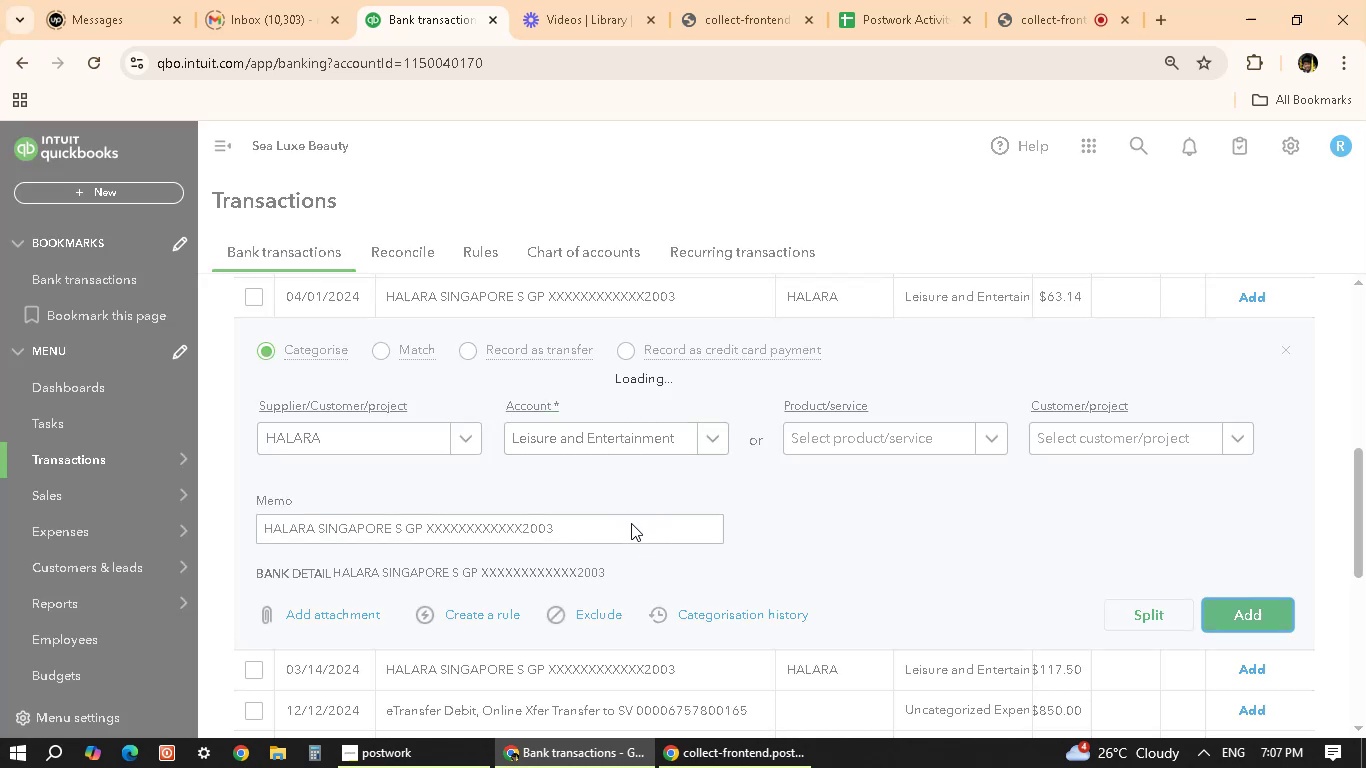 
scroll: coordinate [572, 495], scroll_direction: up, amount: 2.0
 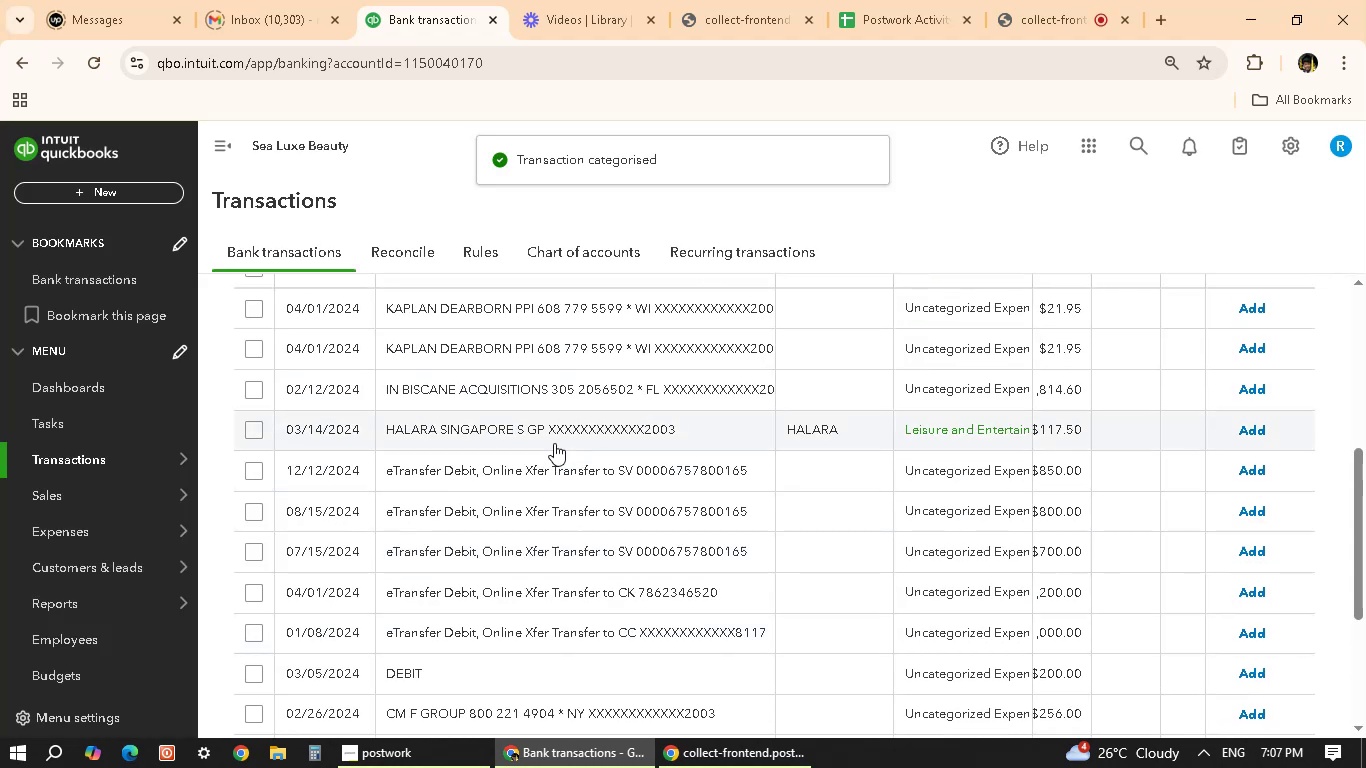 
left_click([566, 429])
 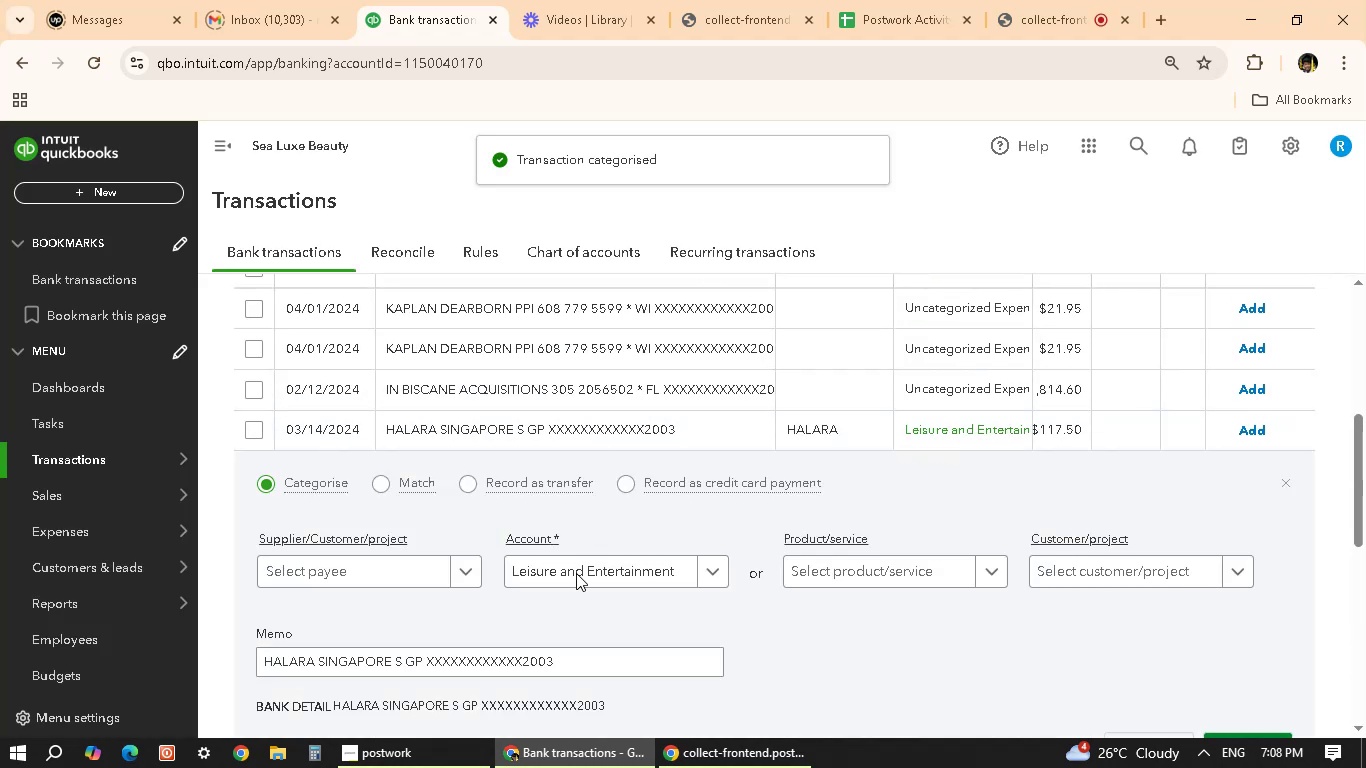 
left_click([610, 573])
 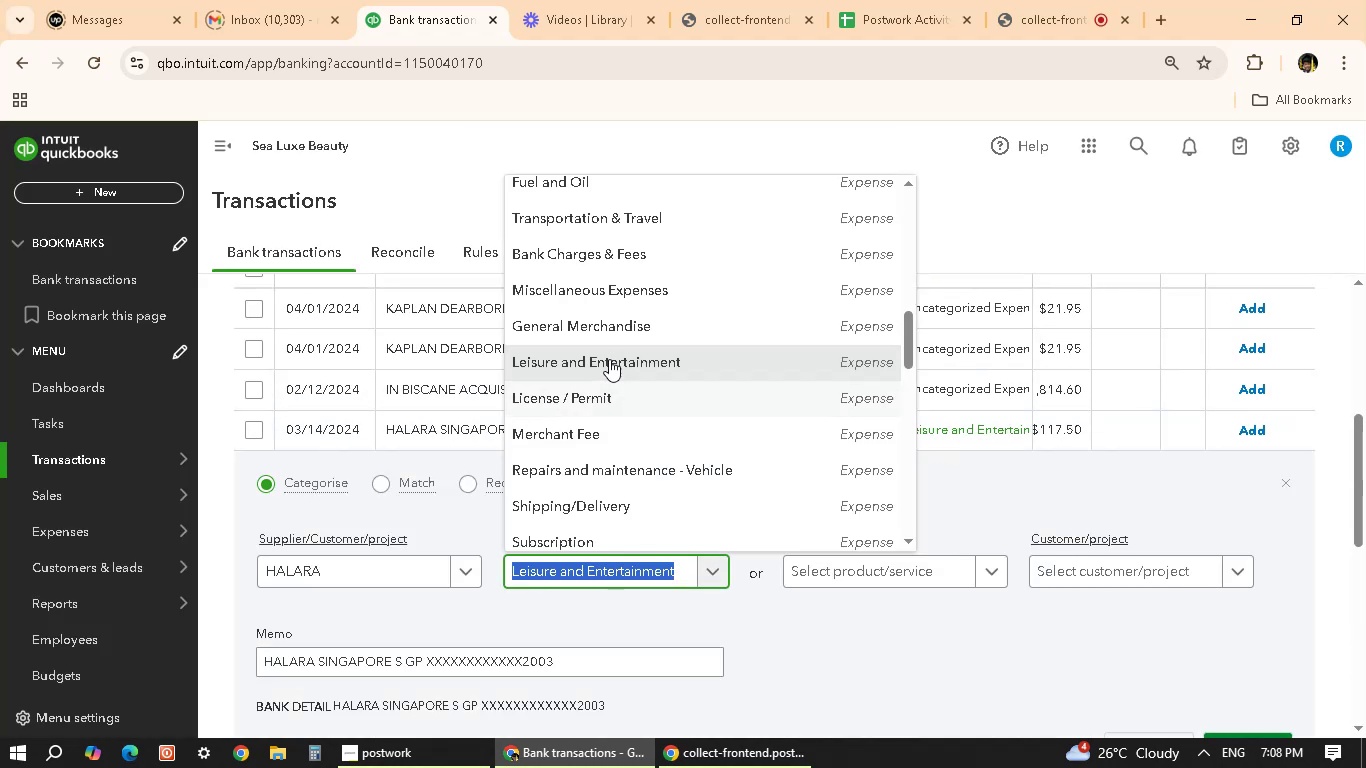 
scroll: coordinate [621, 409], scroll_direction: up, amount: 5.0
 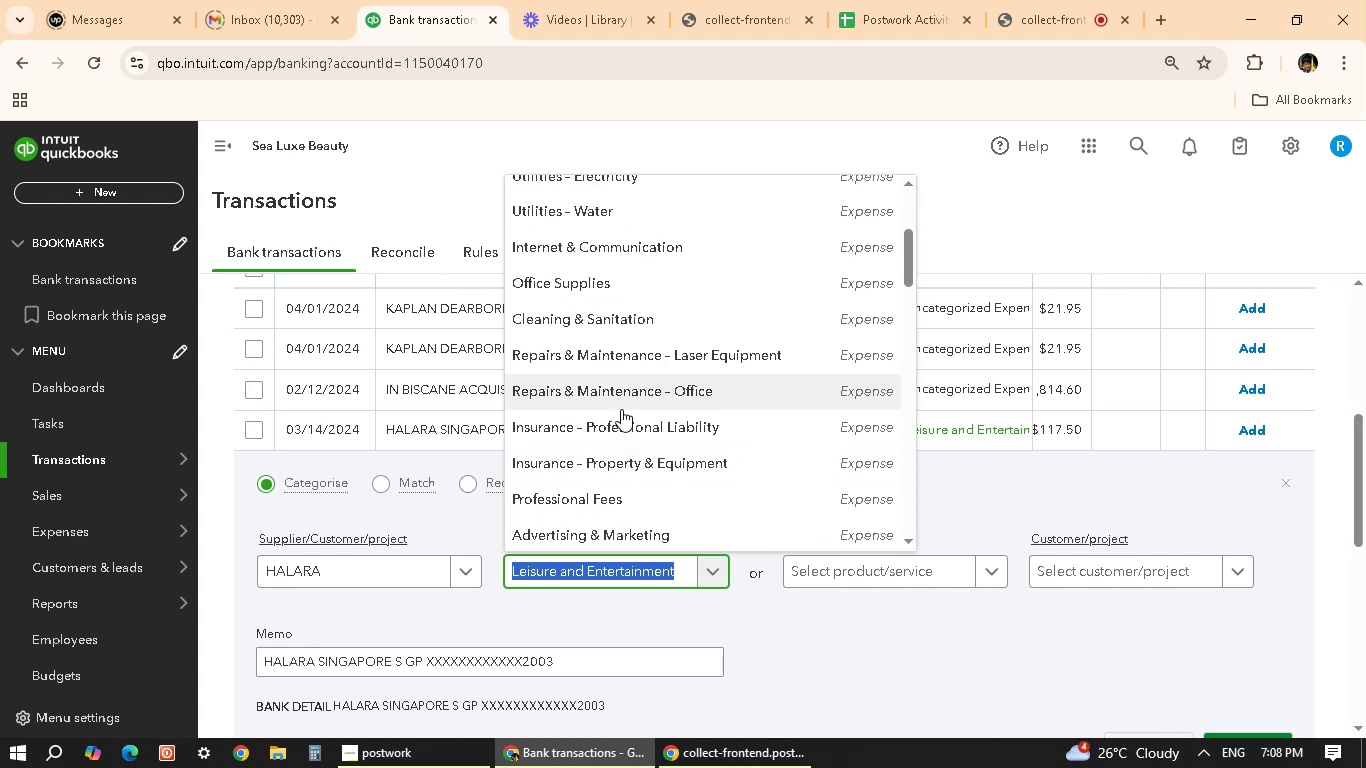 
scroll: coordinate [626, 481], scroll_direction: up, amount: 4.0
 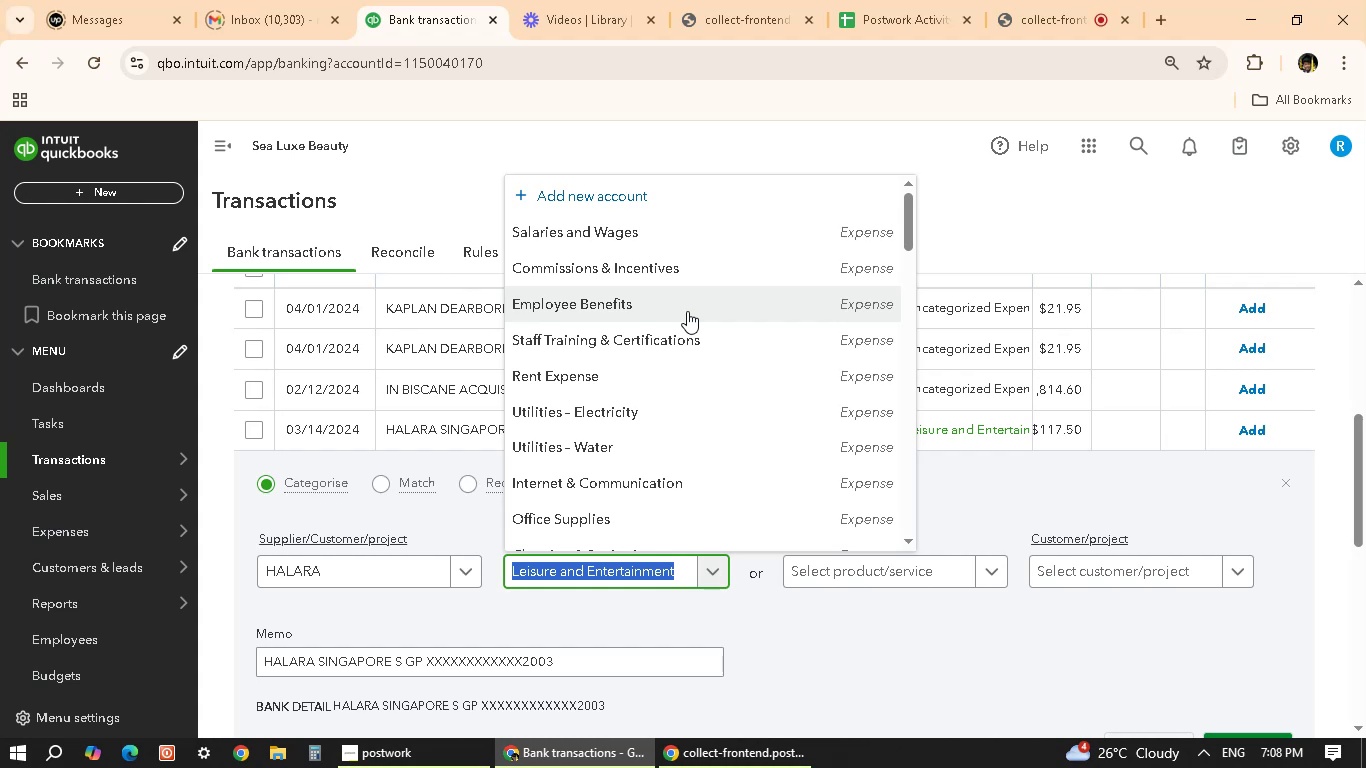 
wait(21.72)
 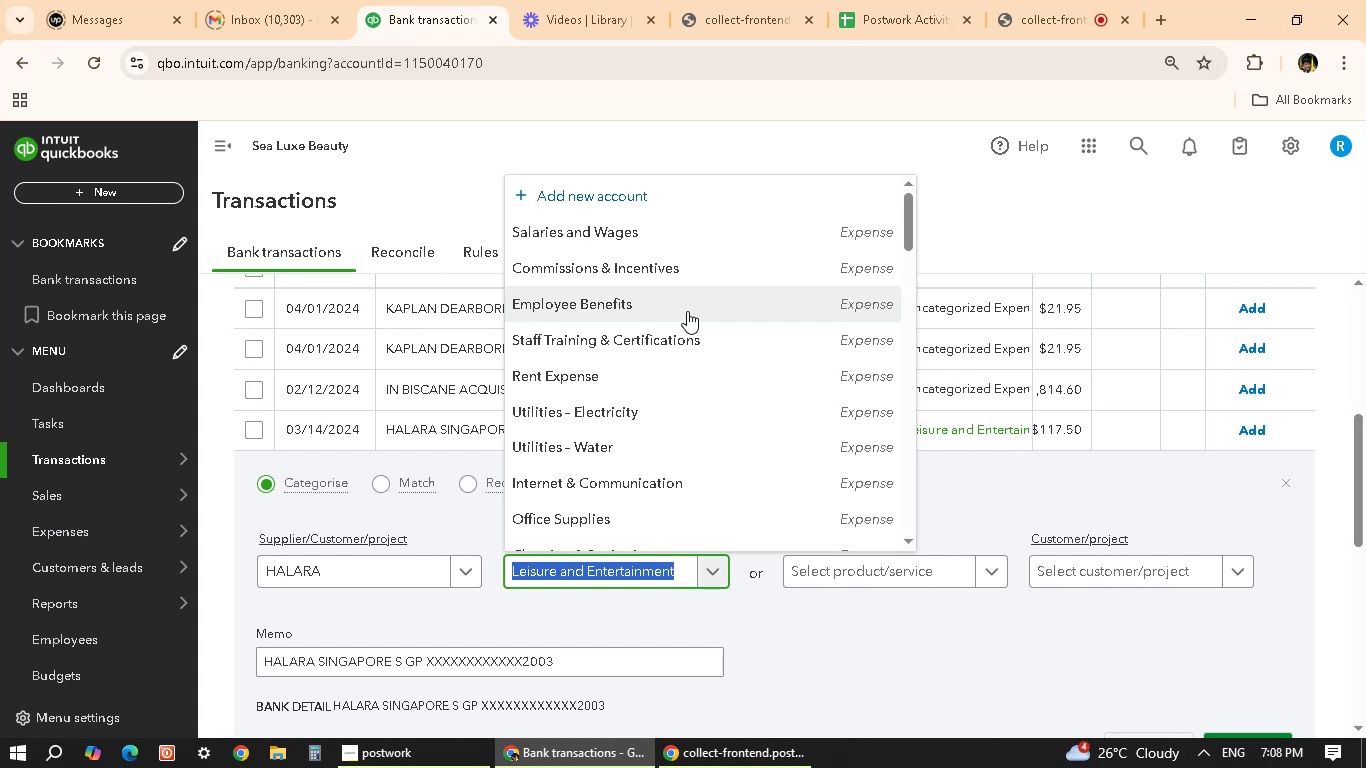 
scroll: coordinate [674, 366], scroll_direction: down, amount: 5.0
 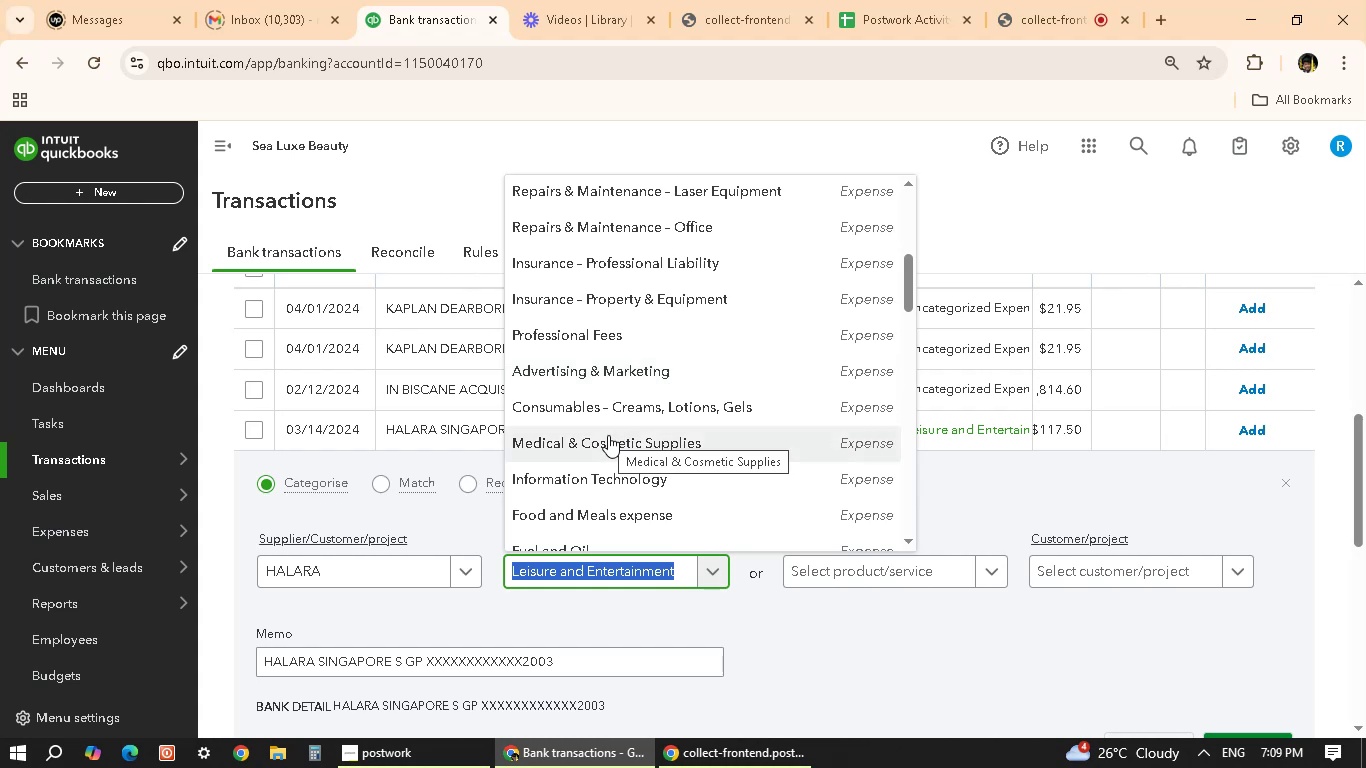 
wait(26.77)
 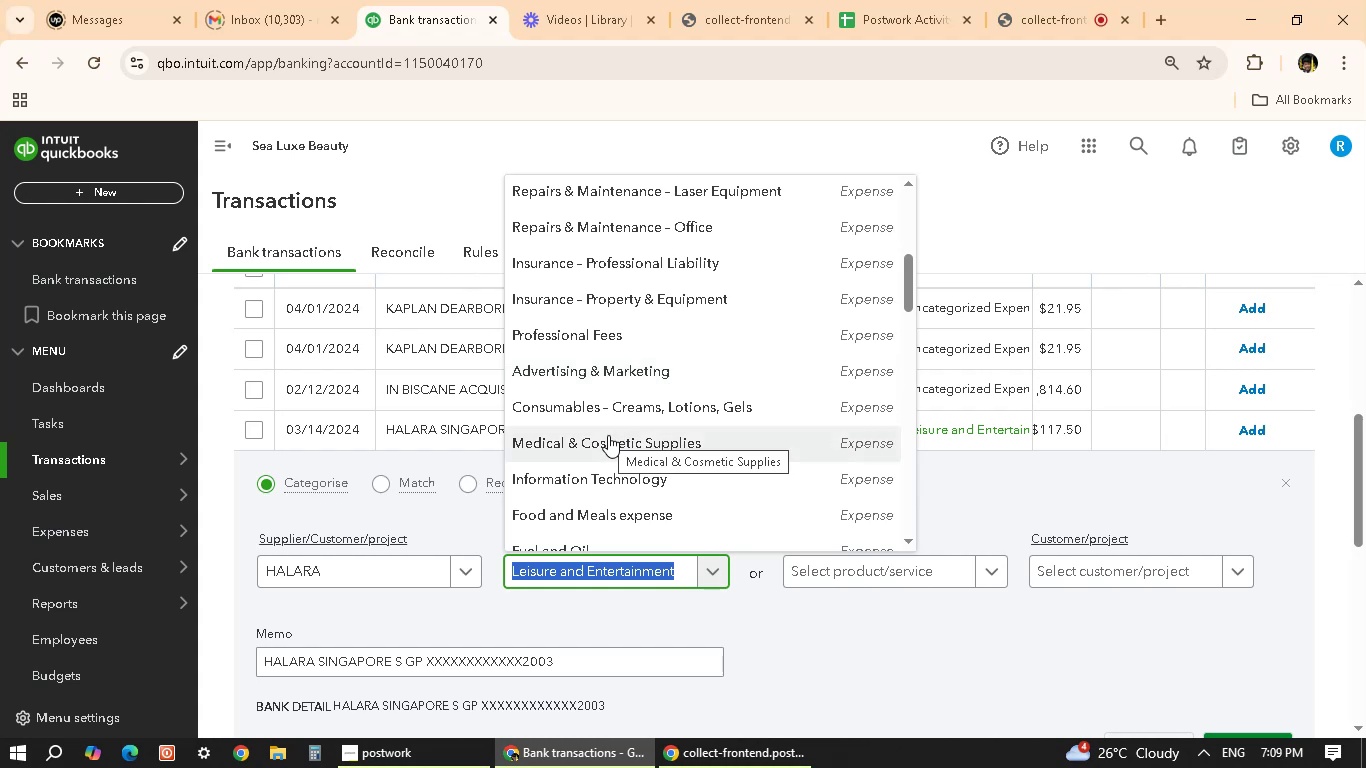 
left_click([1056, 499])
 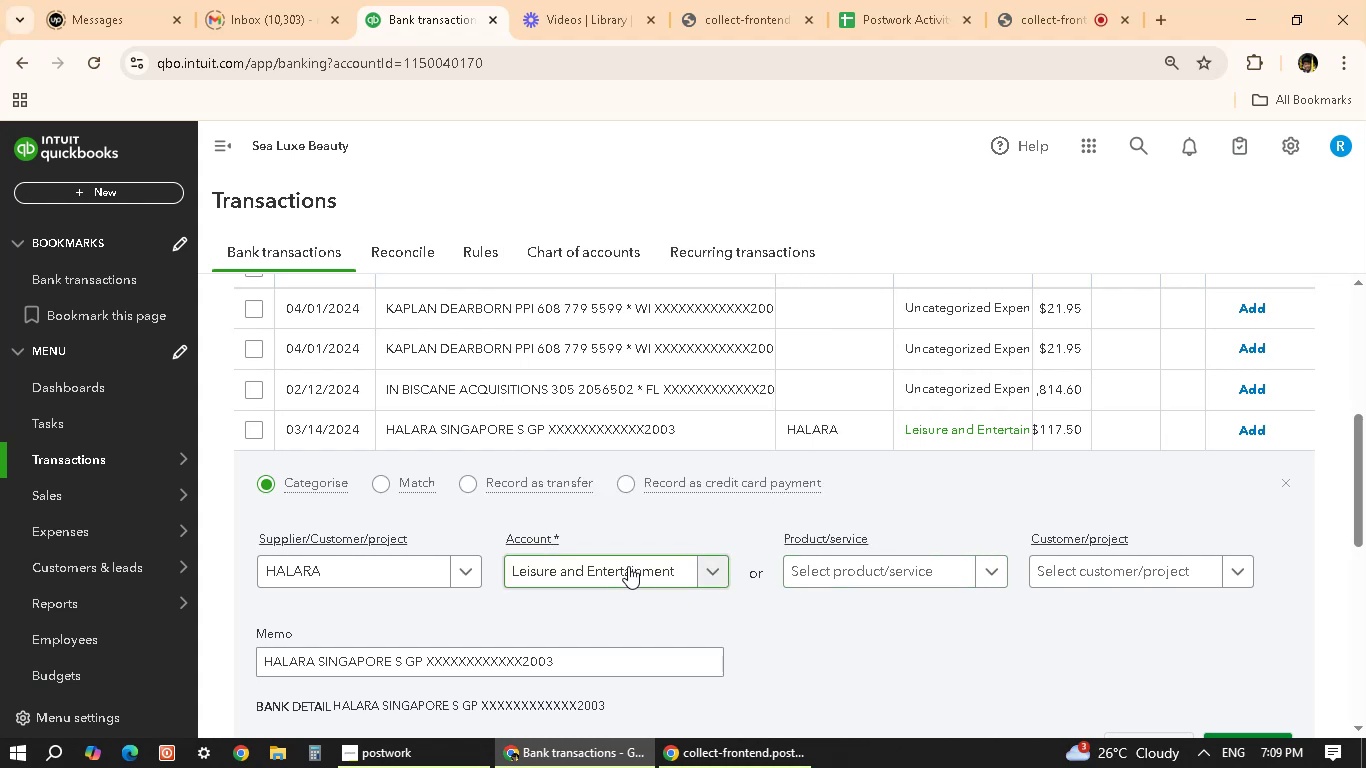 
wait(11.98)
 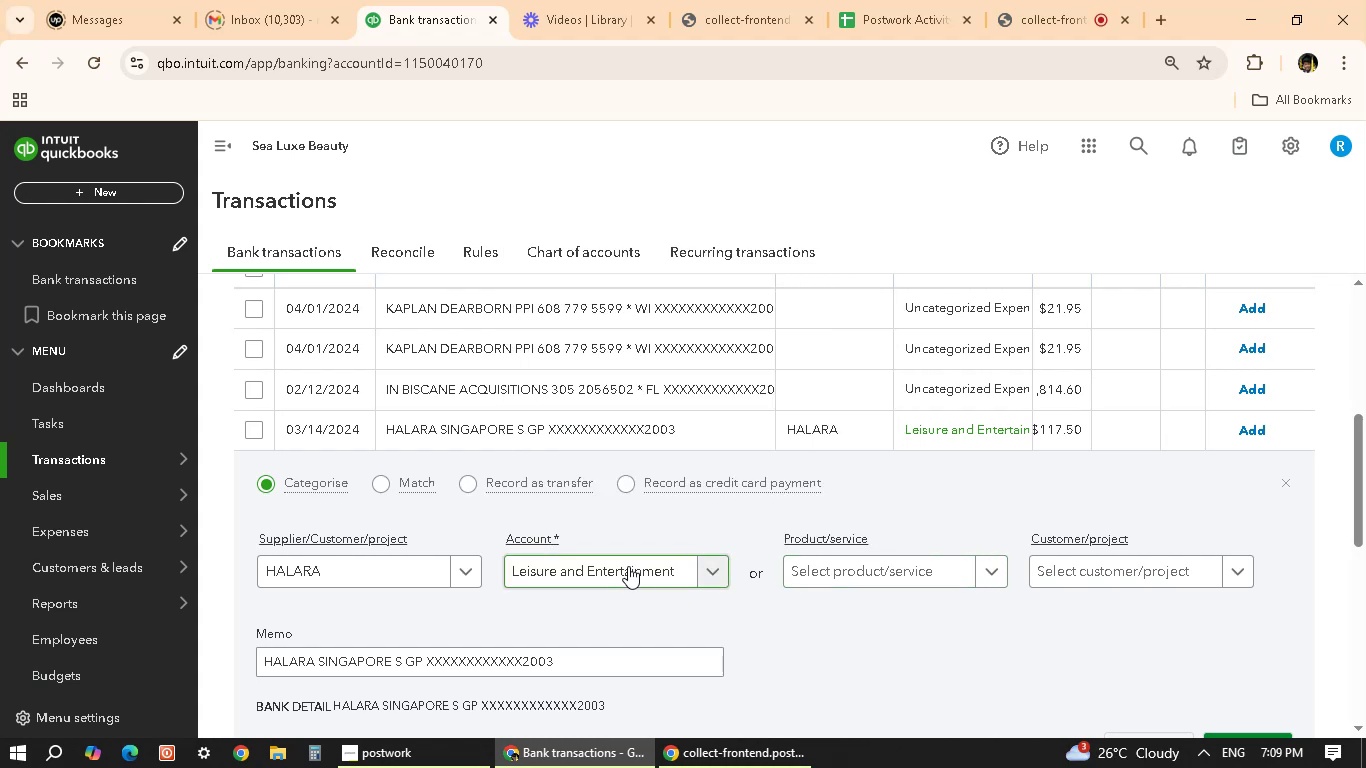 
left_click([628, 566])
 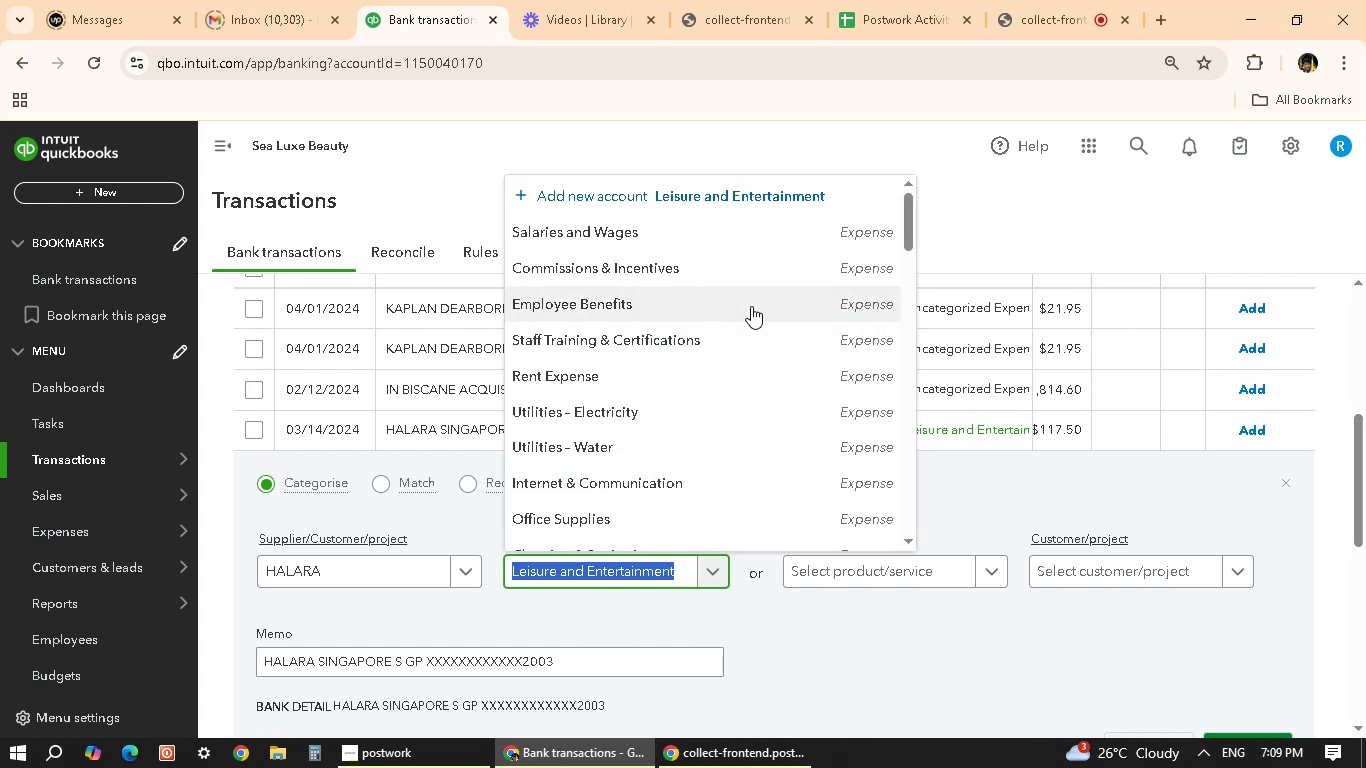 
left_click([751, 306])
 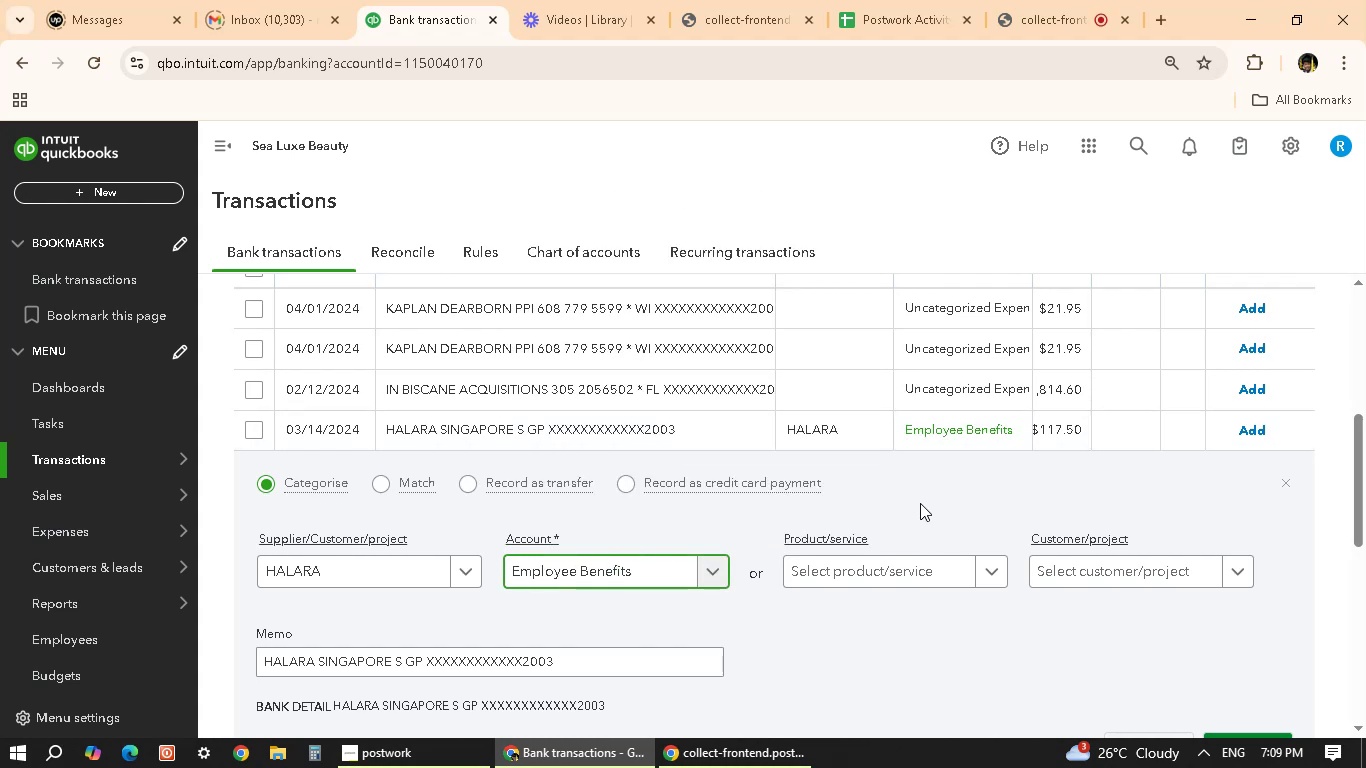 
scroll: coordinate [1025, 514], scroll_direction: down, amount: 1.0
 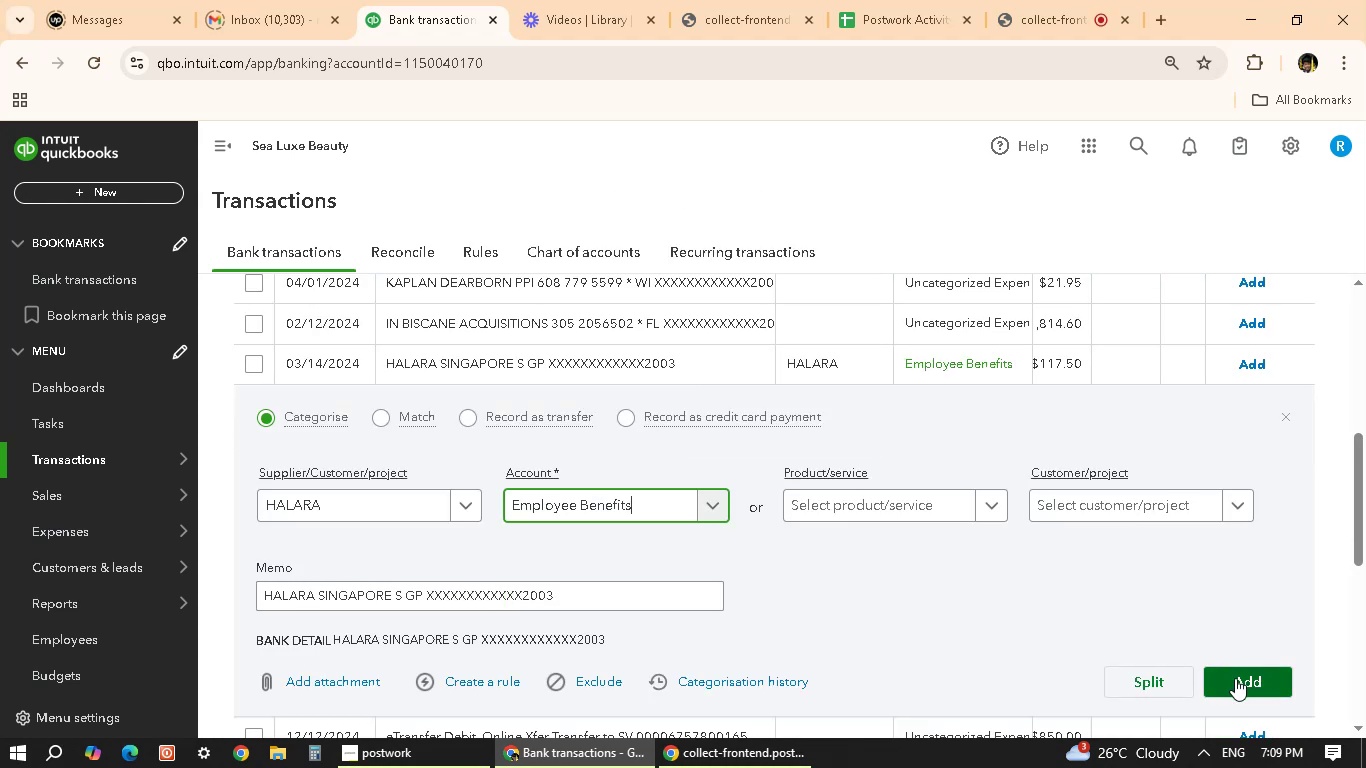 
left_click([1237, 686])
 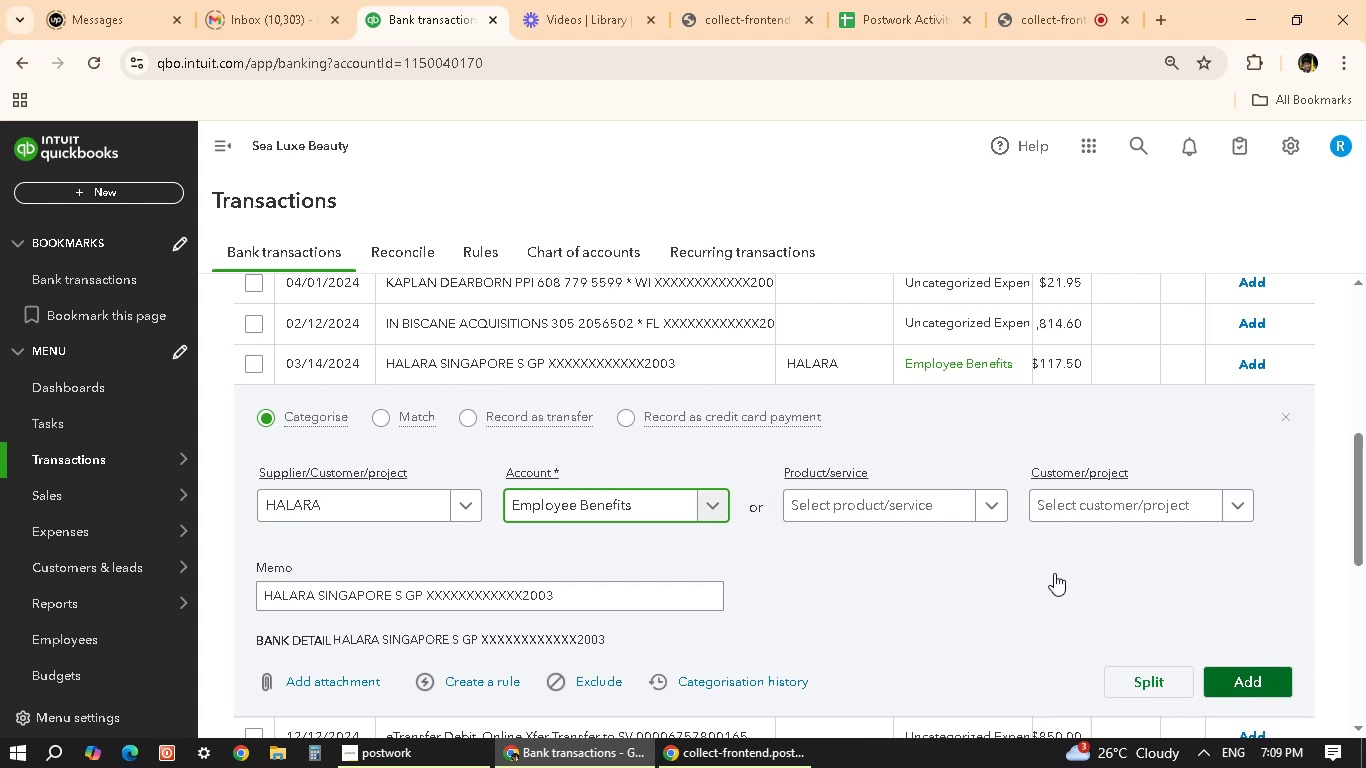 
scroll: coordinate [1054, 573], scroll_direction: up, amount: 2.0
 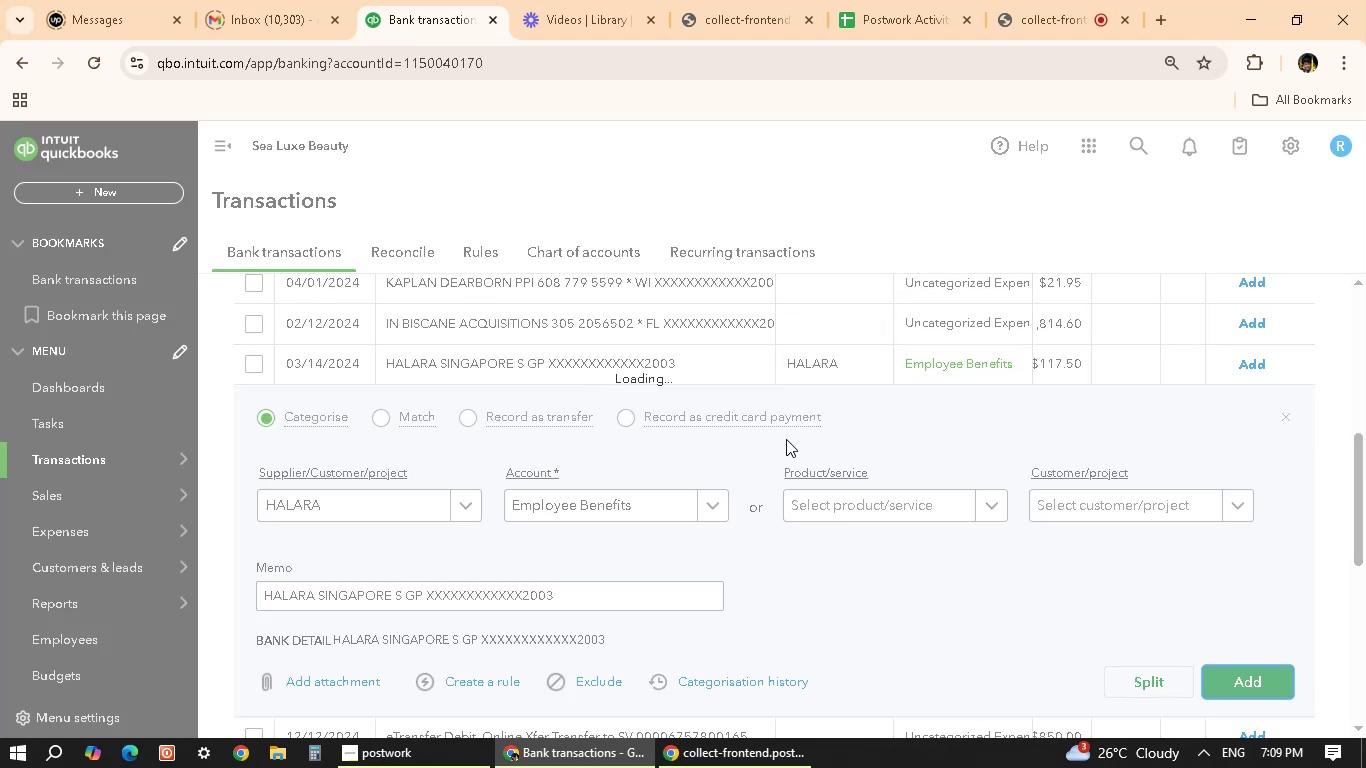 
wait(7.9)
 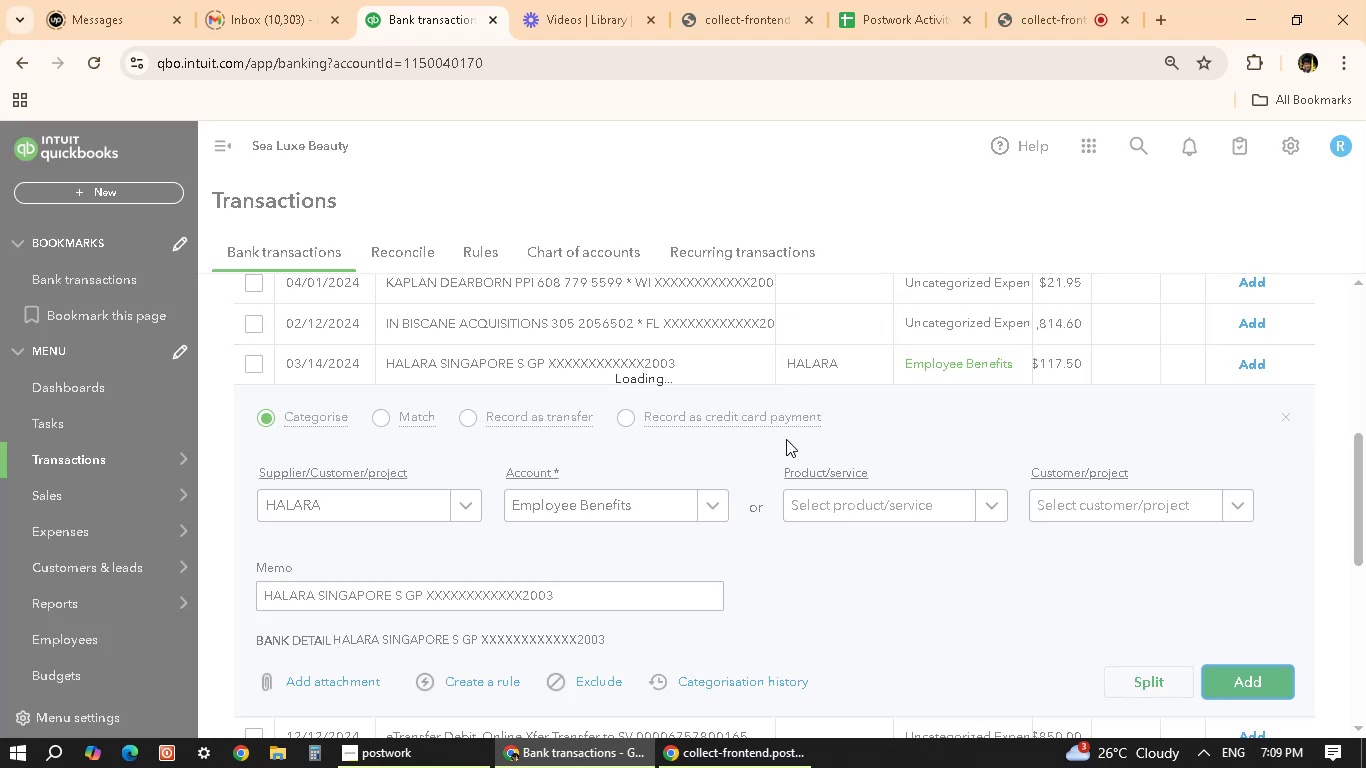 
scroll: coordinate [694, 361], scroll_direction: up, amount: 7.0
 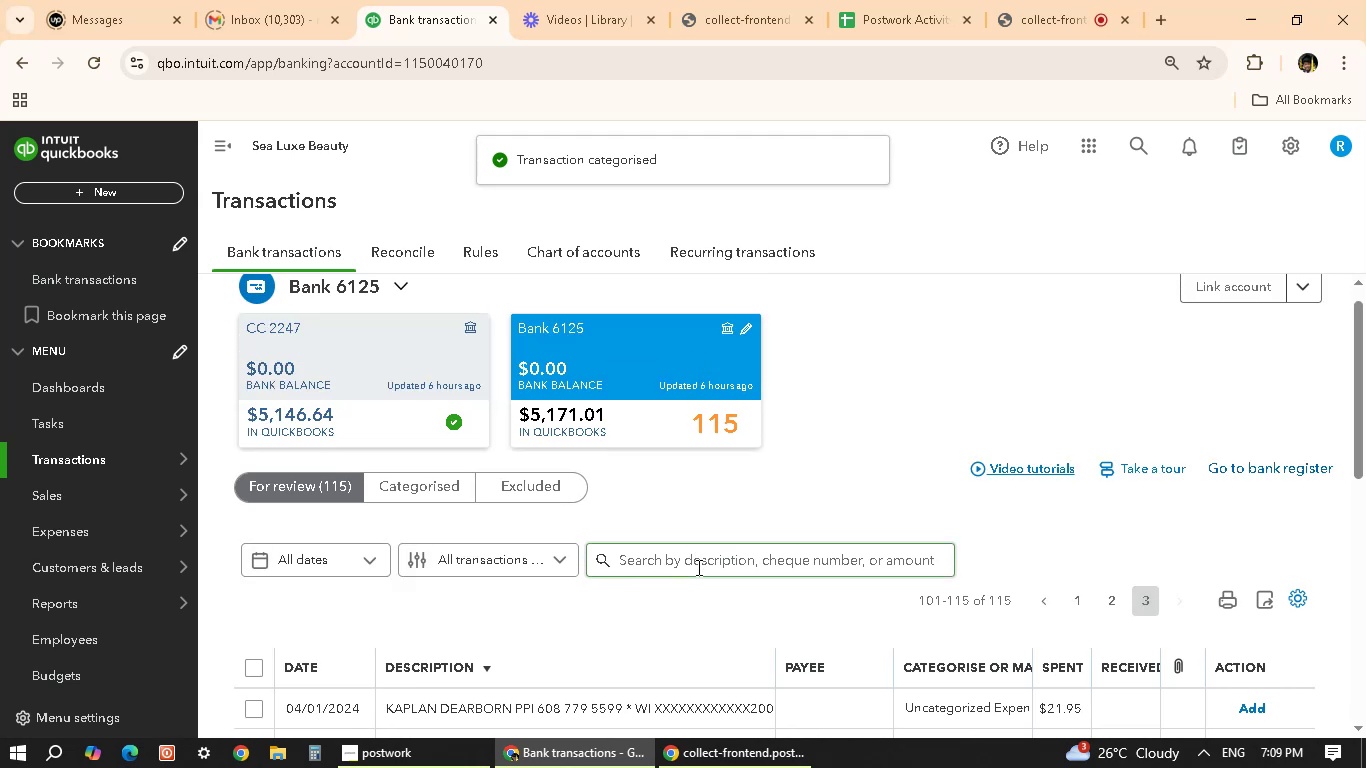 
left_click([698, 568])
 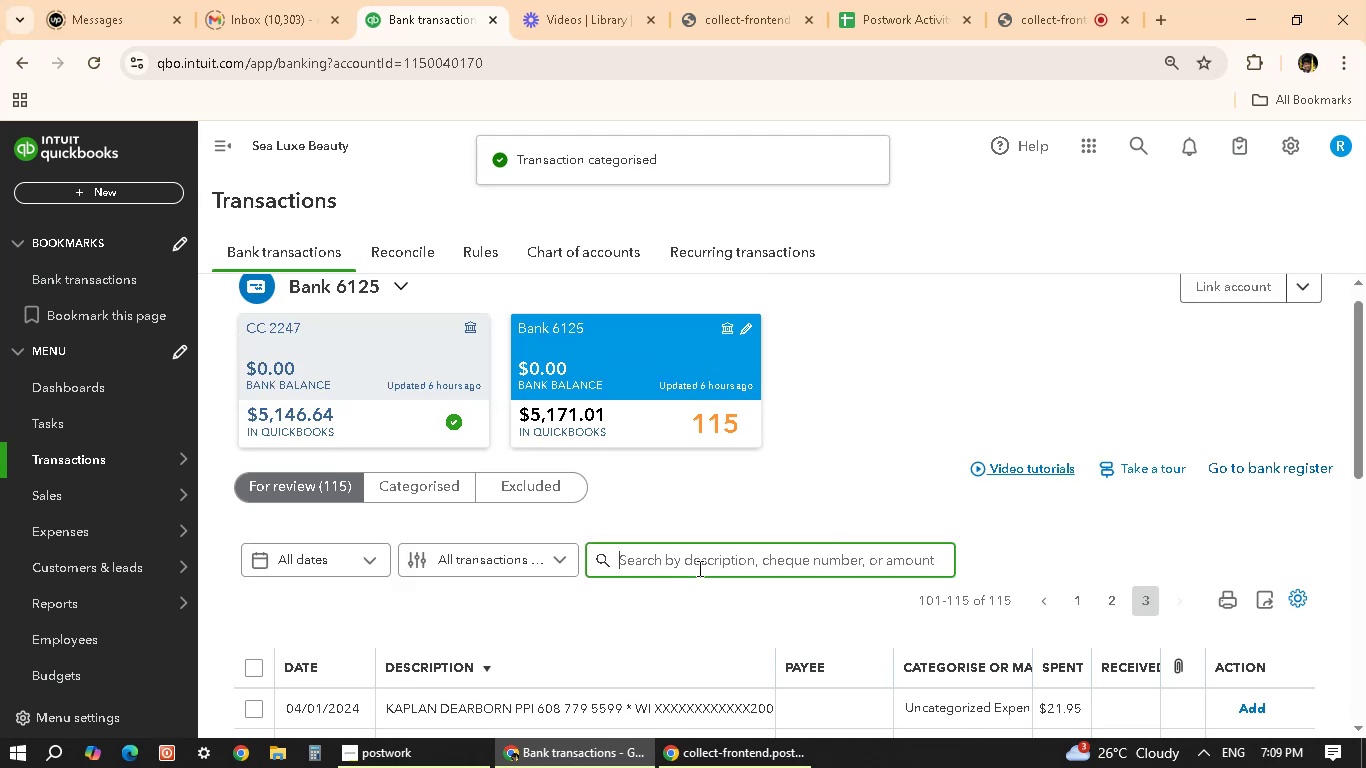 
type(HALRA)
 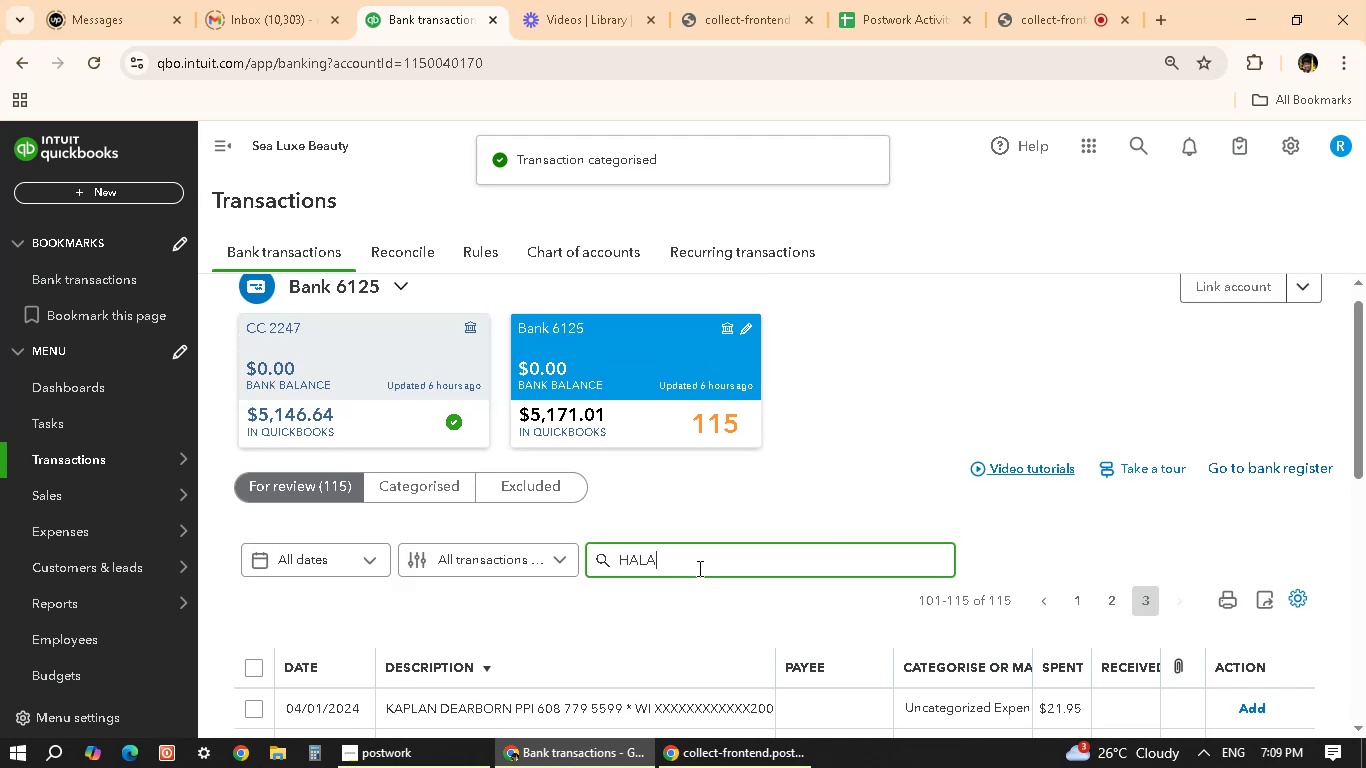 
key(Enter)
 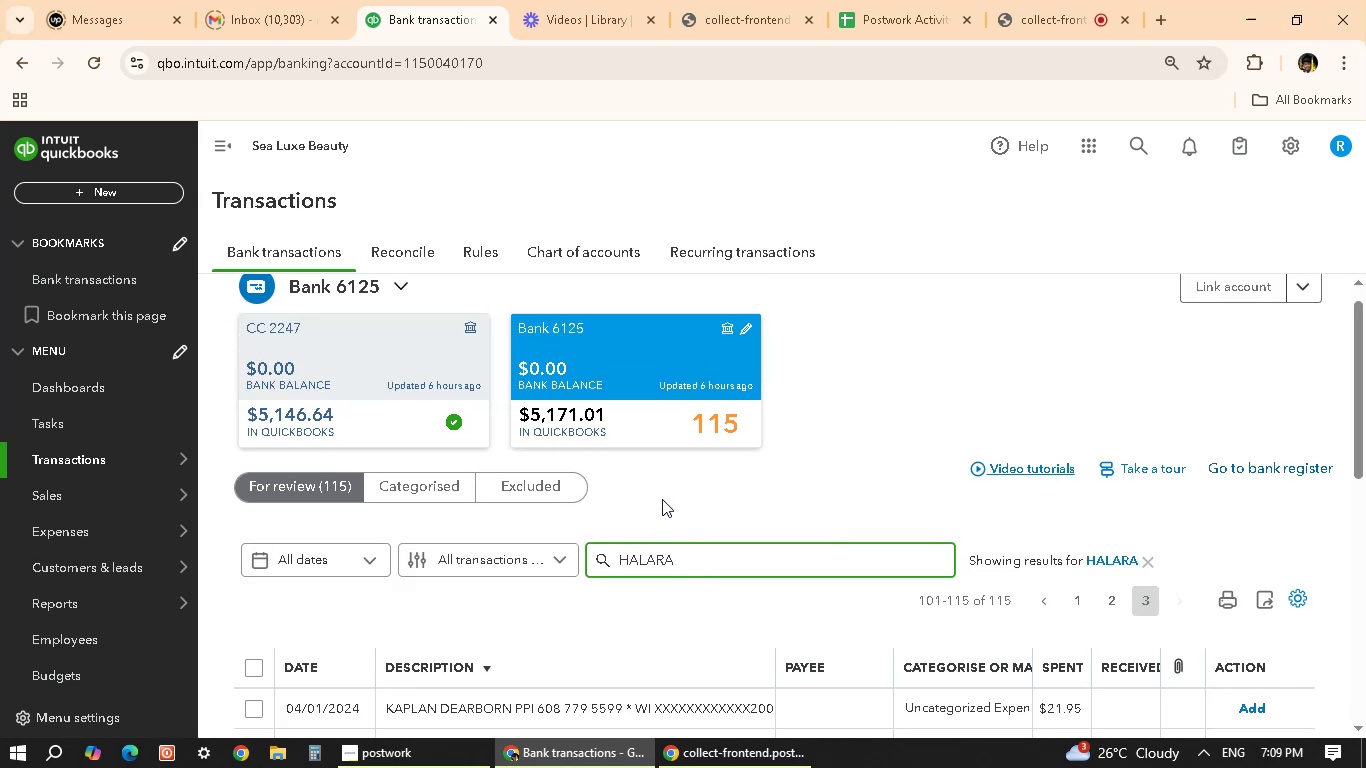 
scroll: coordinate [821, 553], scroll_direction: down, amount: 3.0
 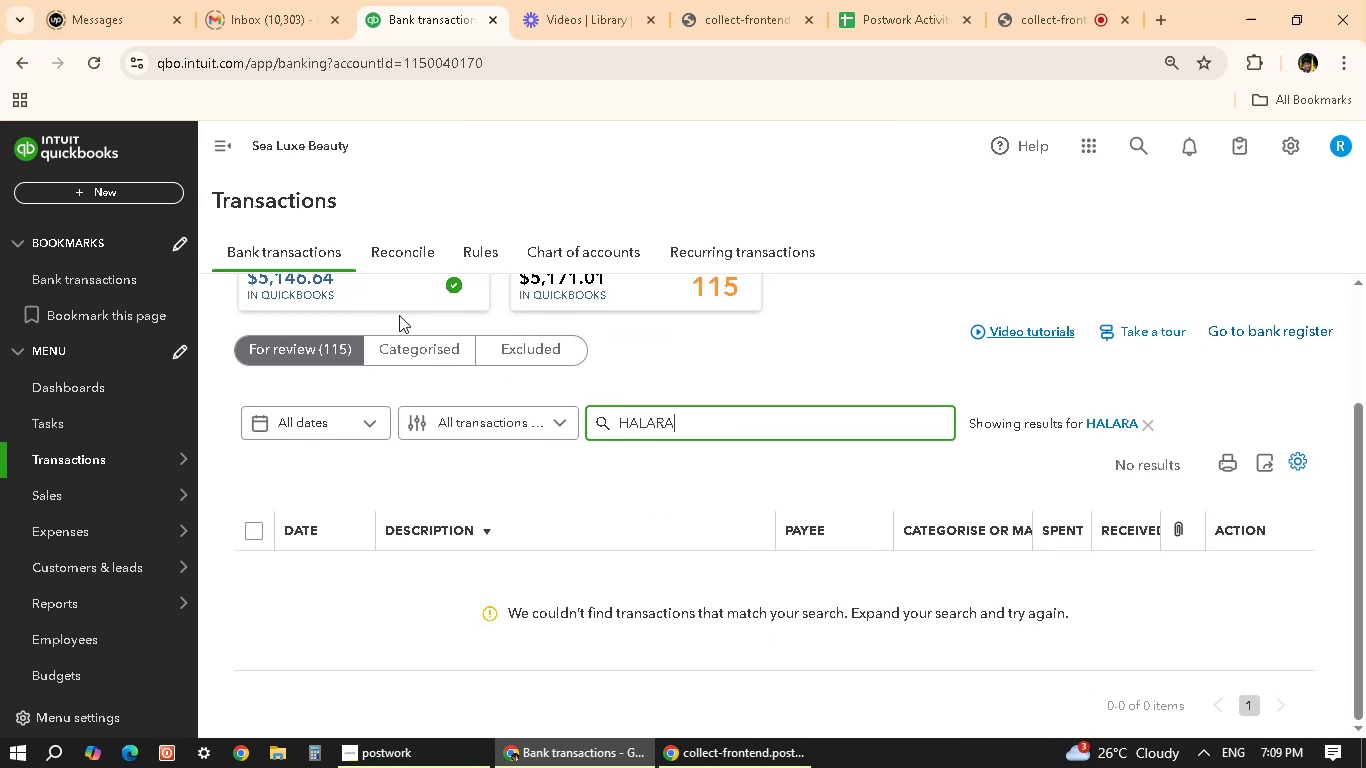 
left_click([414, 361])
 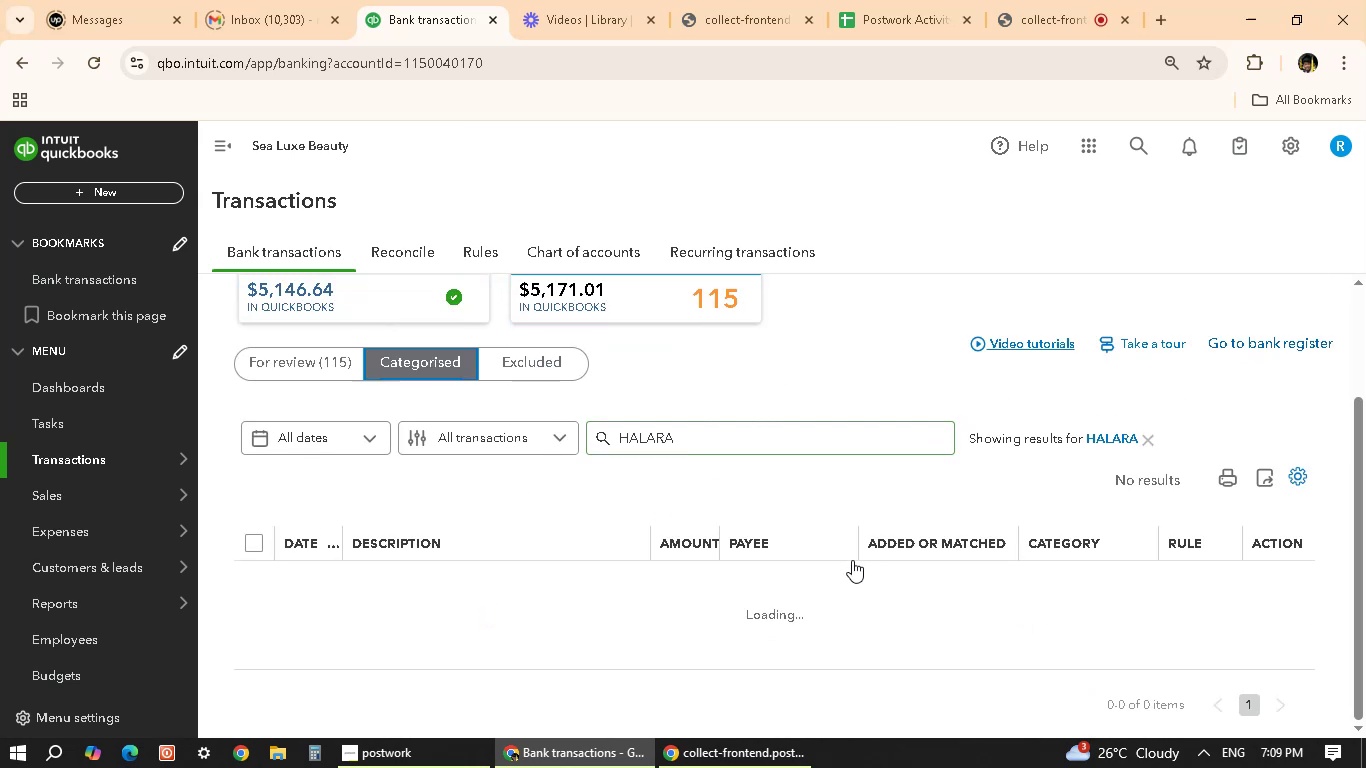 
scroll: coordinate [937, 541], scroll_direction: down, amount: 2.0
 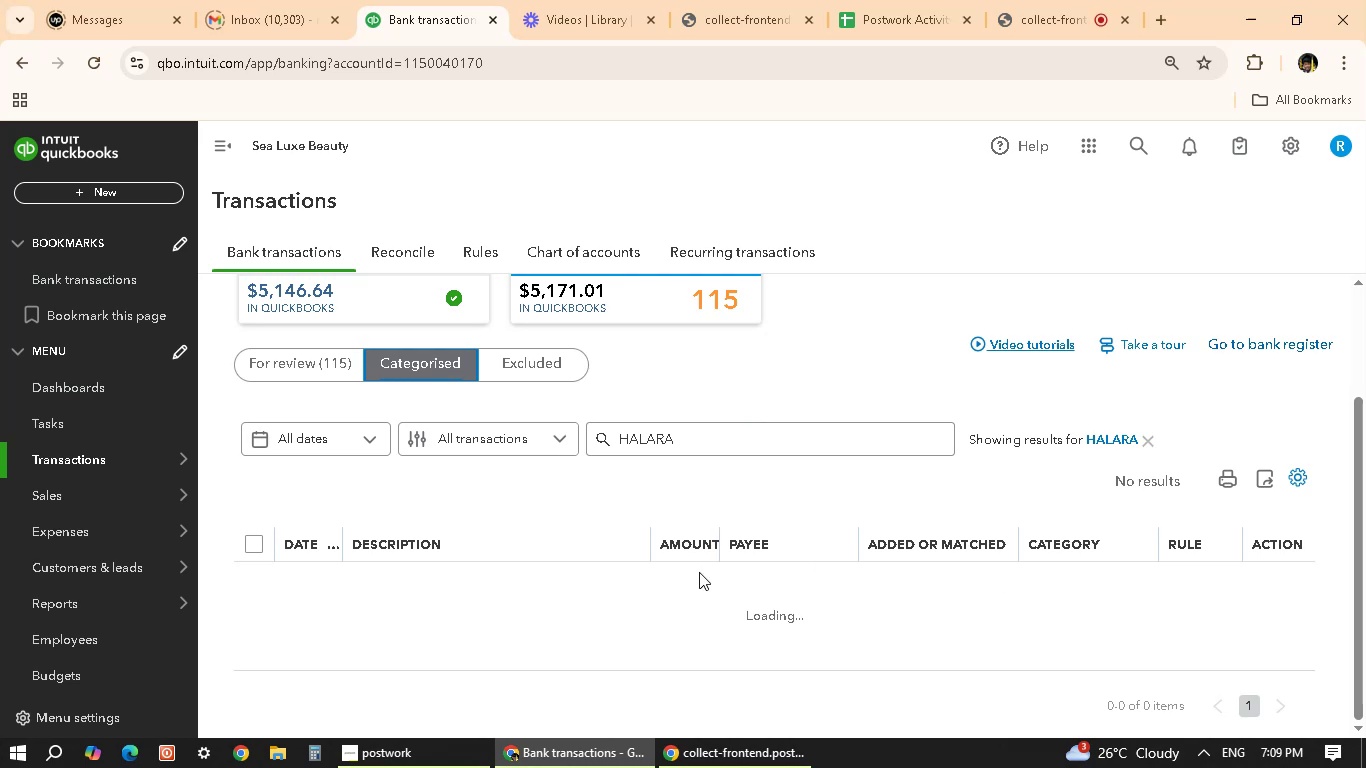 
wait(5.9)
 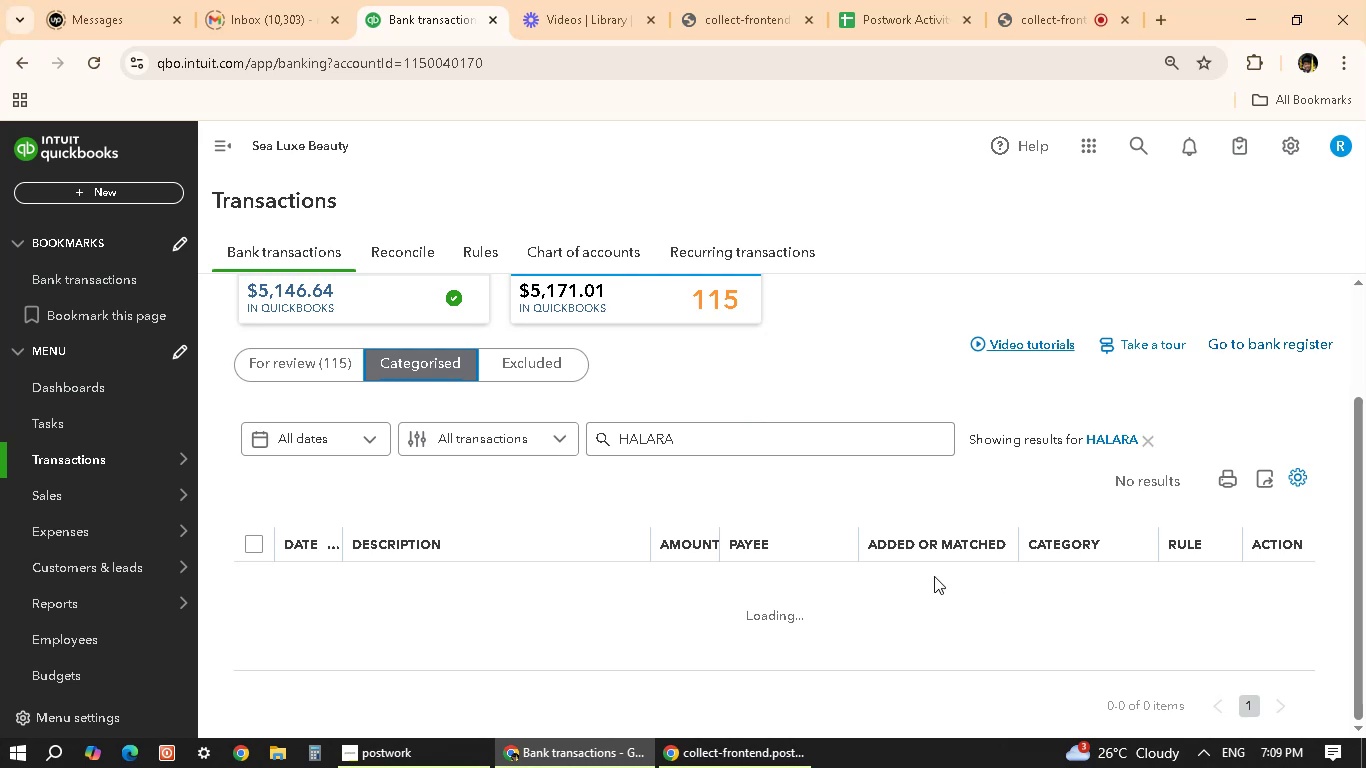 
scroll: coordinate [685, 572], scroll_direction: down, amount: 2.0
 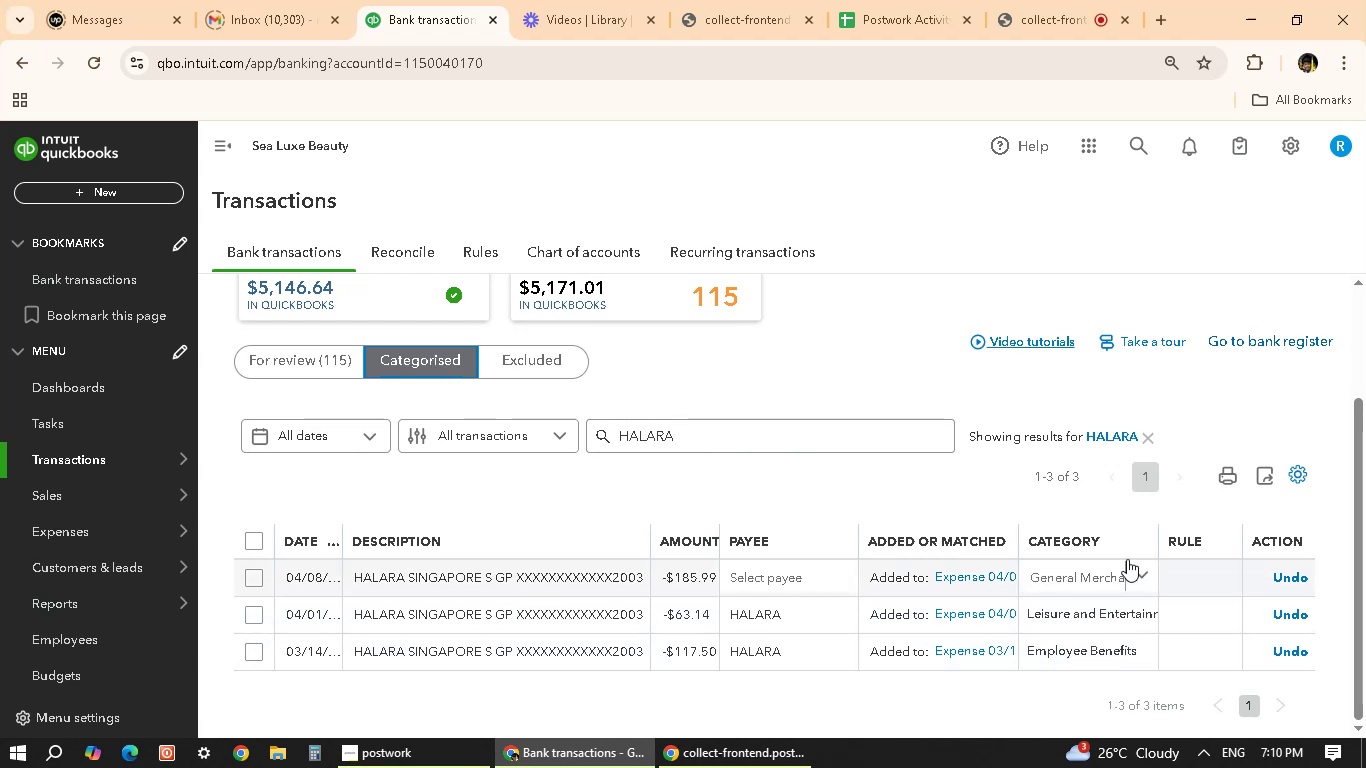 
wait(9.76)
 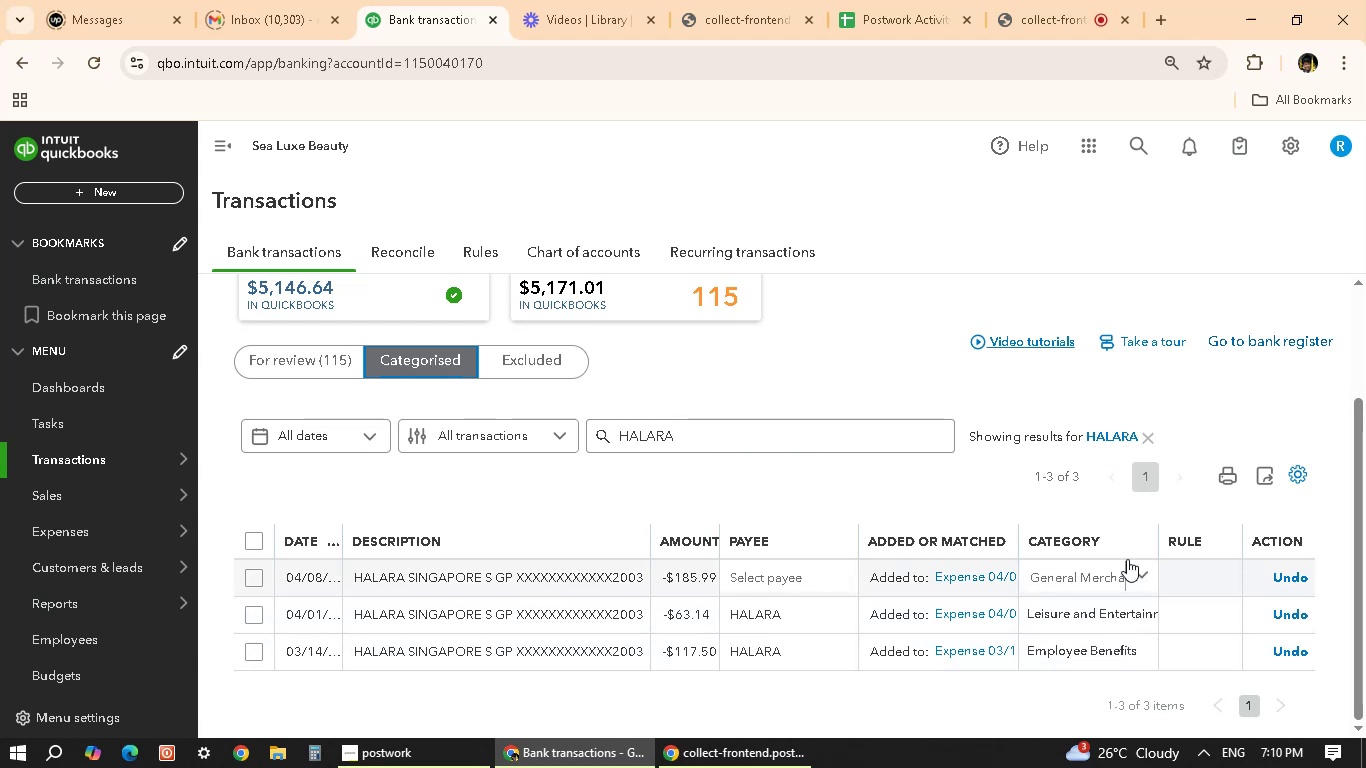 
left_click([249, 618])
 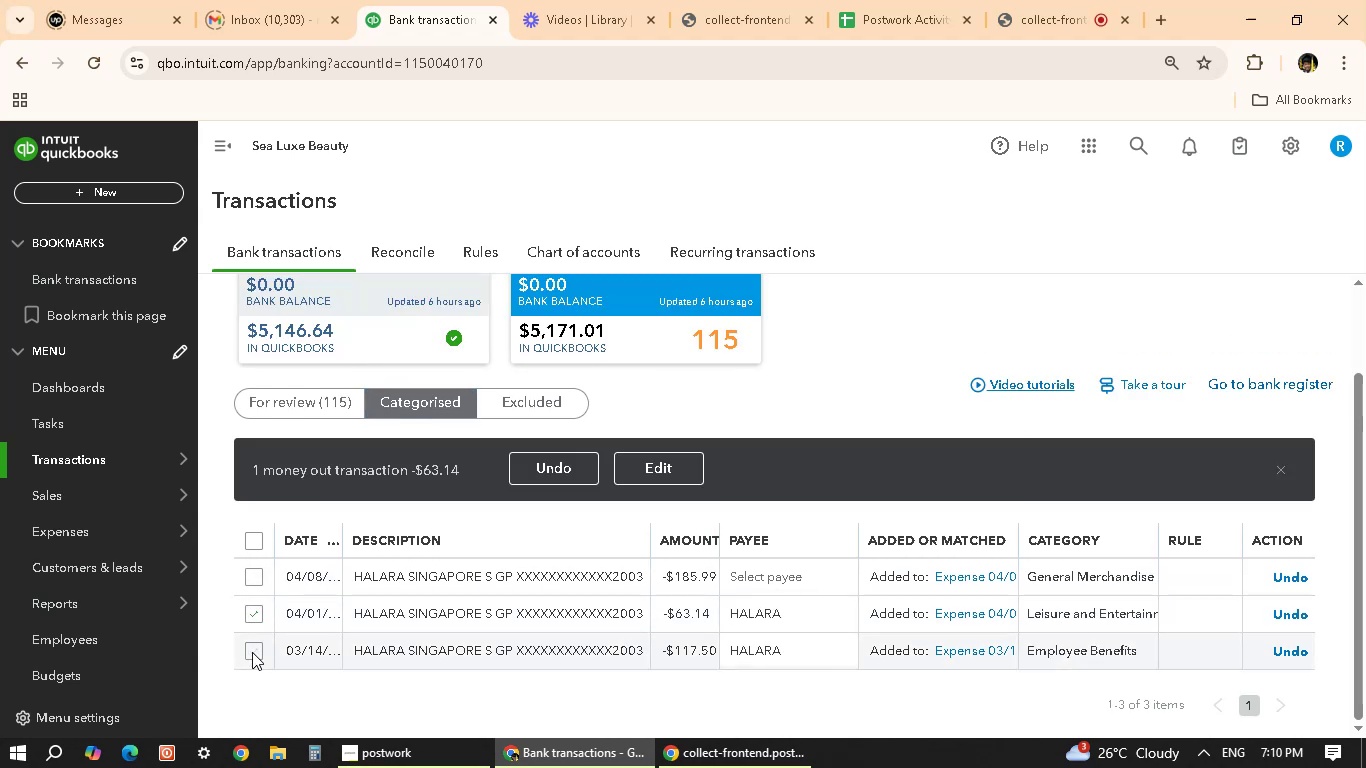 
left_click([252, 653])
 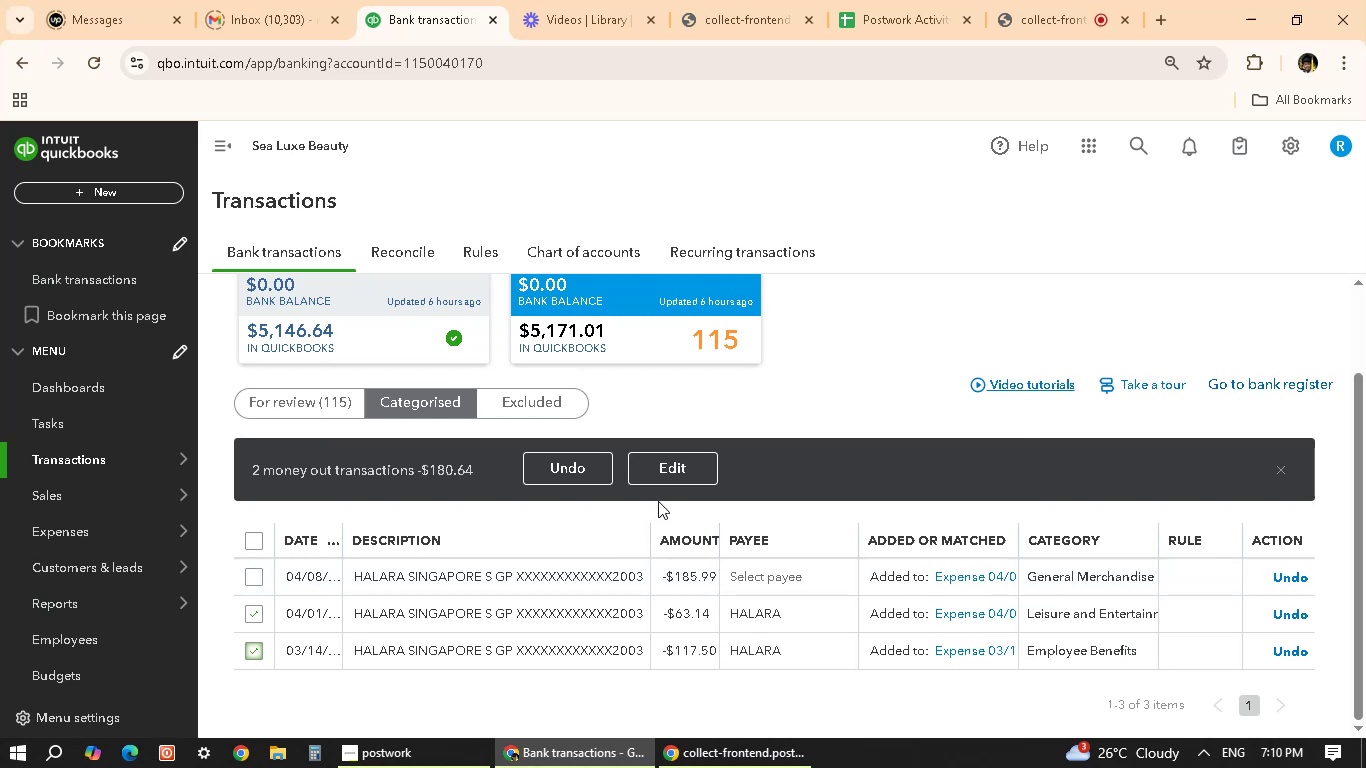 
left_click([692, 470])
 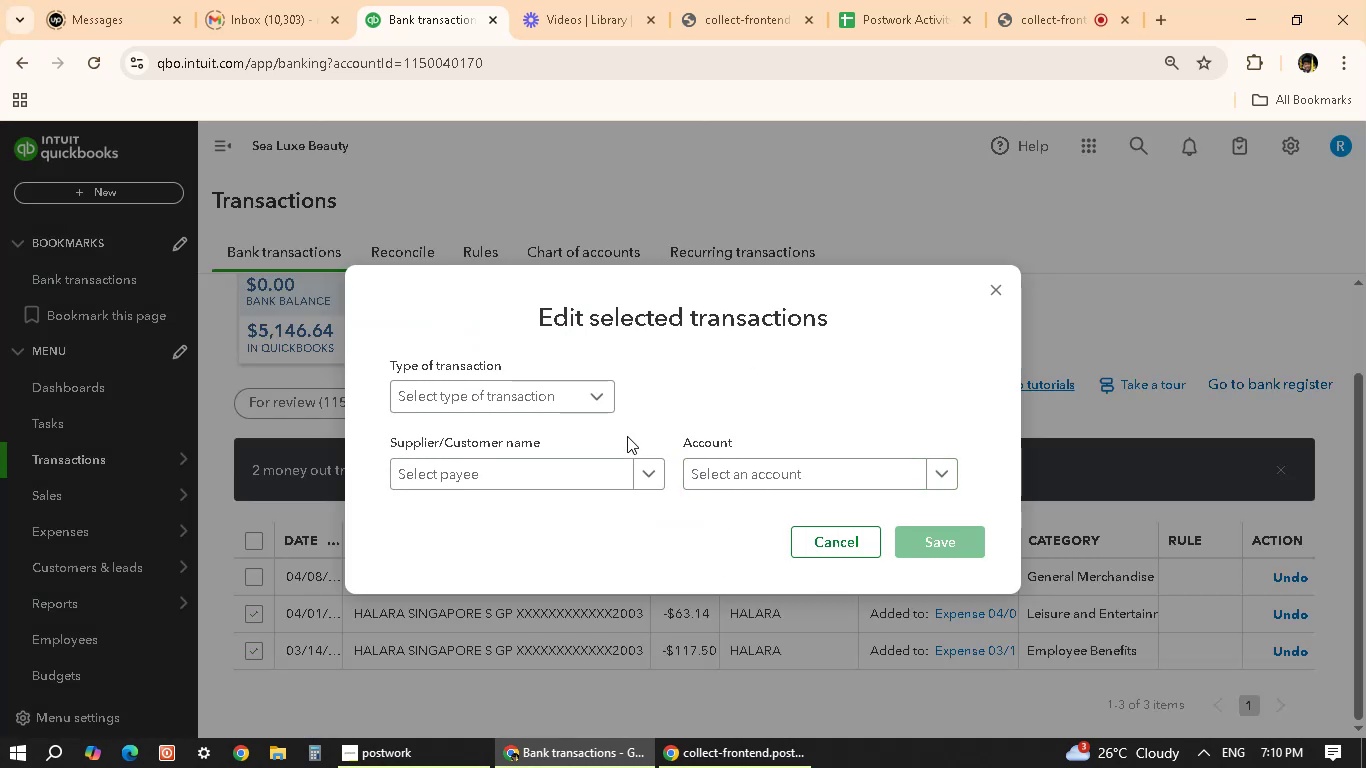 
left_click([601, 386])
 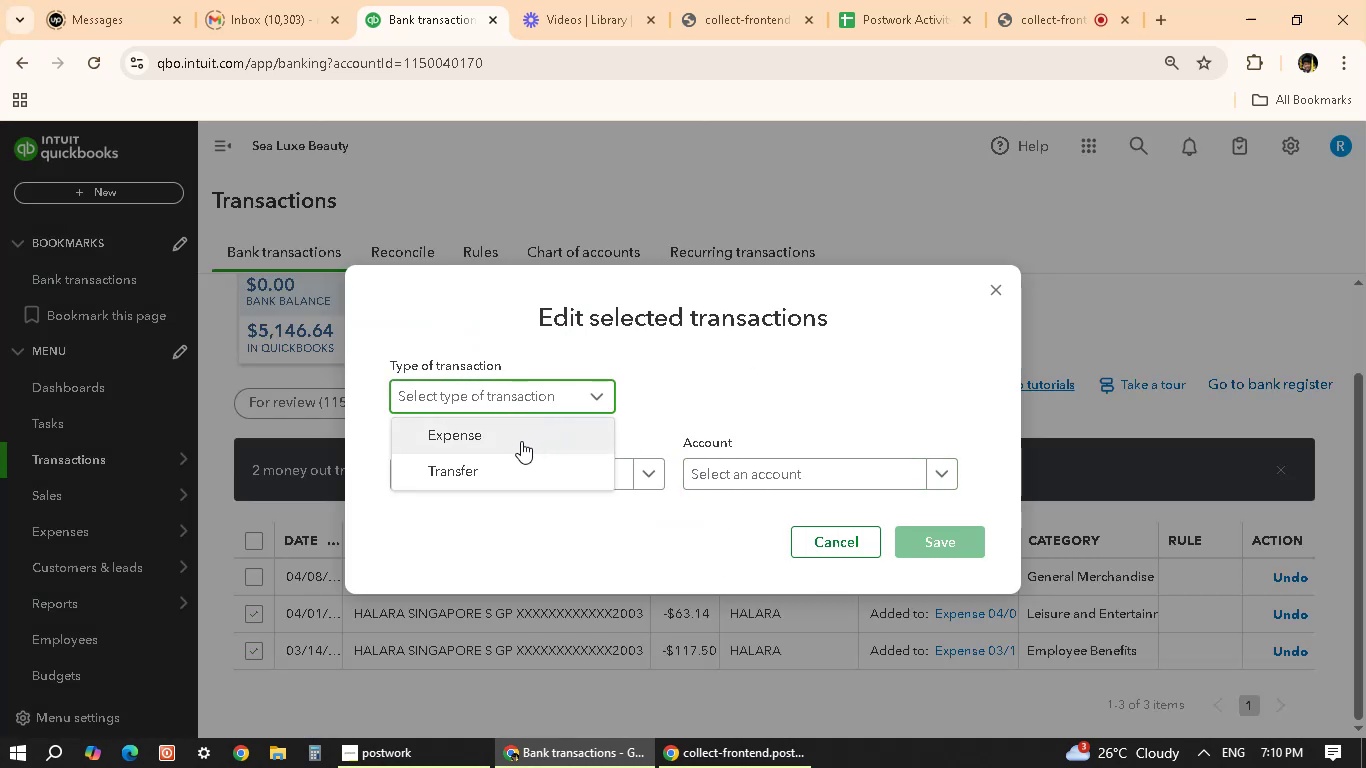 
left_click([518, 442])
 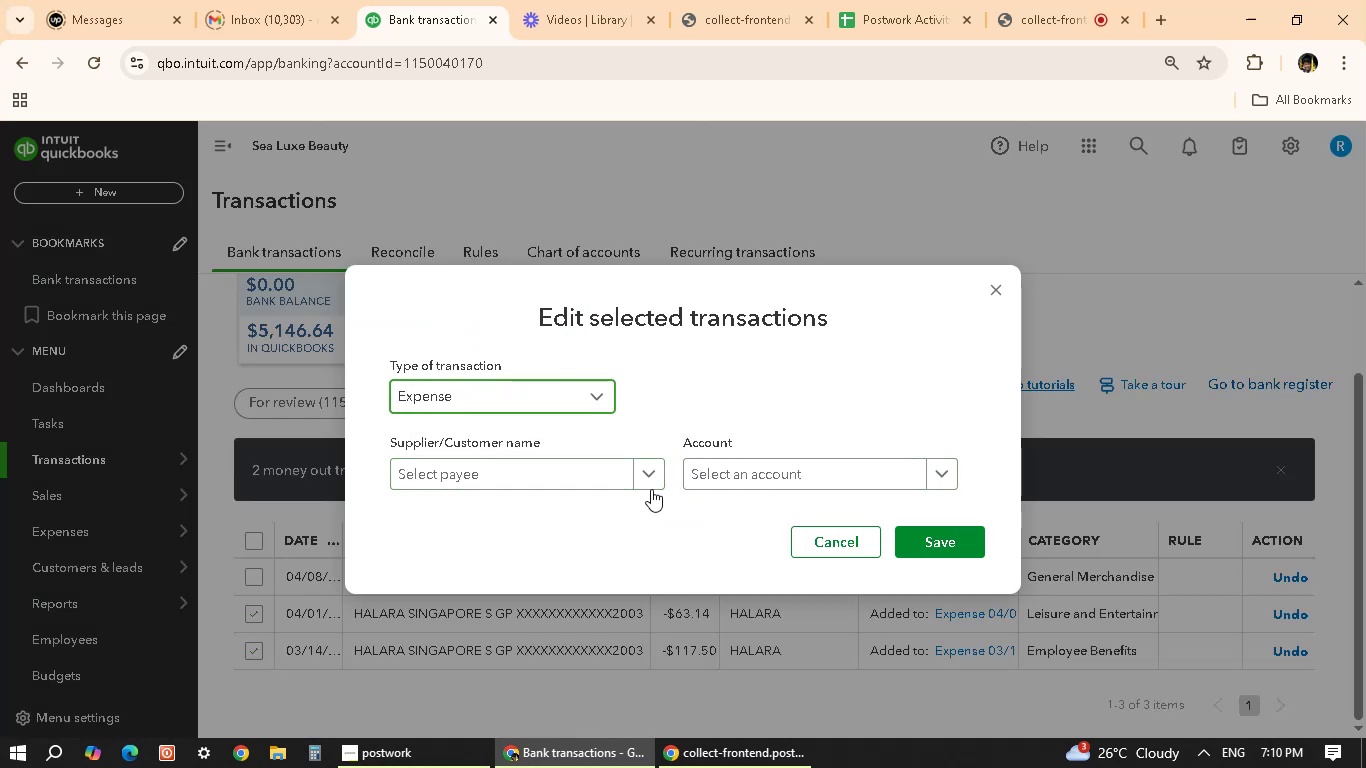 
left_click([655, 483])
 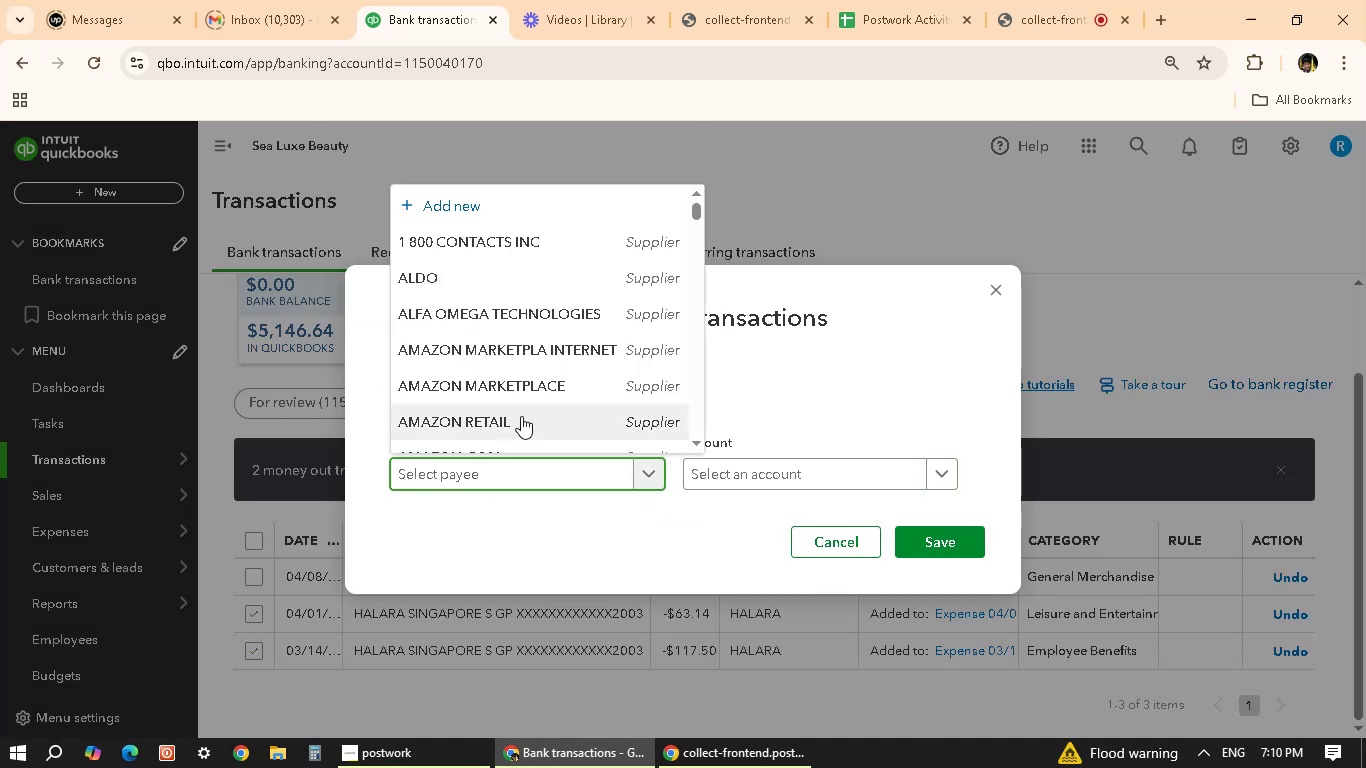 
scroll: coordinate [708, 392], scroll_direction: down, amount: 4.0
 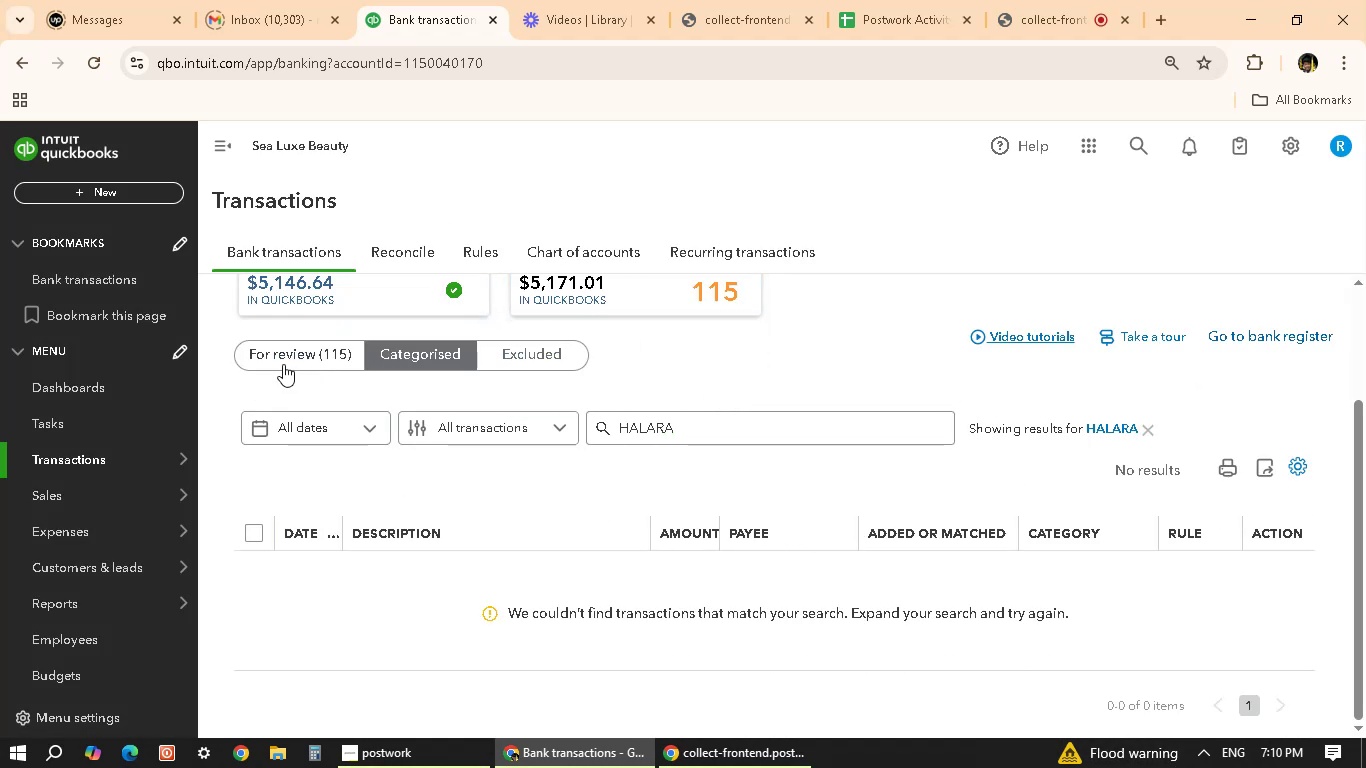 
left_click([280, 360])
 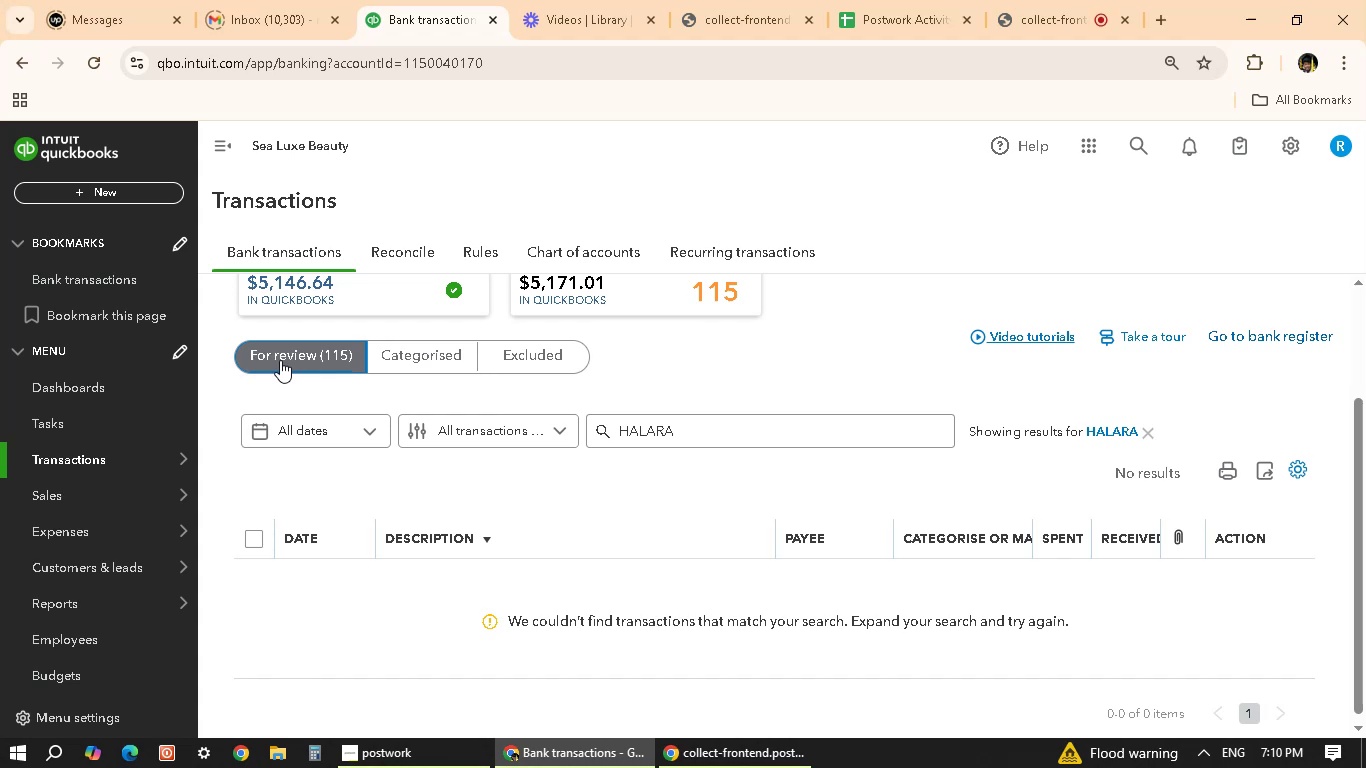 
wait(22.1)
 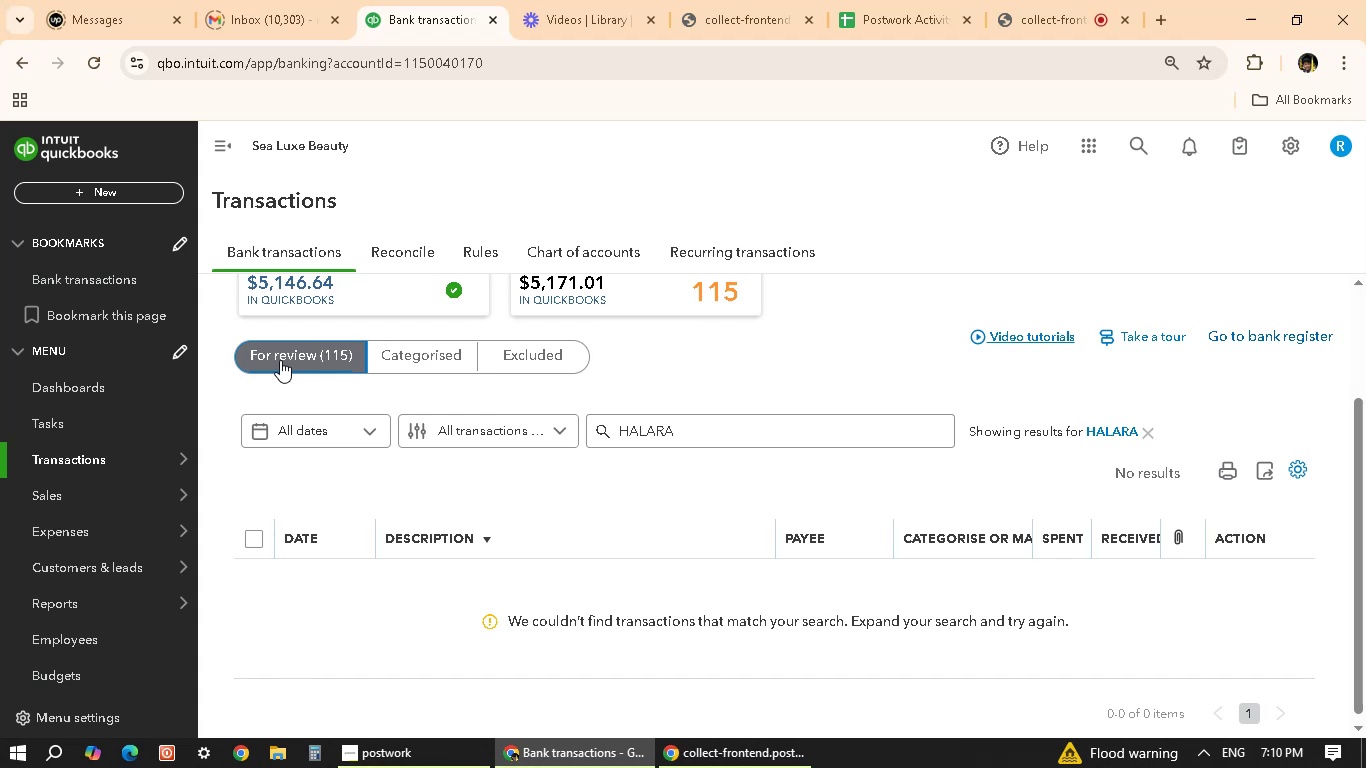 
left_click([432, 368])
 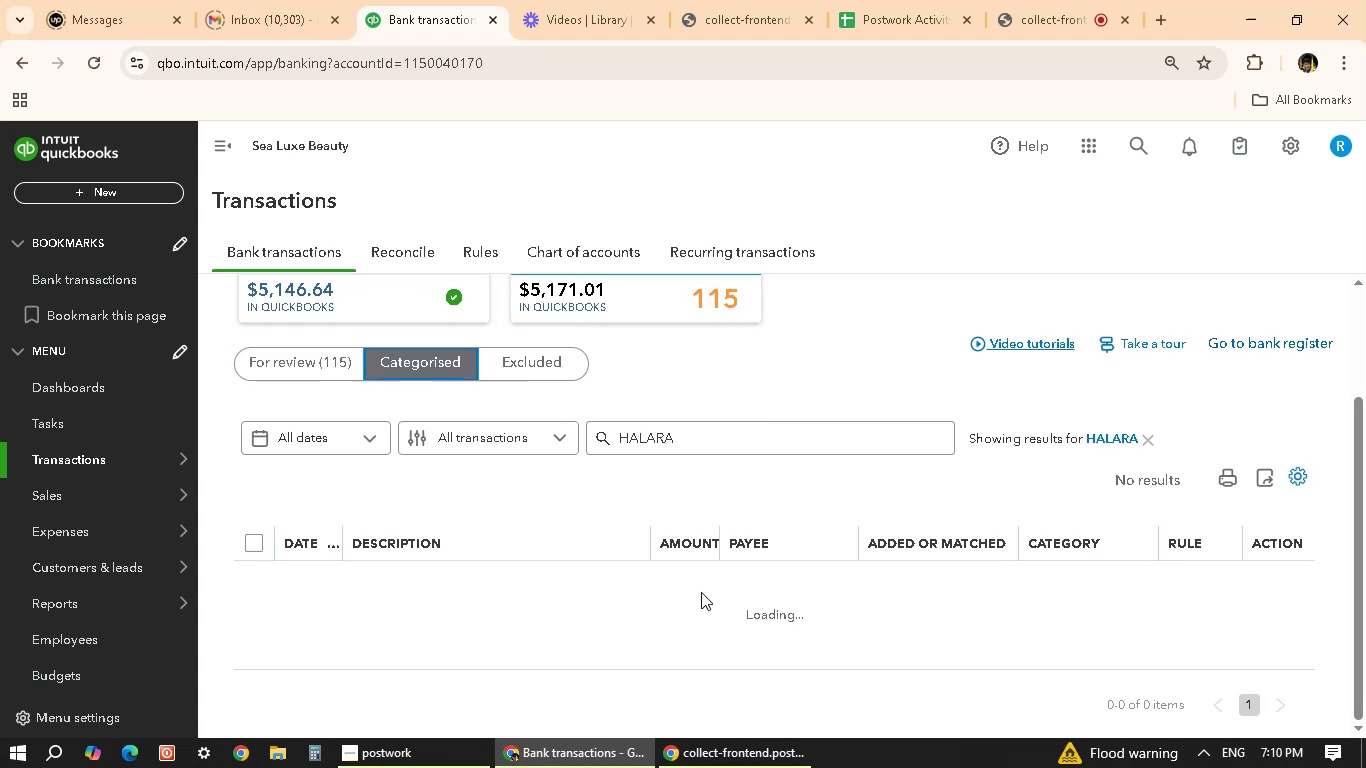 
scroll: coordinate [689, 618], scroll_direction: down, amount: 2.0
 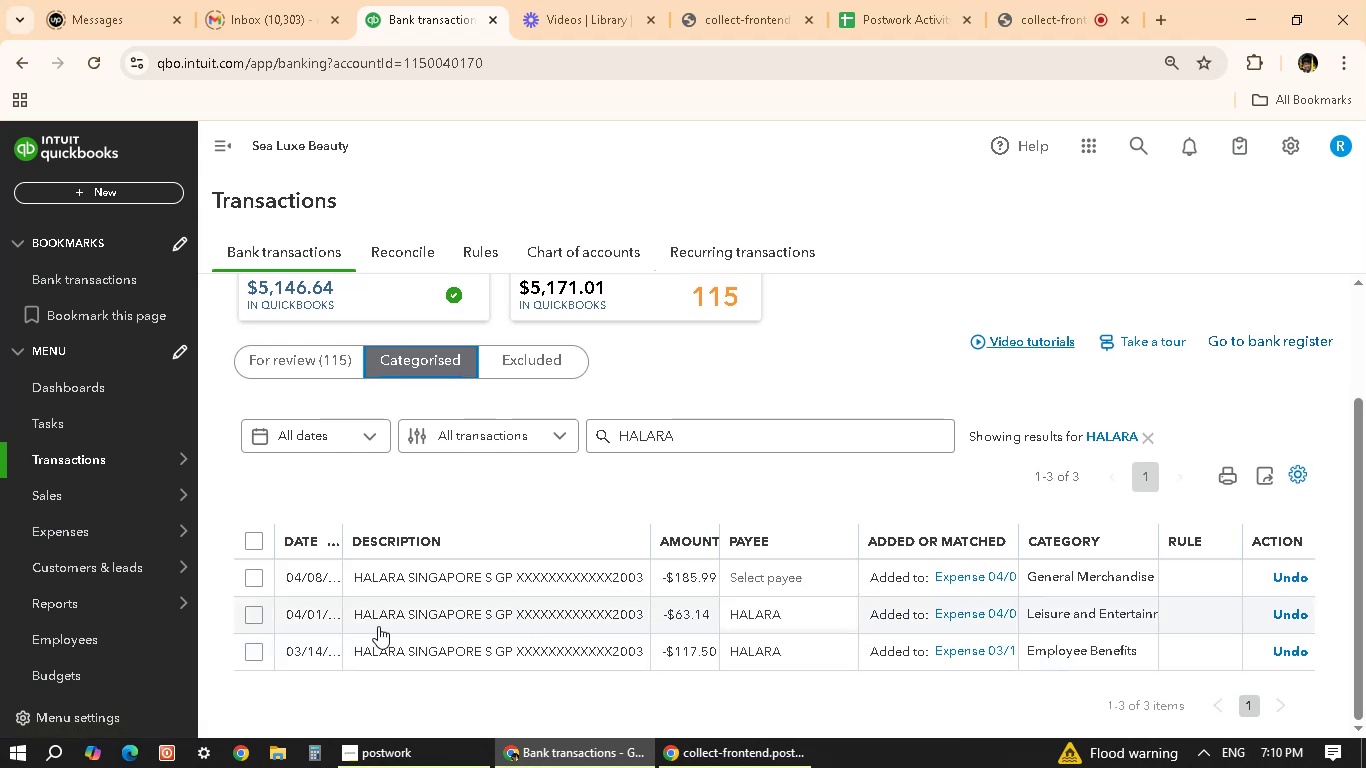 
left_click([263, 616])
 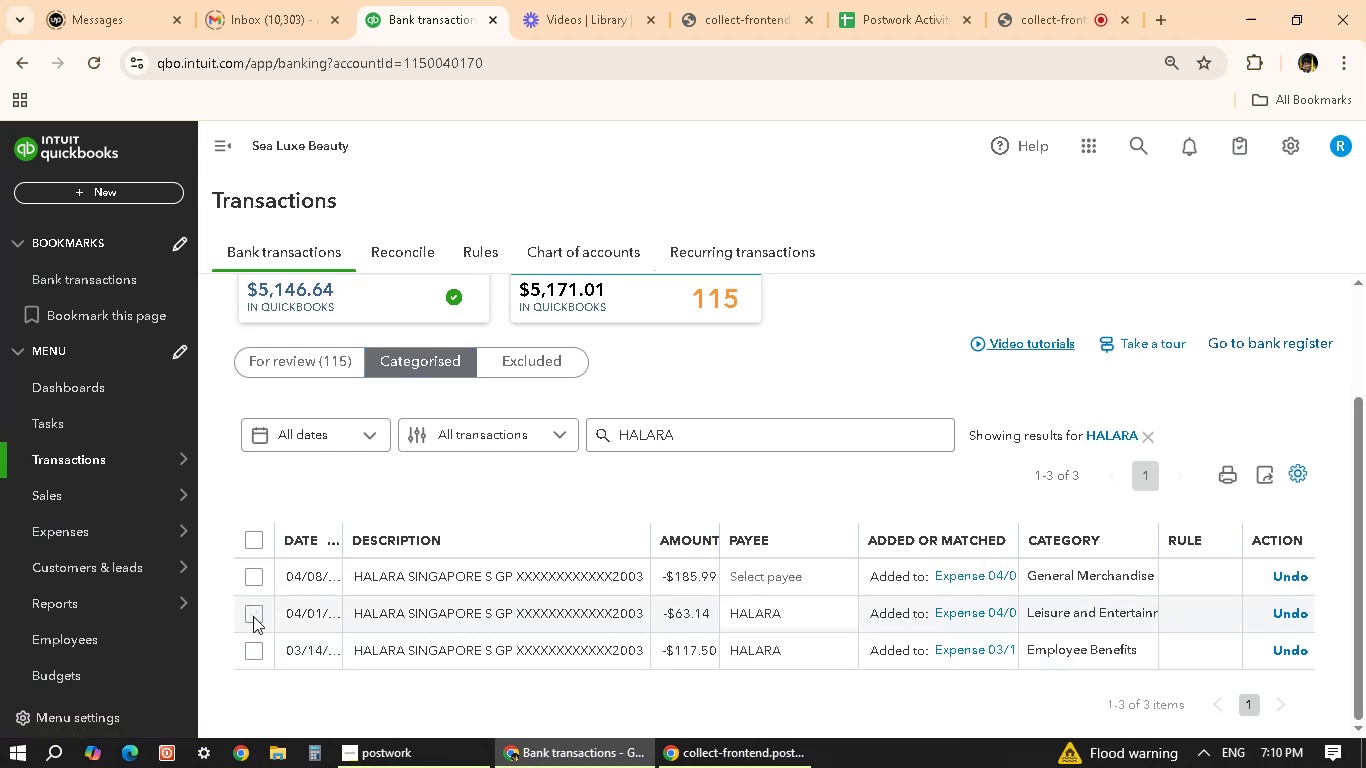 
left_click([253, 616])
 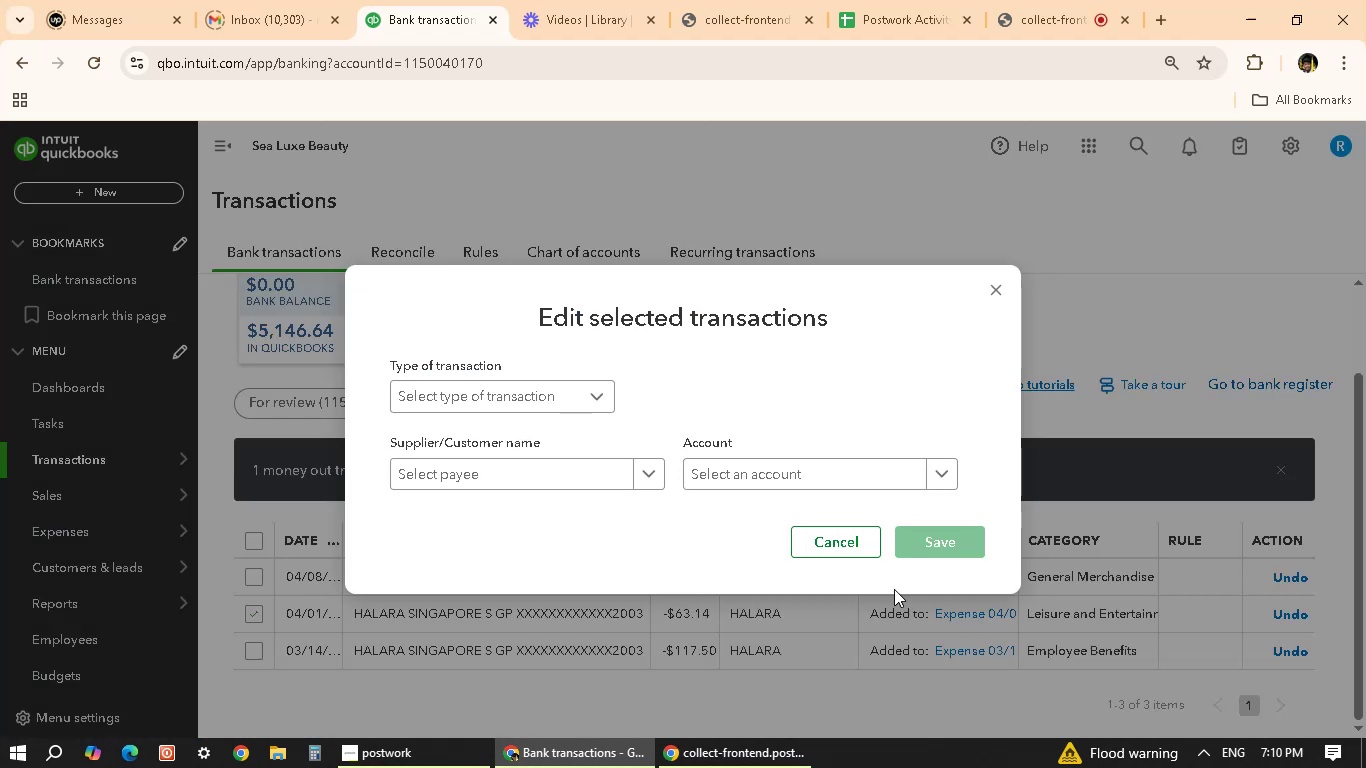 
left_click([857, 537])
 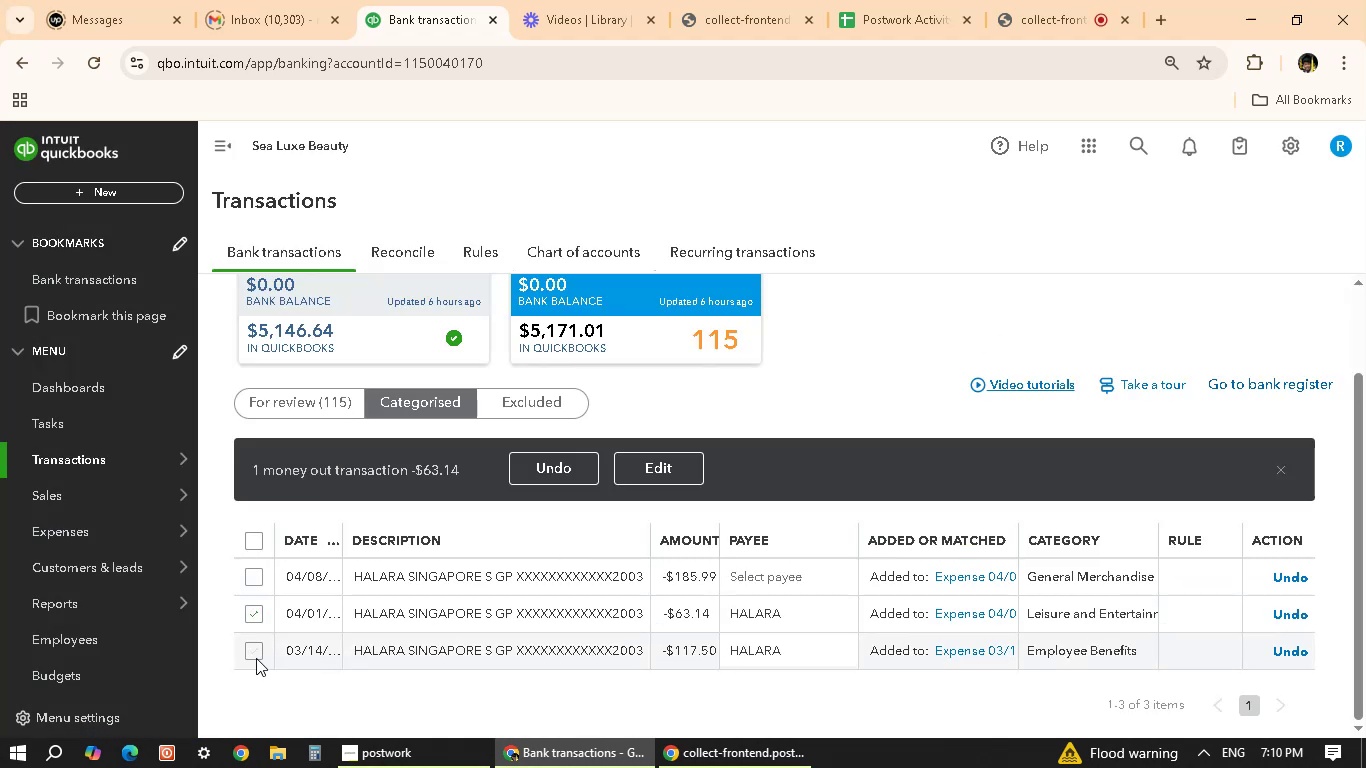 
left_click([253, 648])
 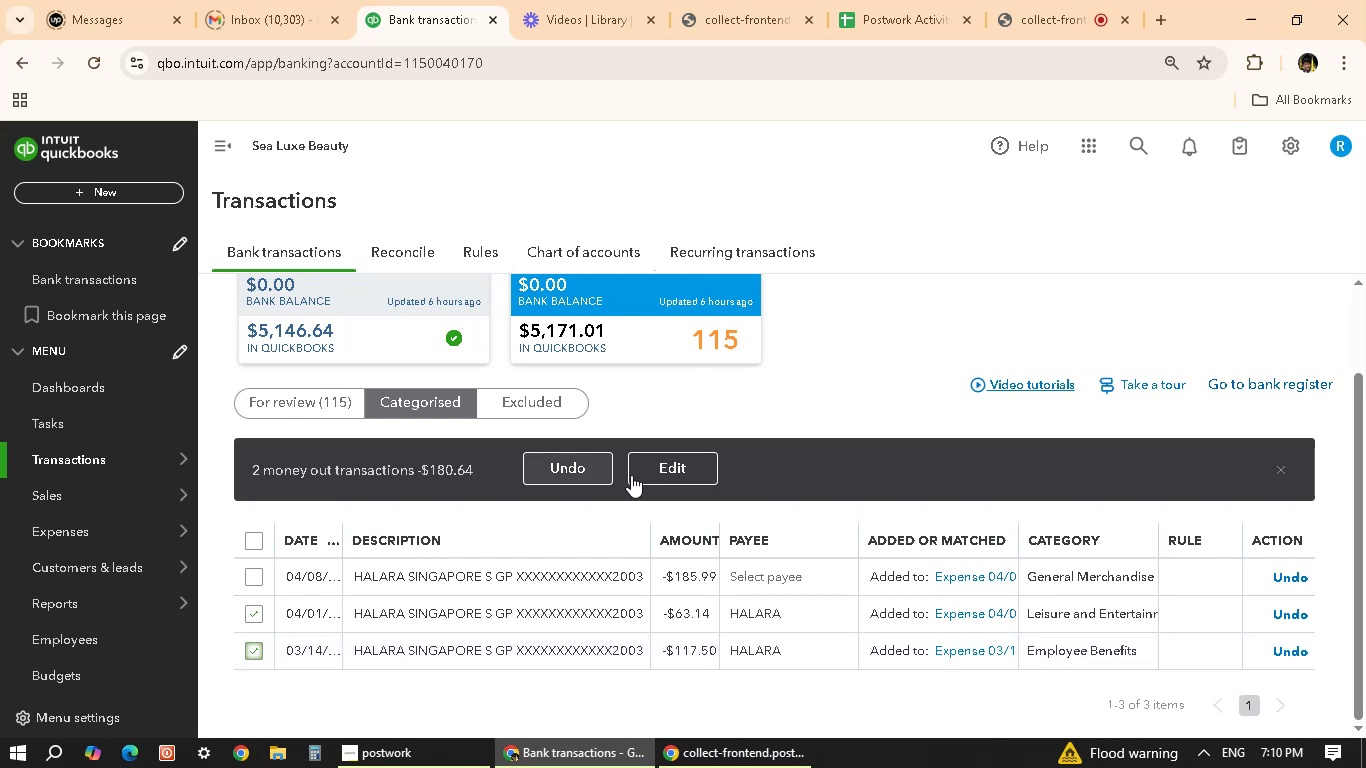 
left_click([655, 476])
 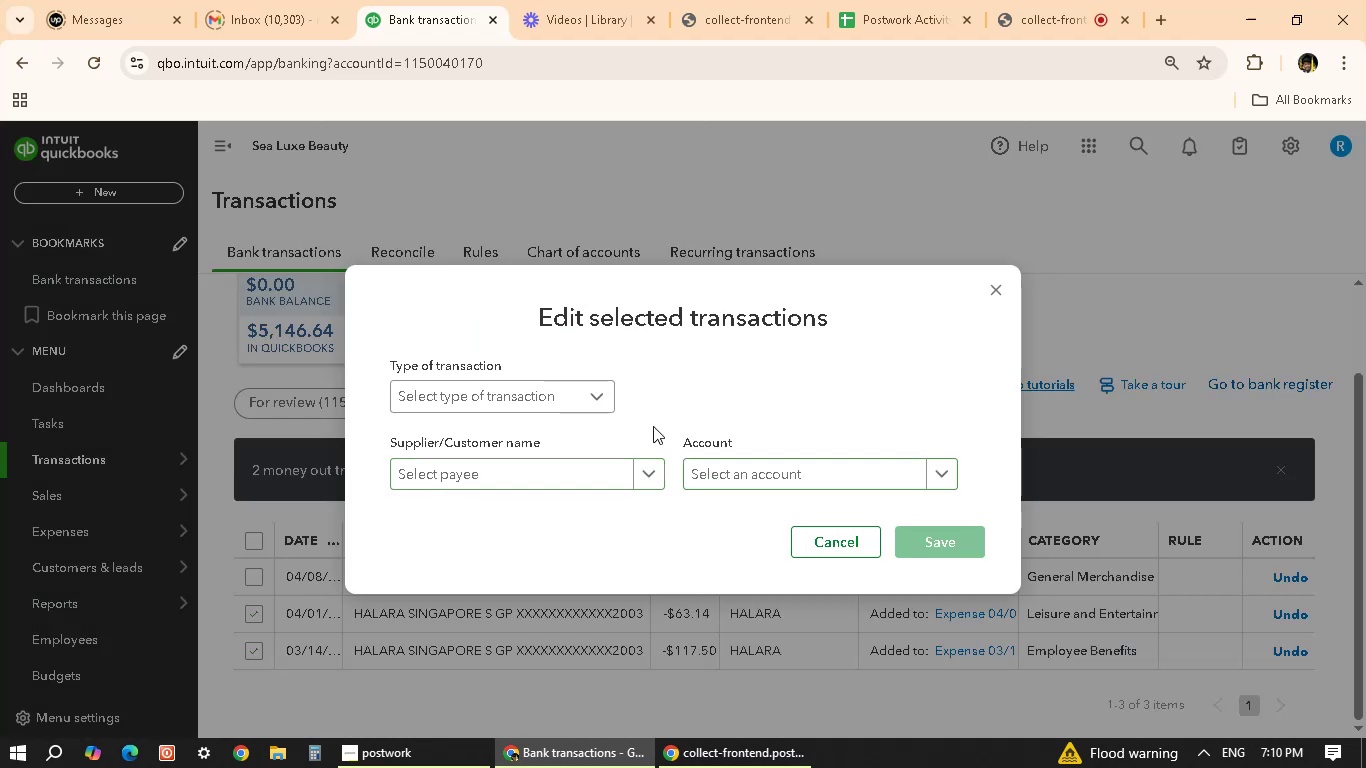 
left_click([594, 400])
 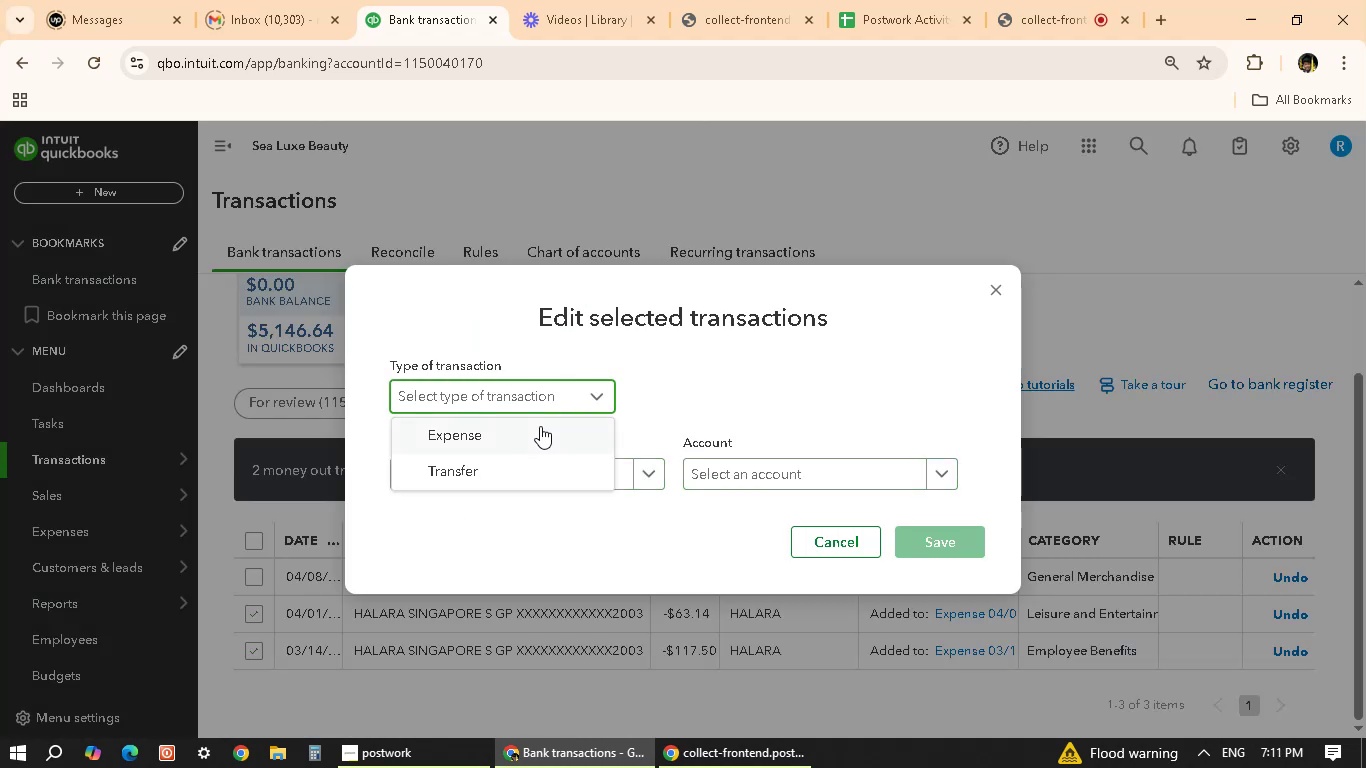 
left_click([534, 430])
 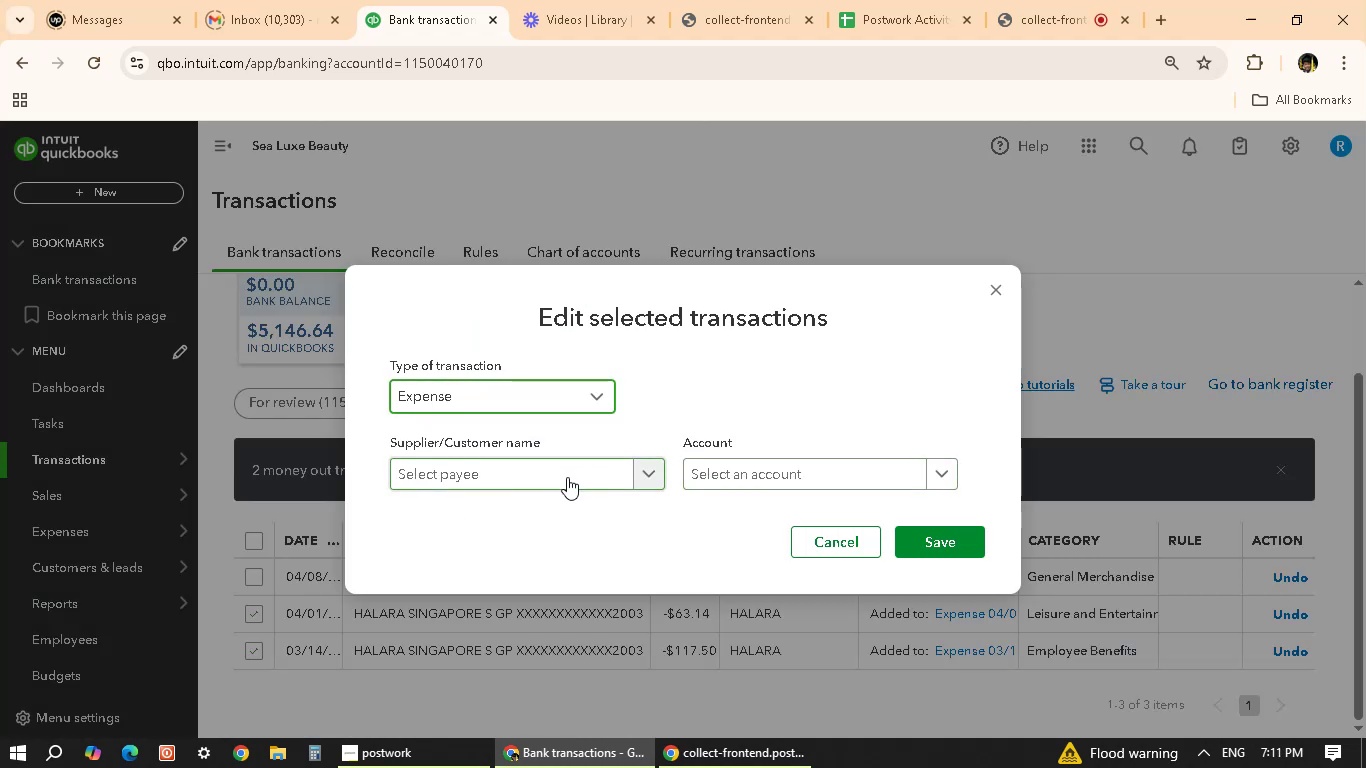 
left_click([589, 477])
 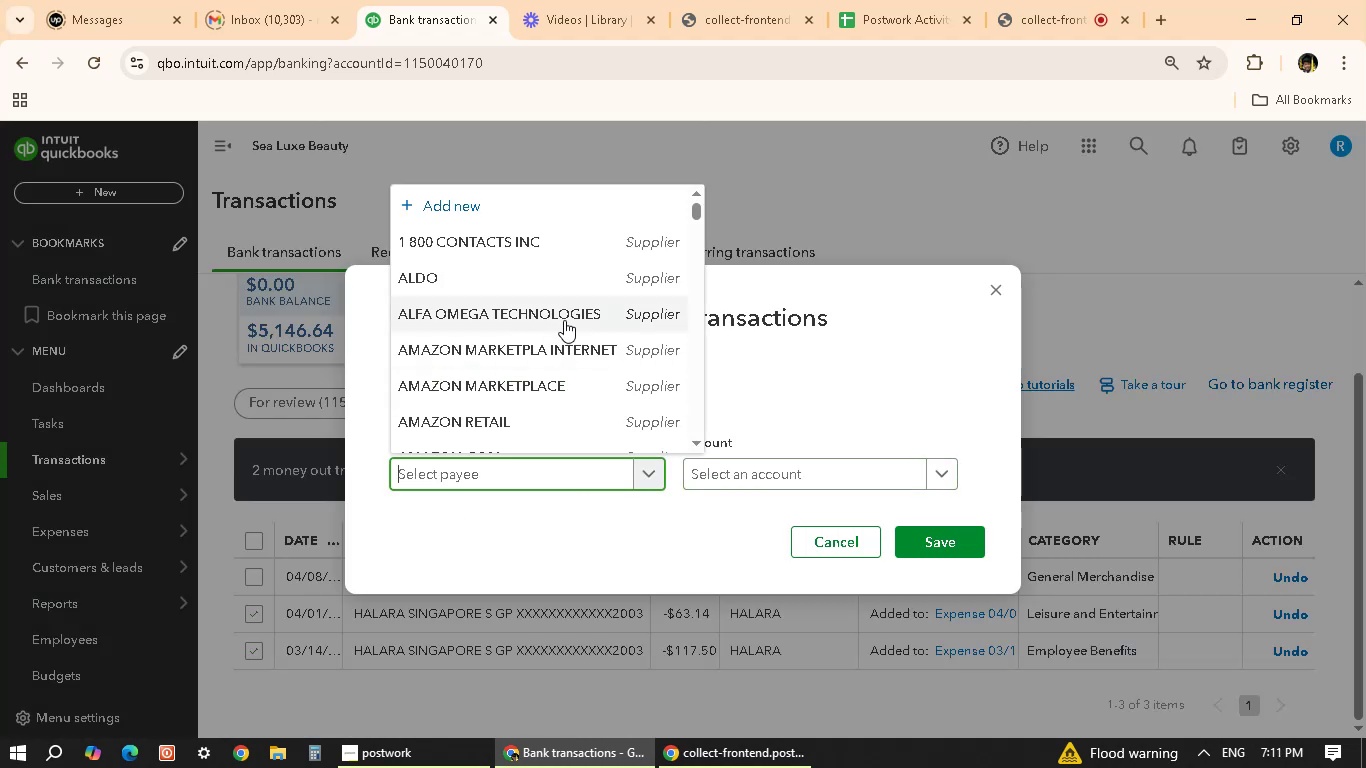 
type(HALAA)
key(Backspace)
type(RA)
 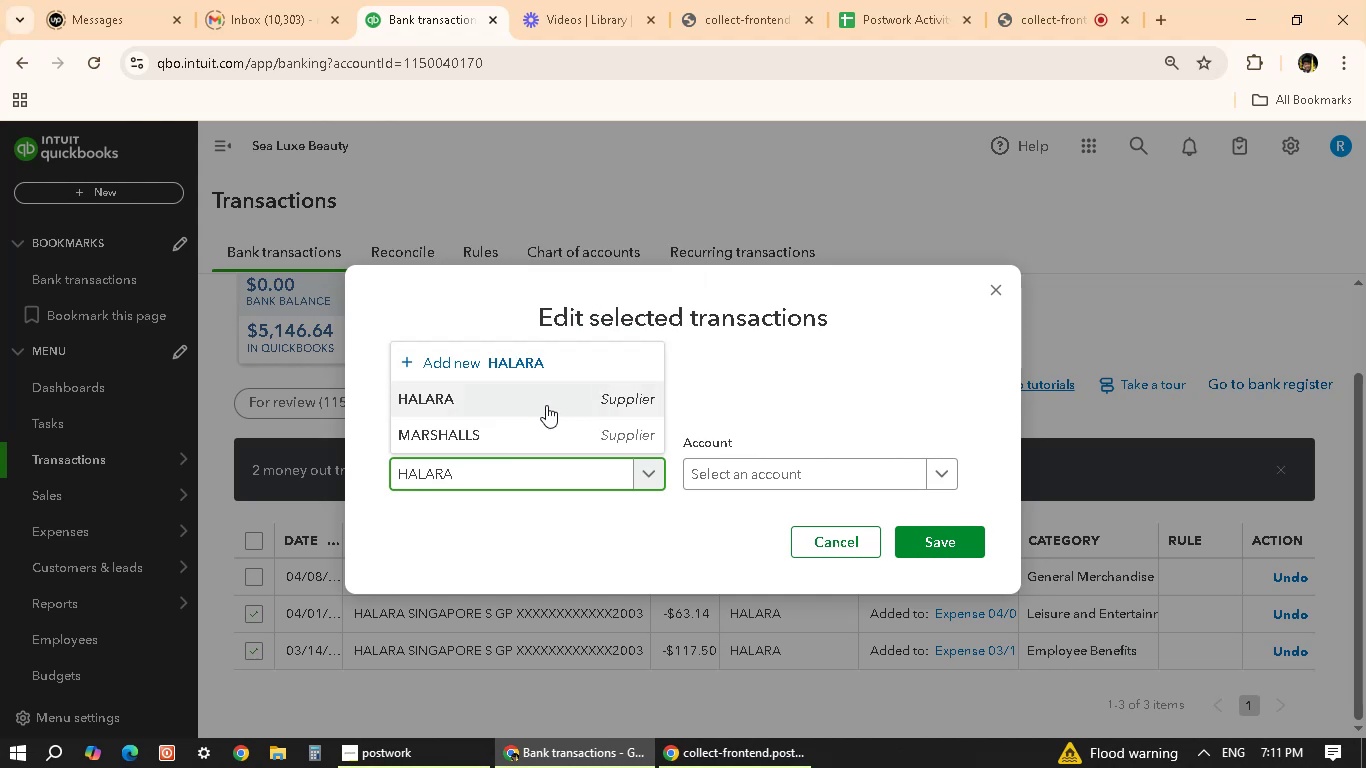 
left_click([546, 405])
 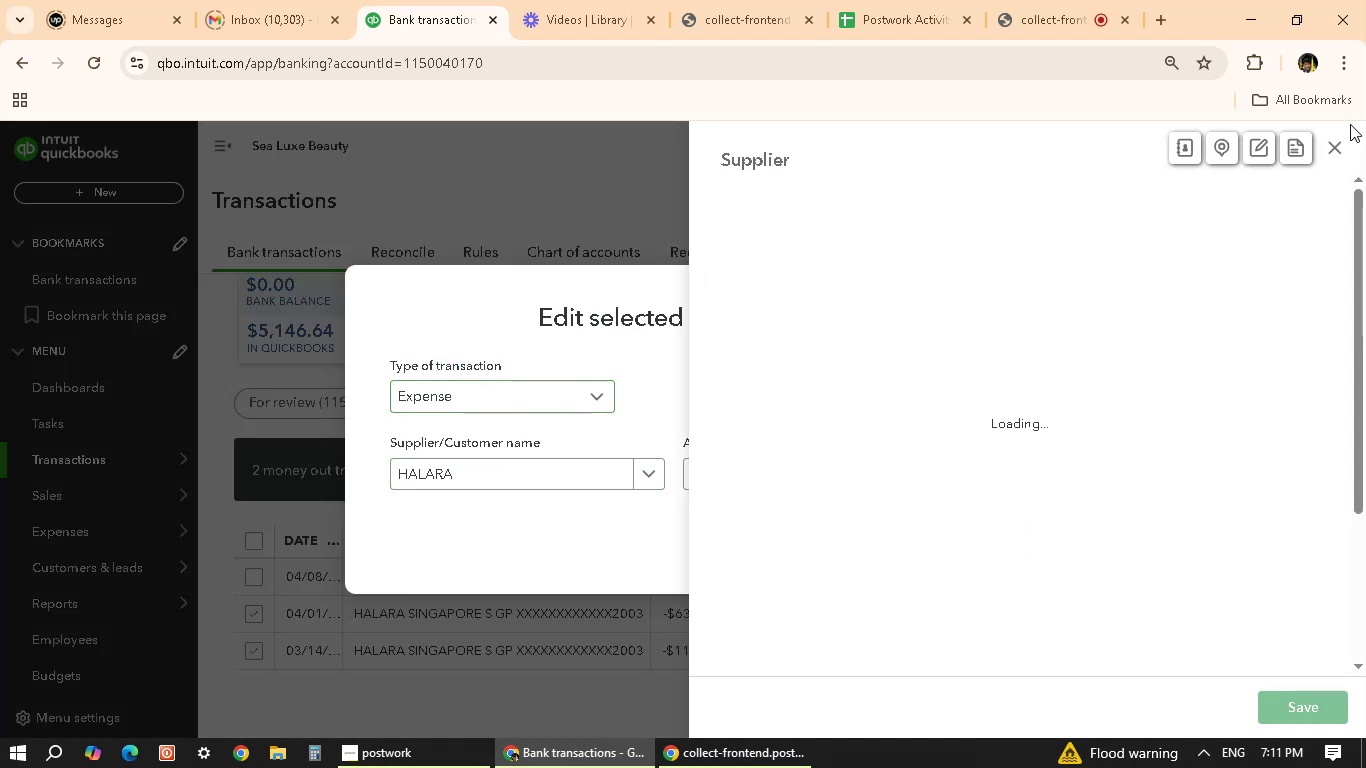 
left_click([1332, 152])
 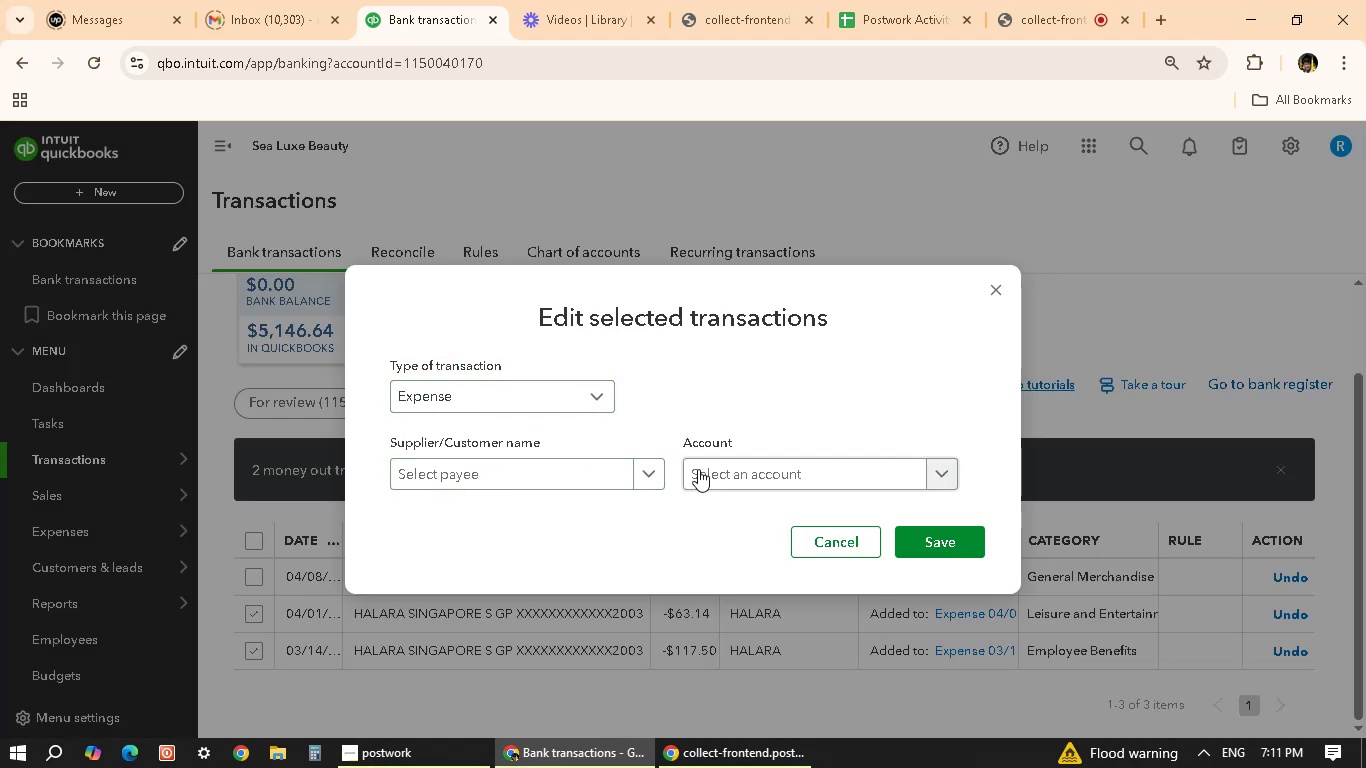 
left_click([775, 474])
 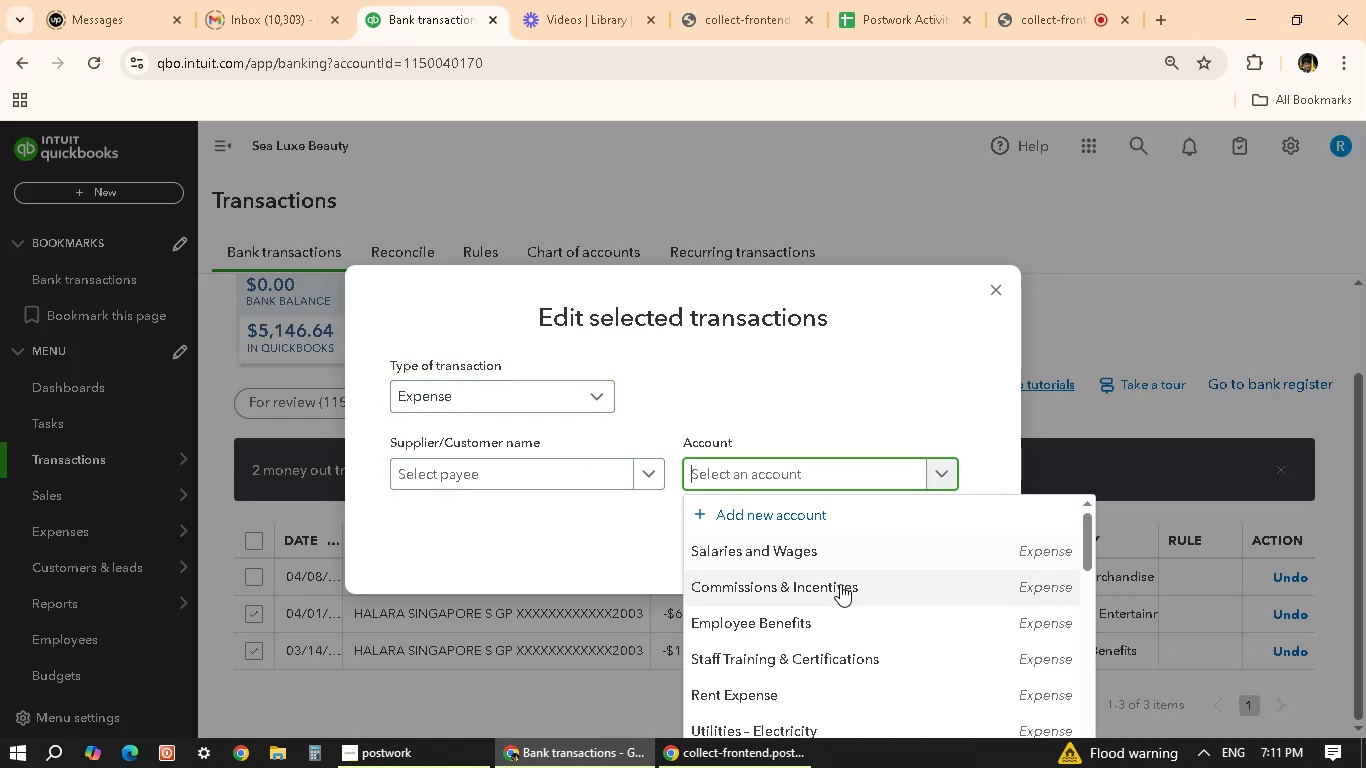 
scroll: coordinate [847, 586], scroll_direction: down, amount: 1.0
 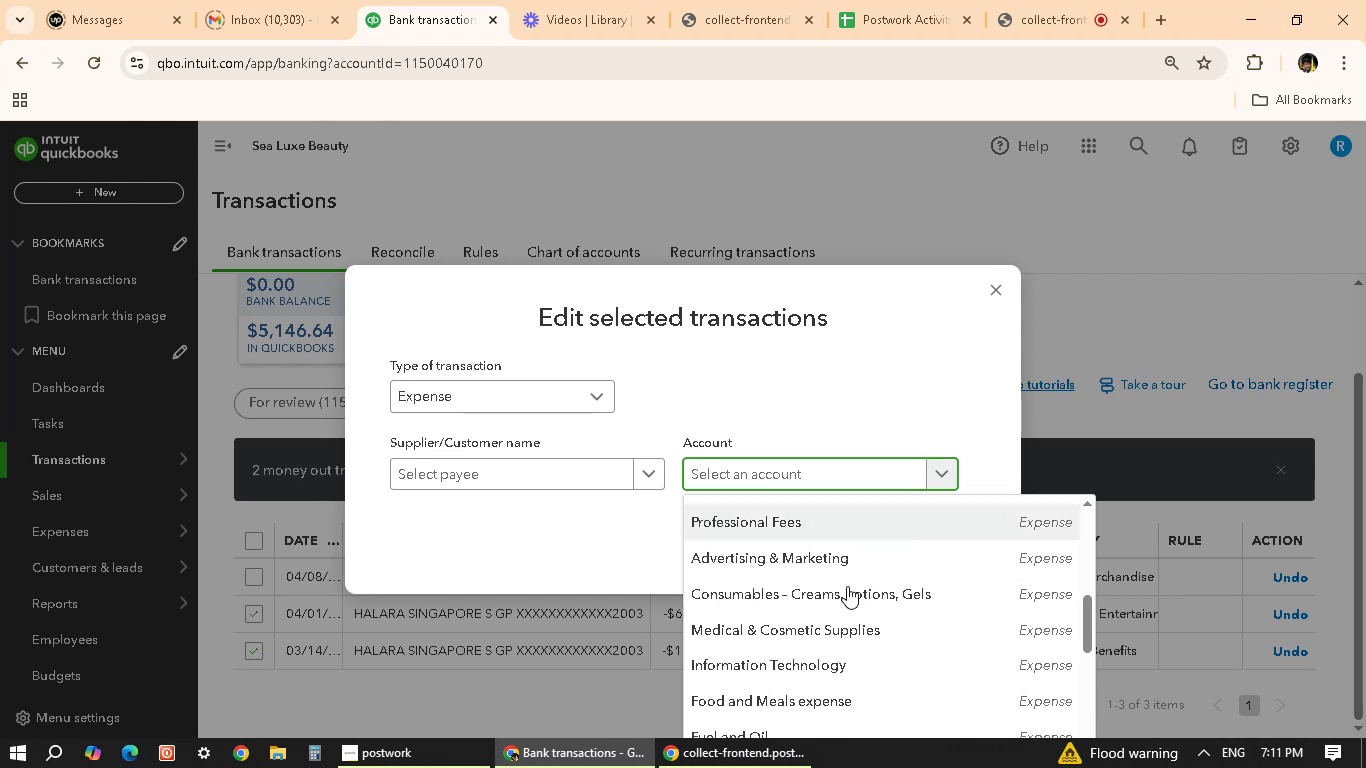 
type(GE)
 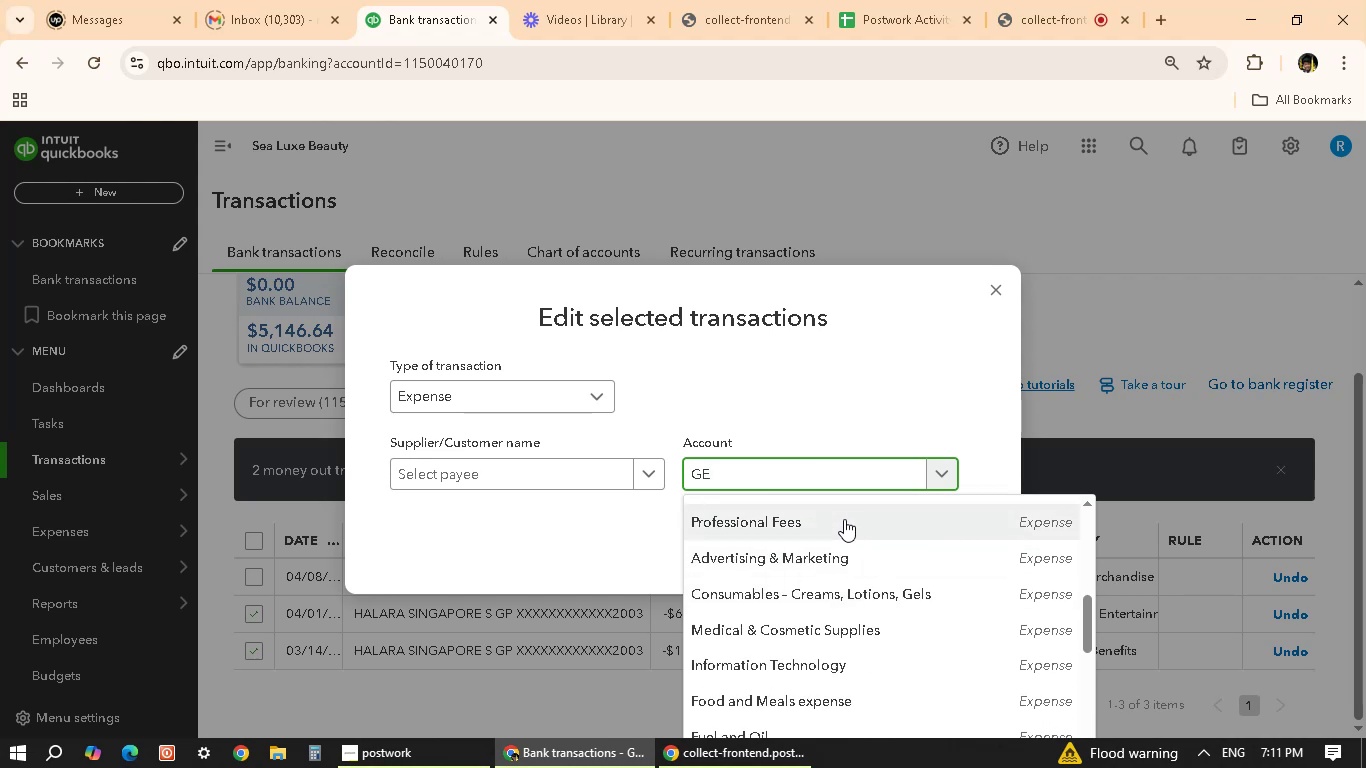 
scroll: coordinate [802, 664], scroll_direction: down, amount: 6.0
 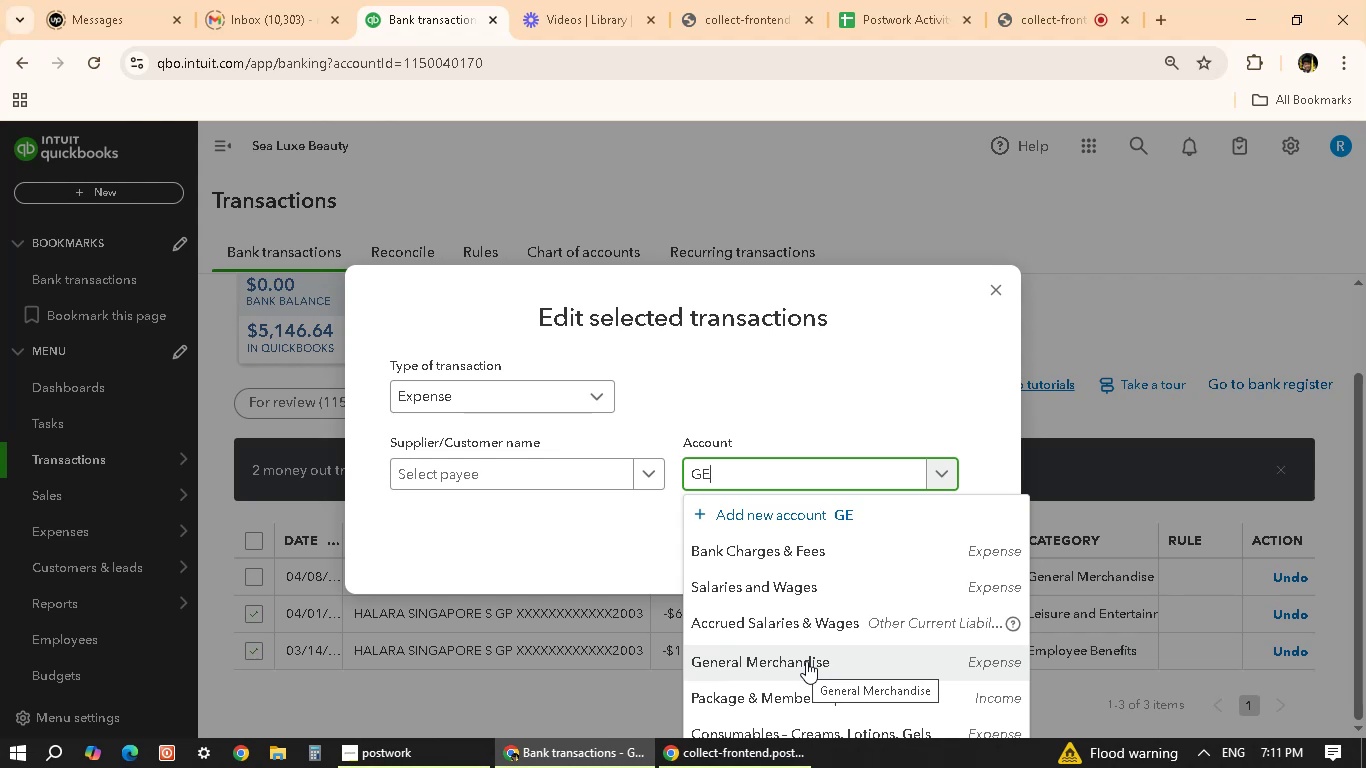 
left_click([806, 661])
 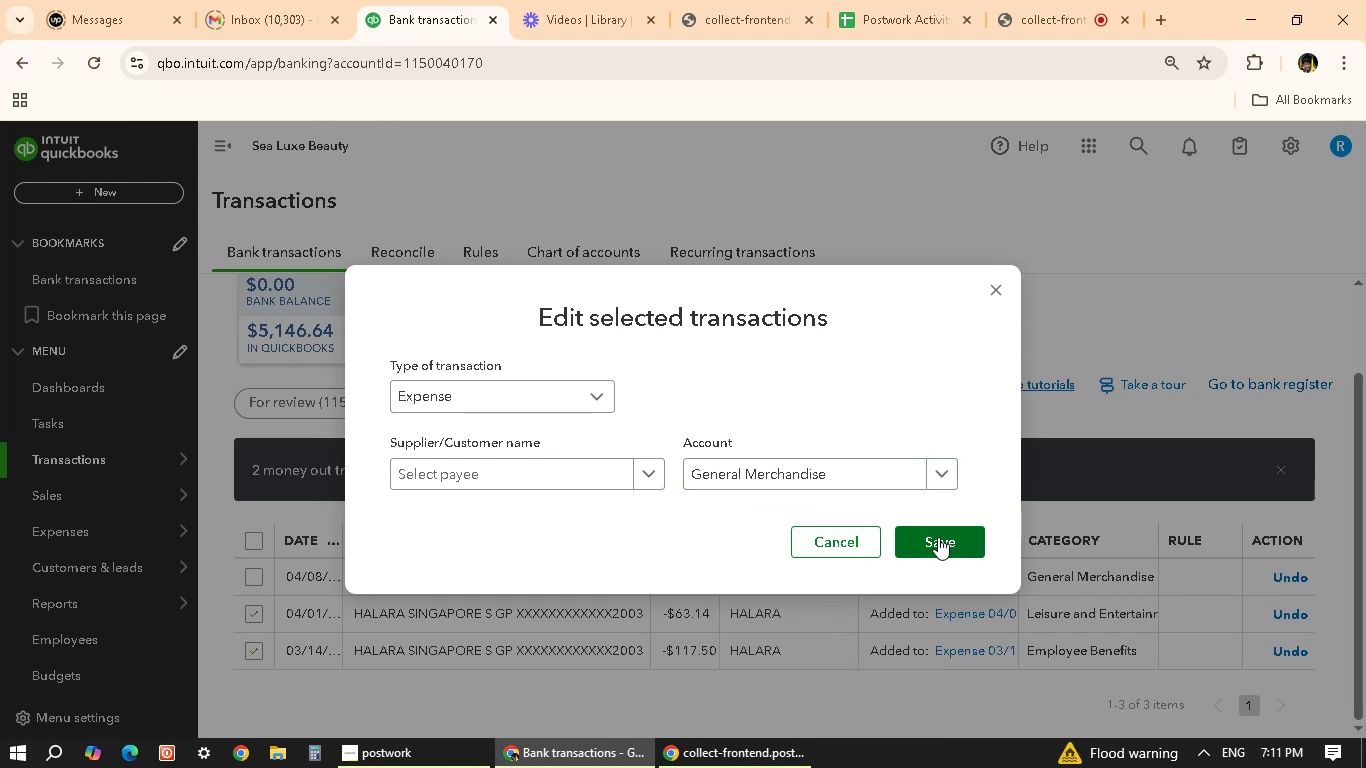 
left_click([939, 538])
 